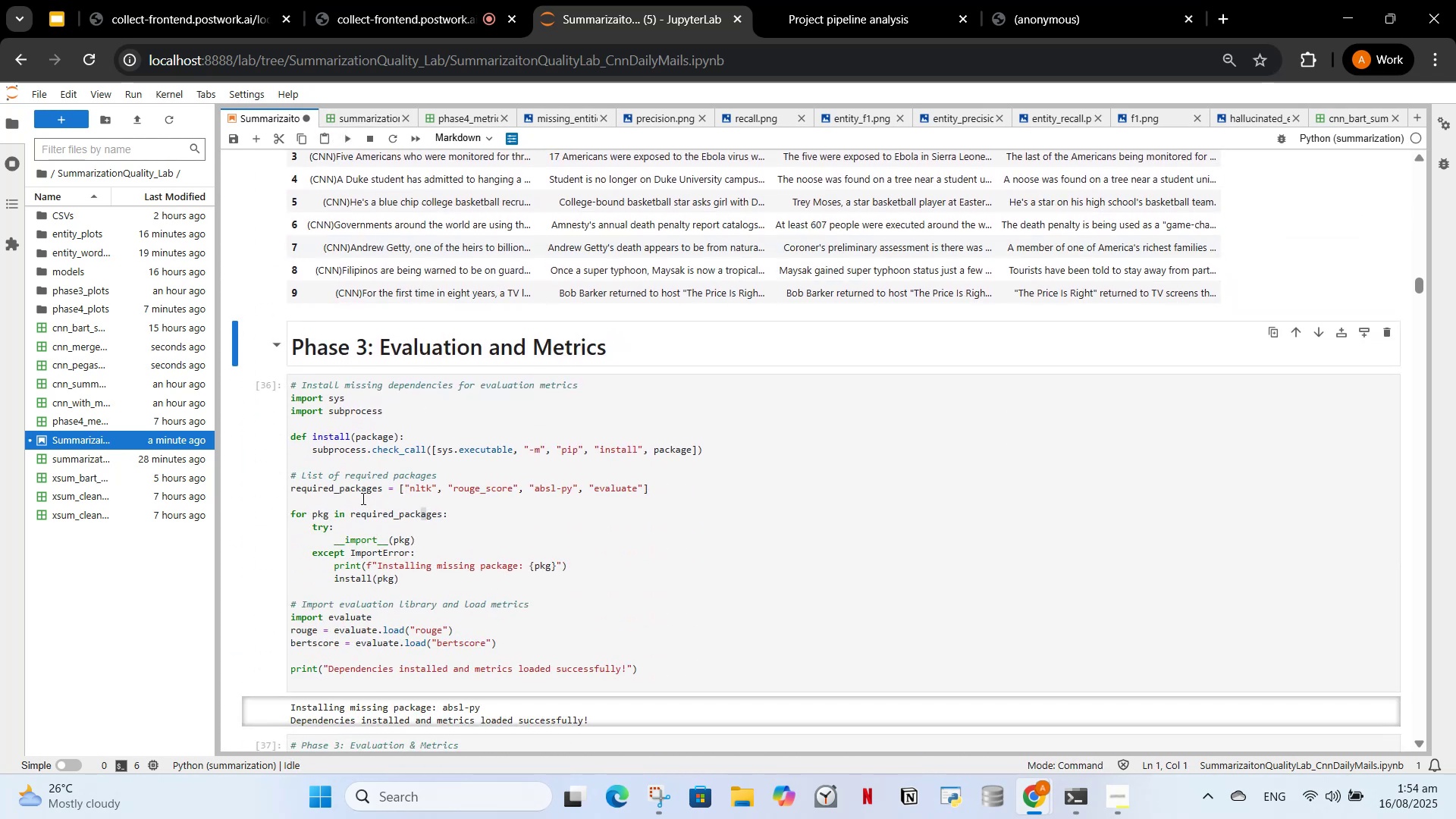 
left_click([359, 492])
 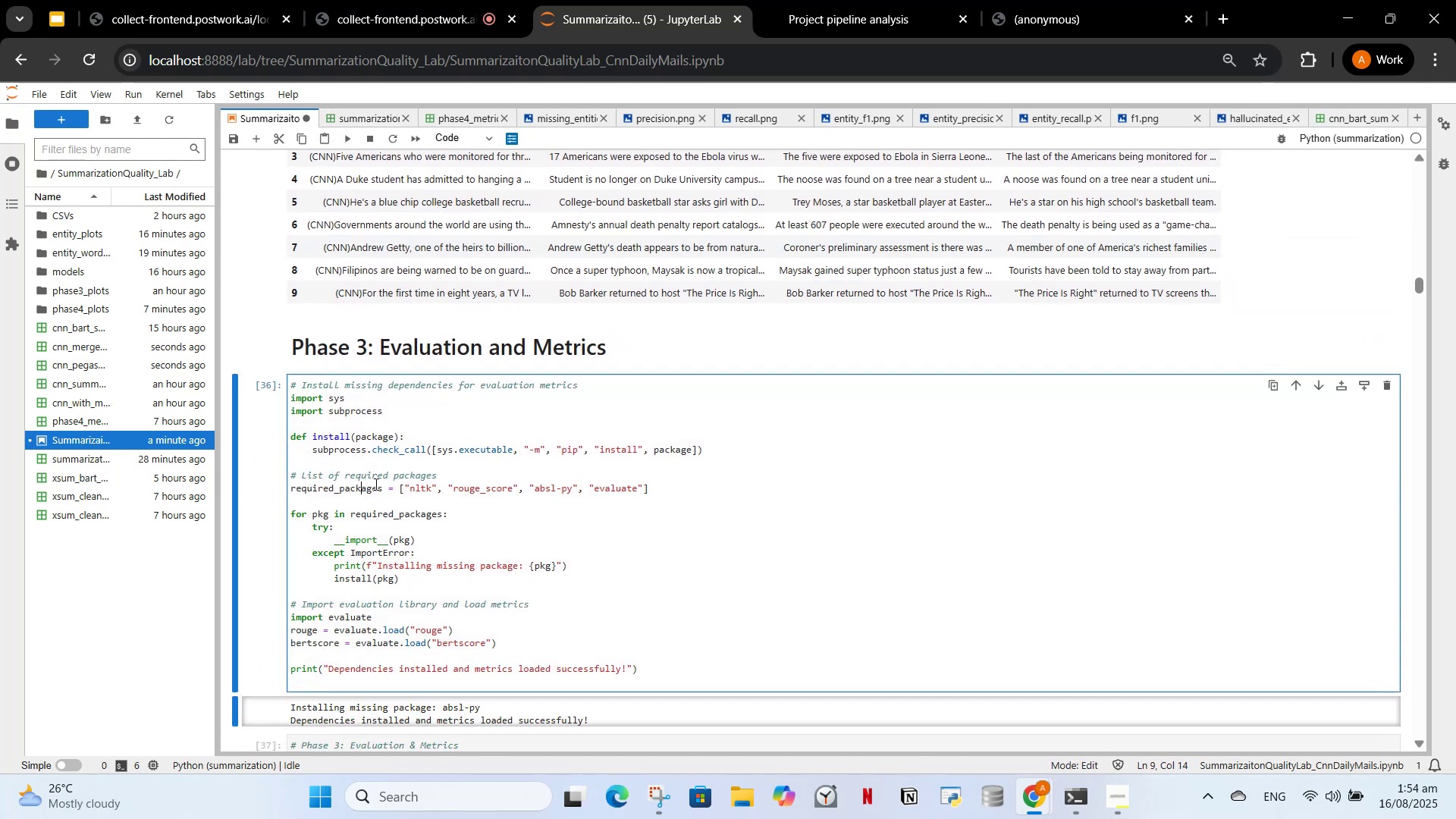 
scroll: coordinate [395, 485], scroll_direction: down, amount: 1.0
 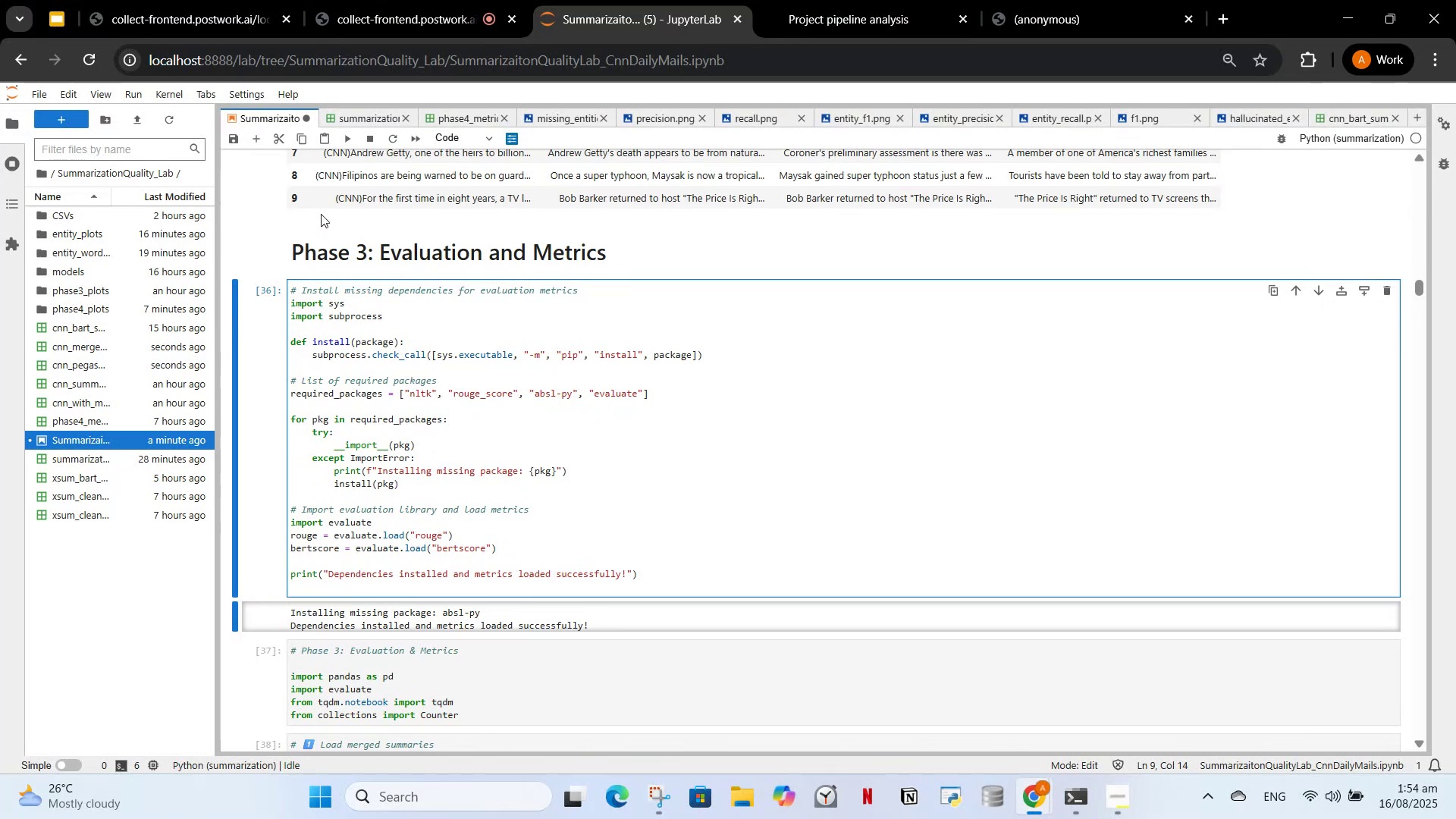 
left_click([349, 141])
 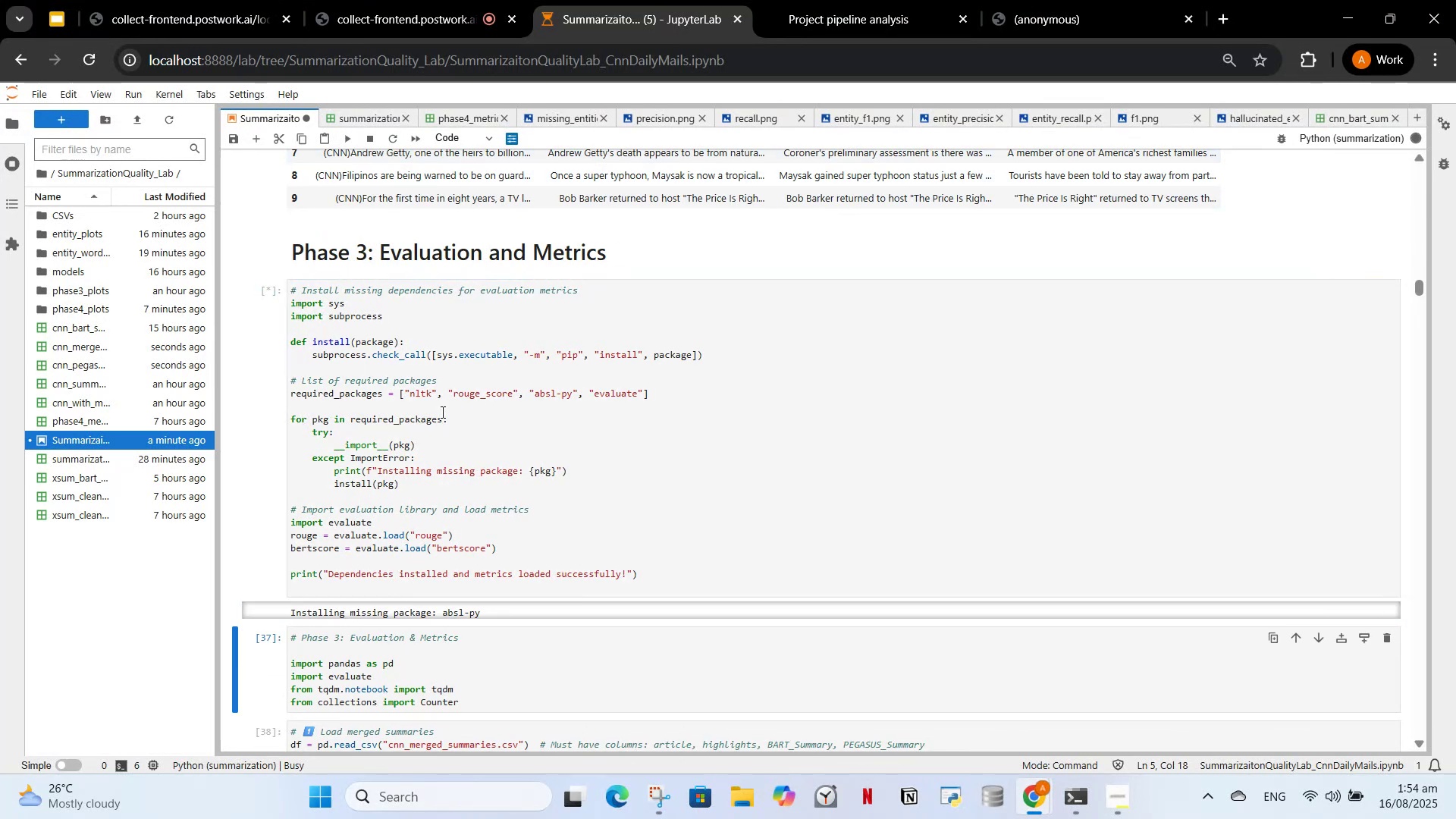 
wait(8.98)
 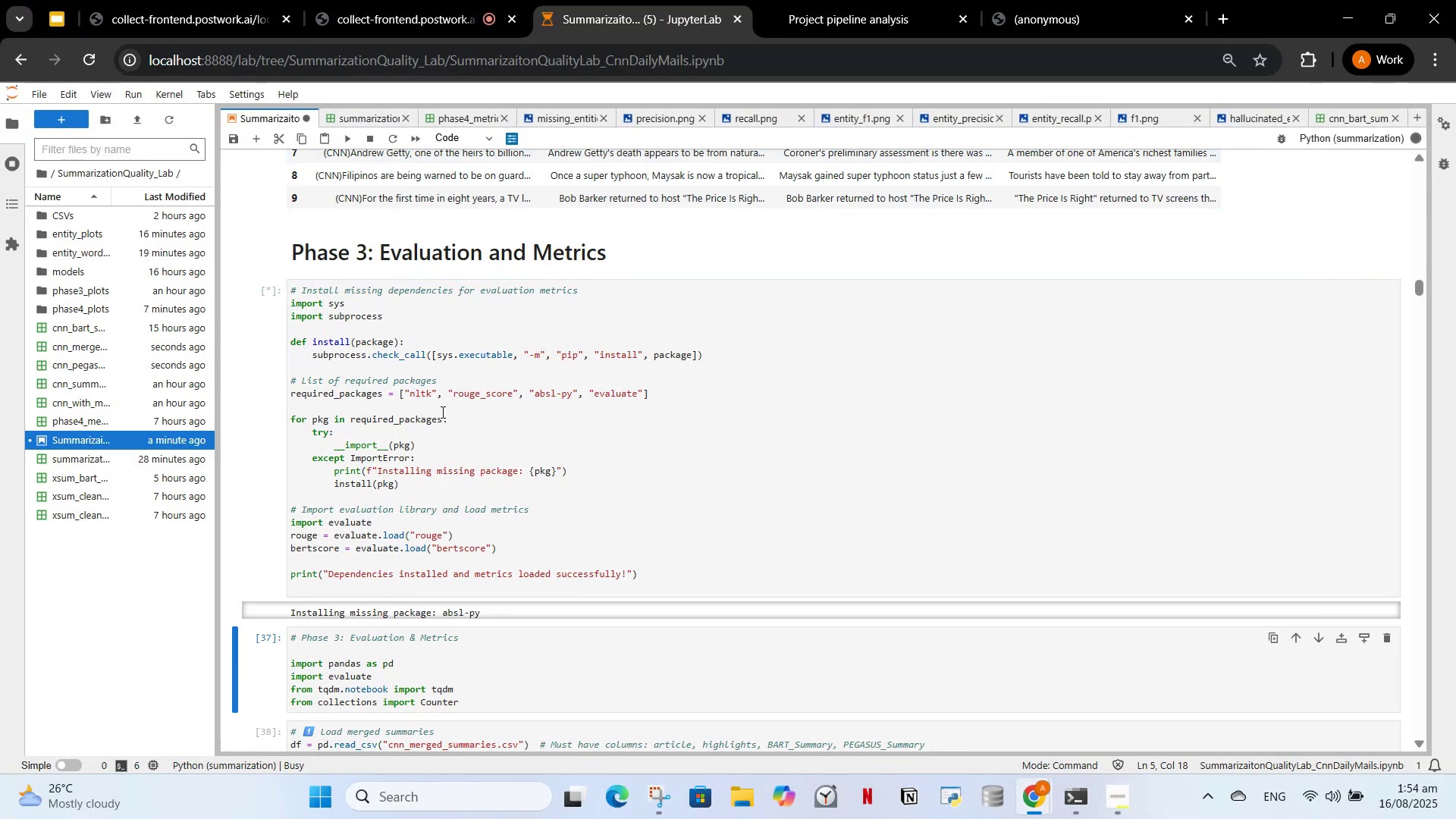 
left_click([389, 701])
 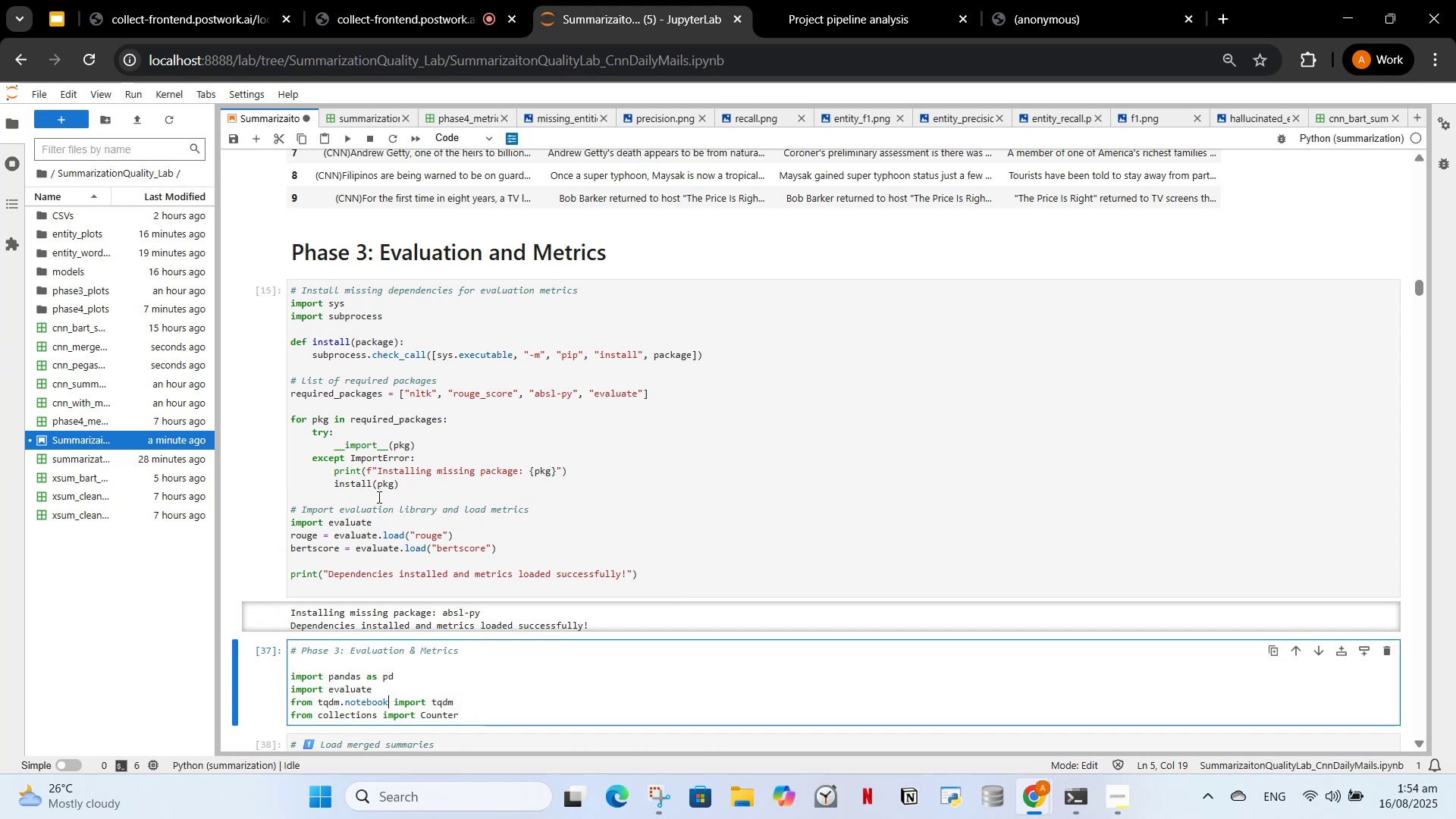 
scroll: coordinate [408, 464], scroll_direction: down, amount: 4.0
 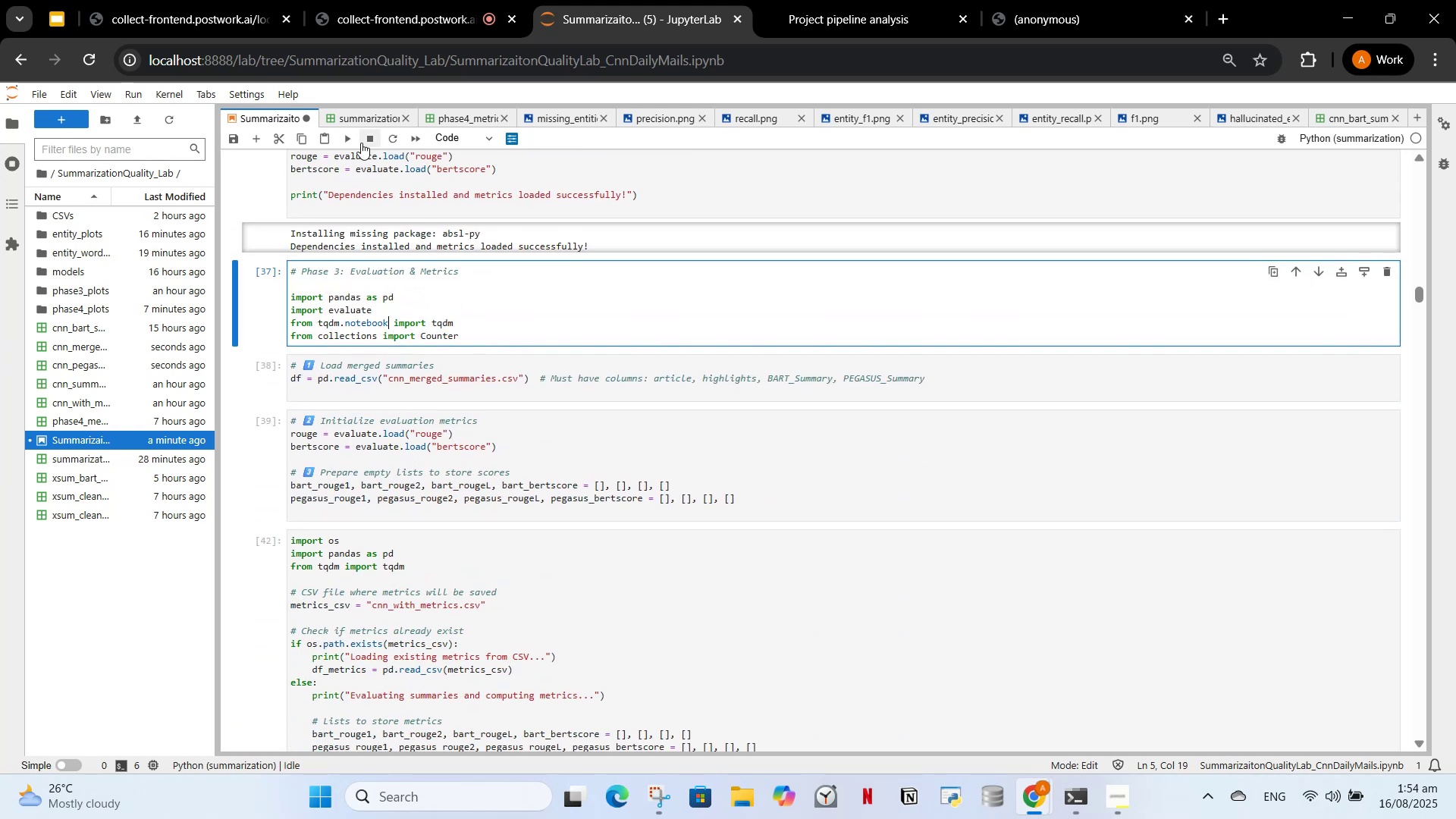 
left_click([350, 131])
 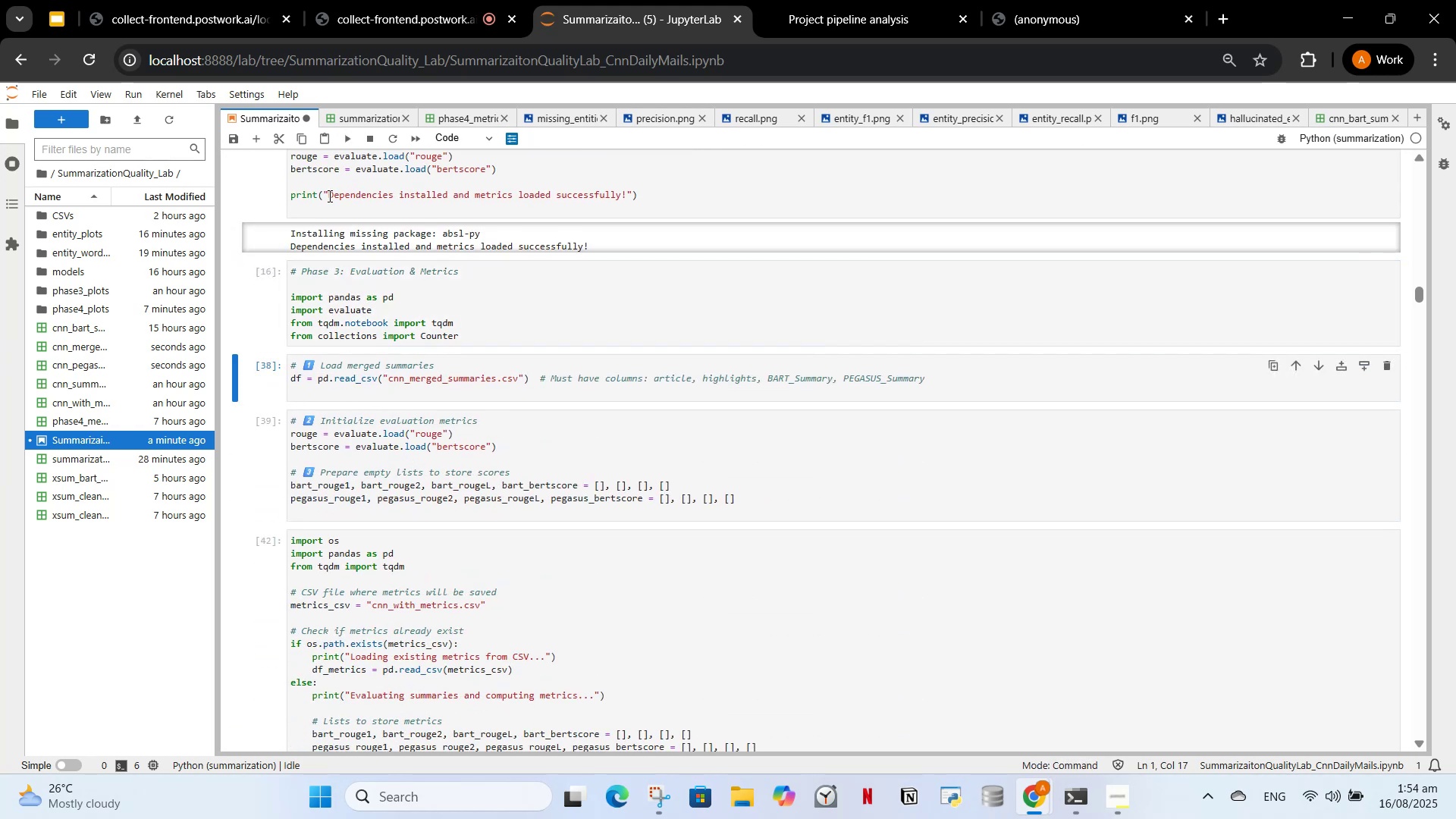 
left_click([356, 138])
 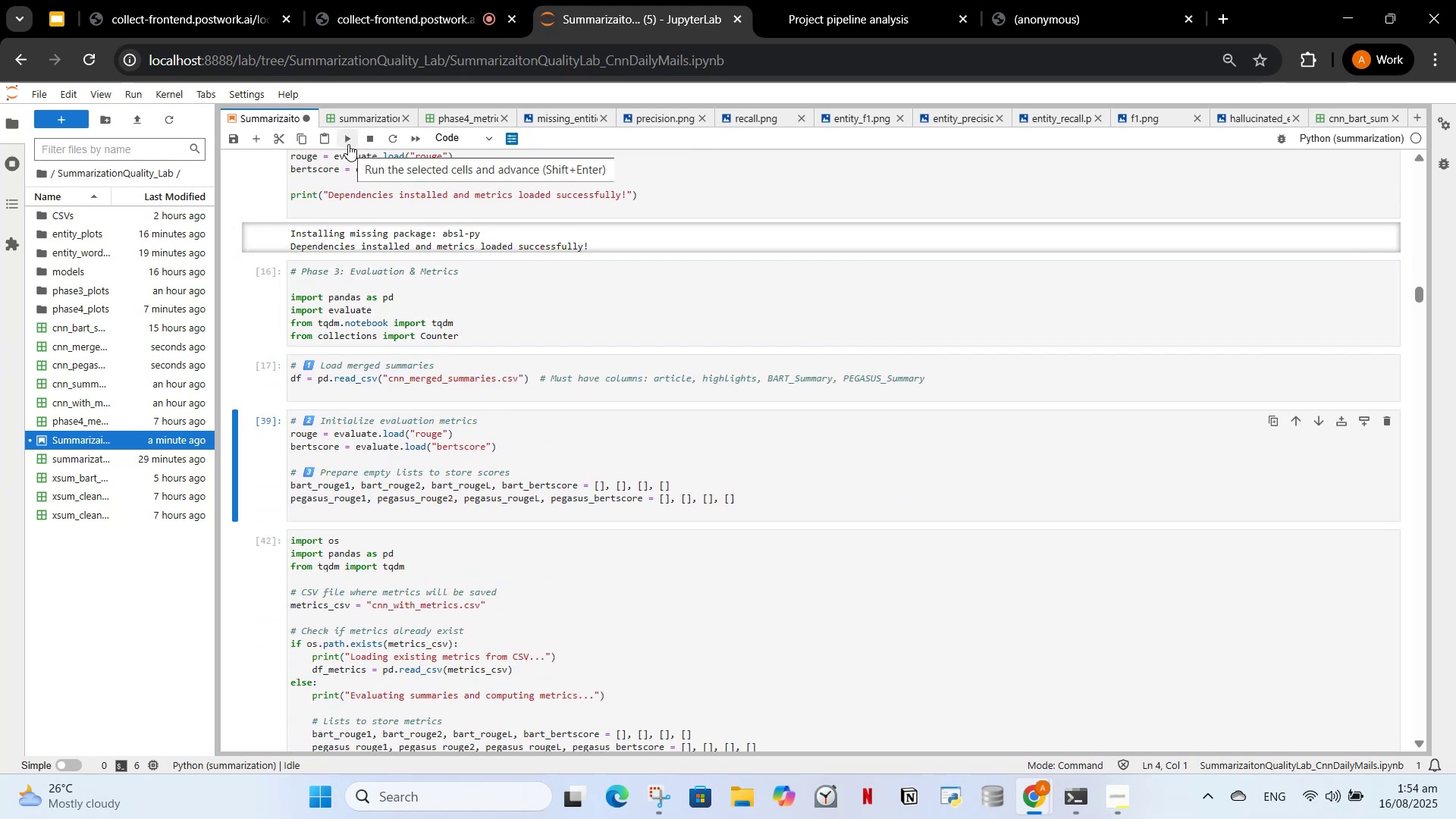 
left_click([348, 144])
 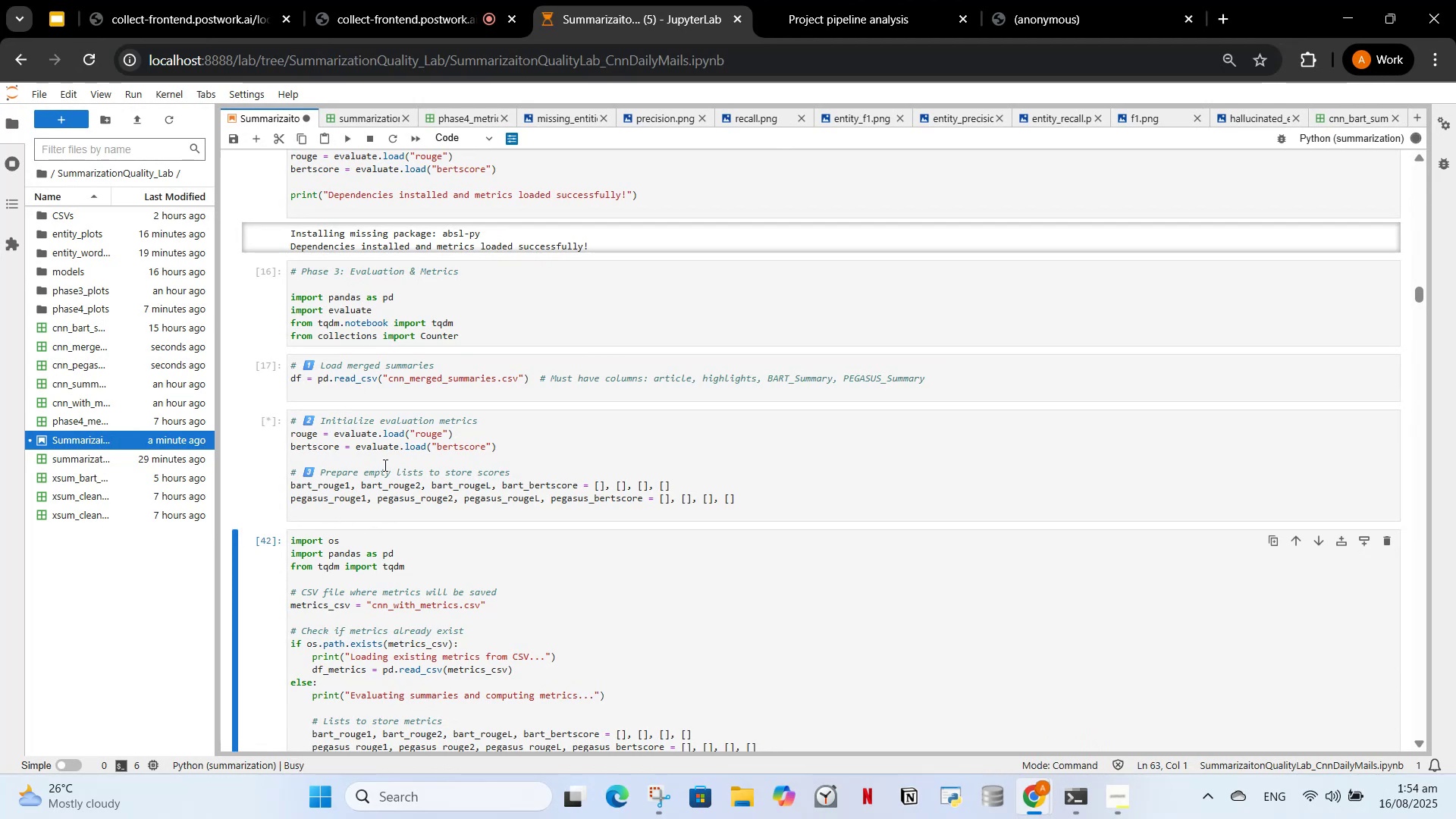 
scroll: coordinate [338, 442], scroll_direction: down, amount: 3.0
 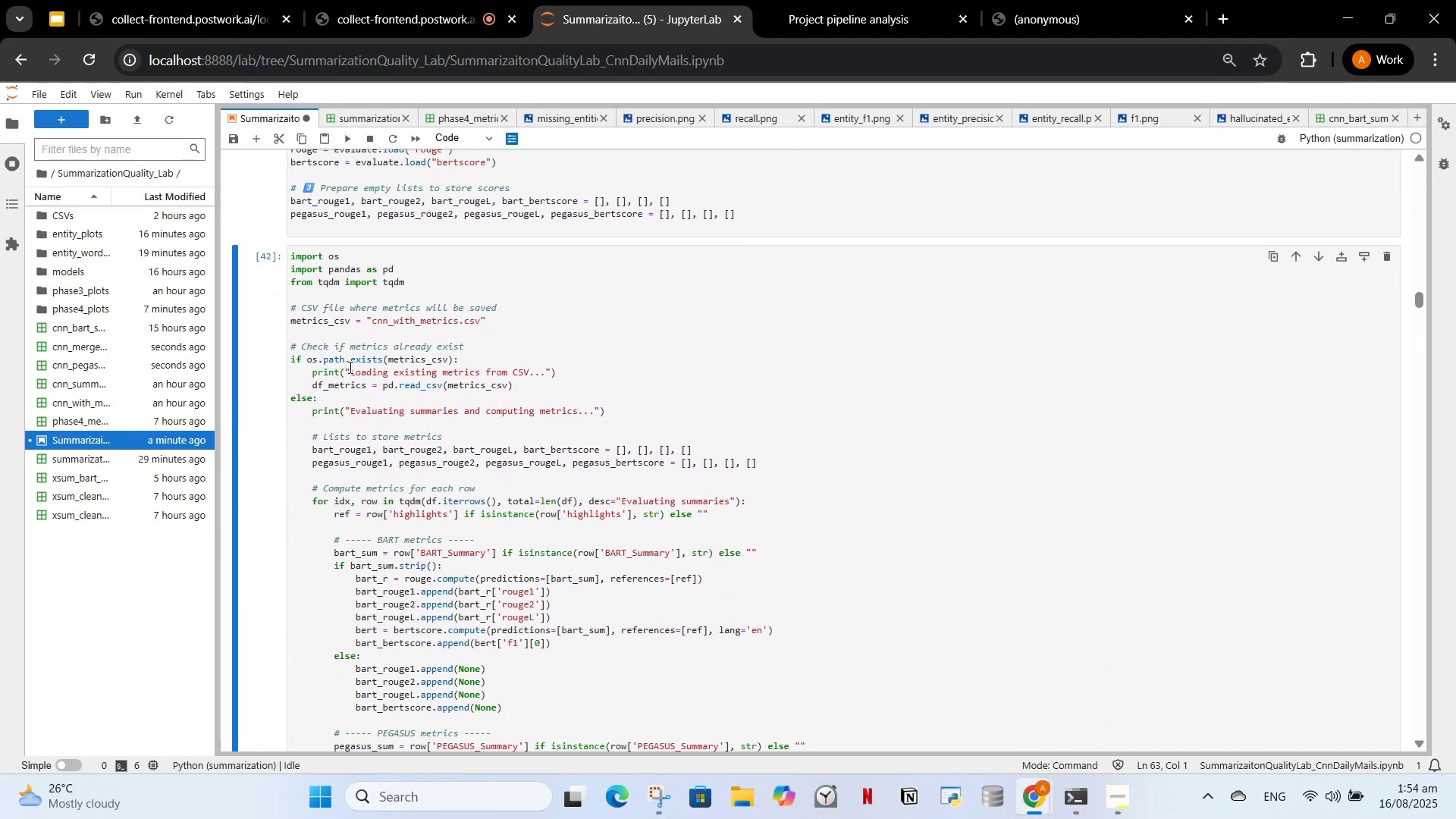 
left_click([349, 367])
 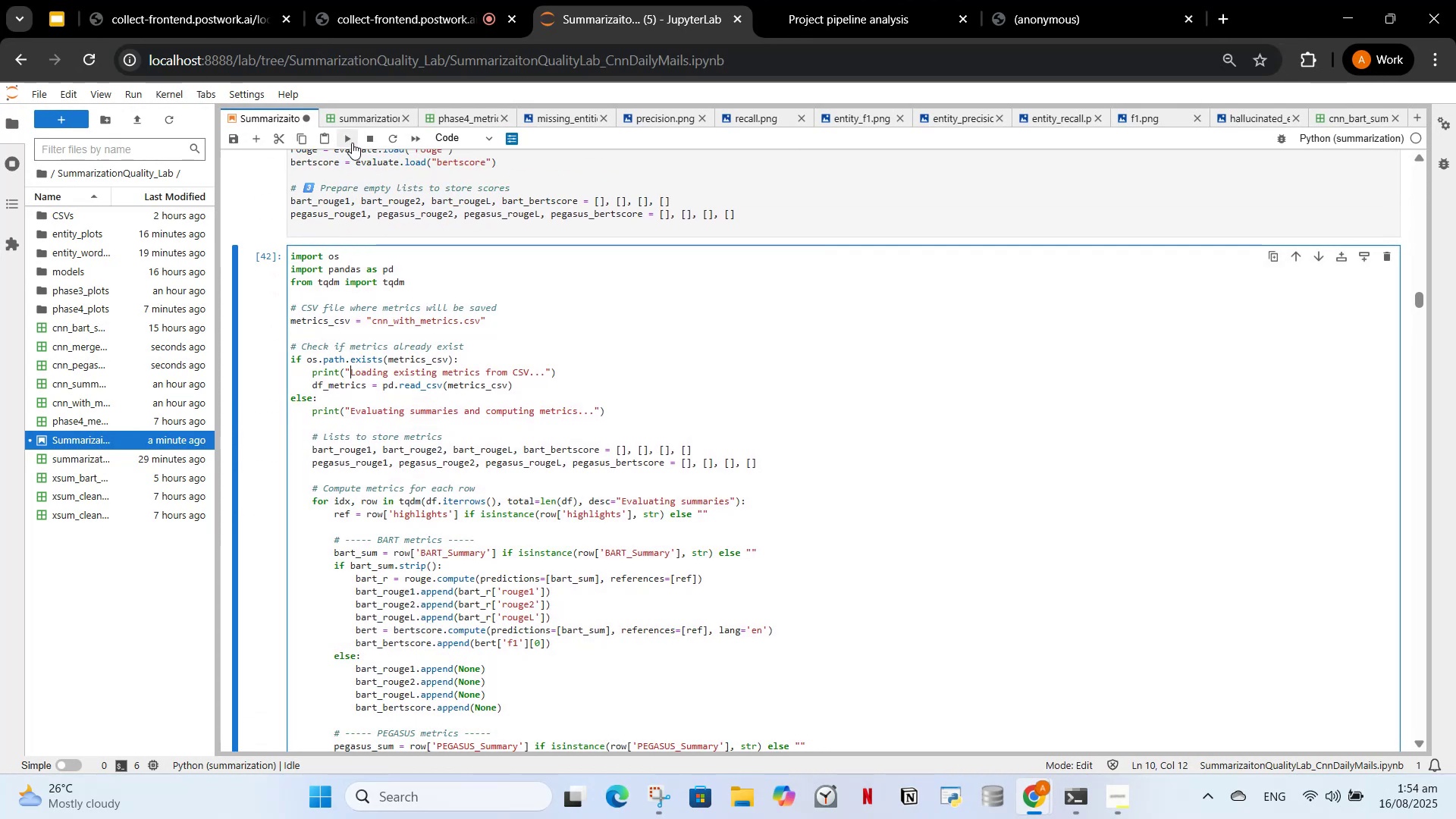 
left_click([350, 141])
 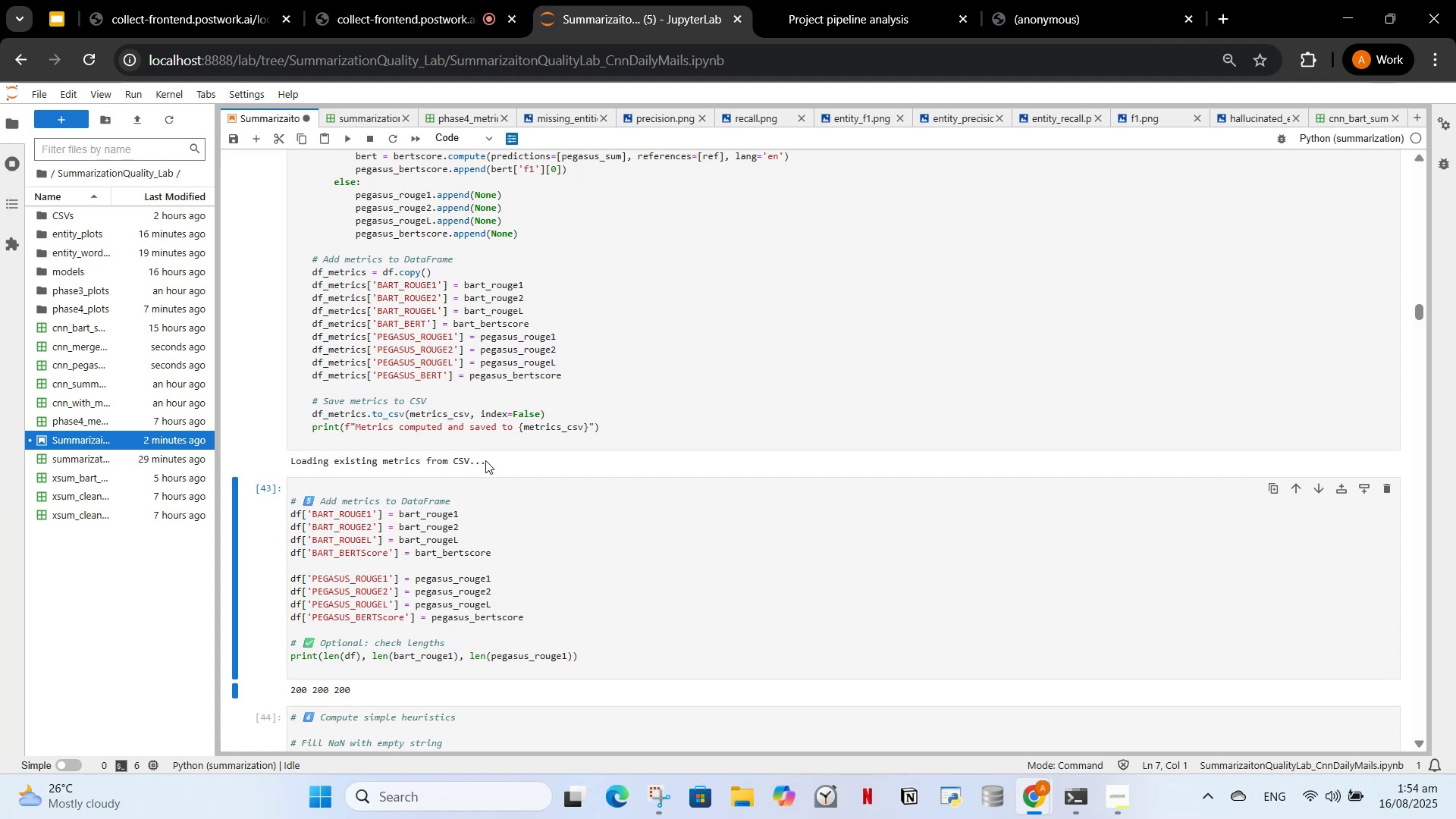 
wait(5.72)
 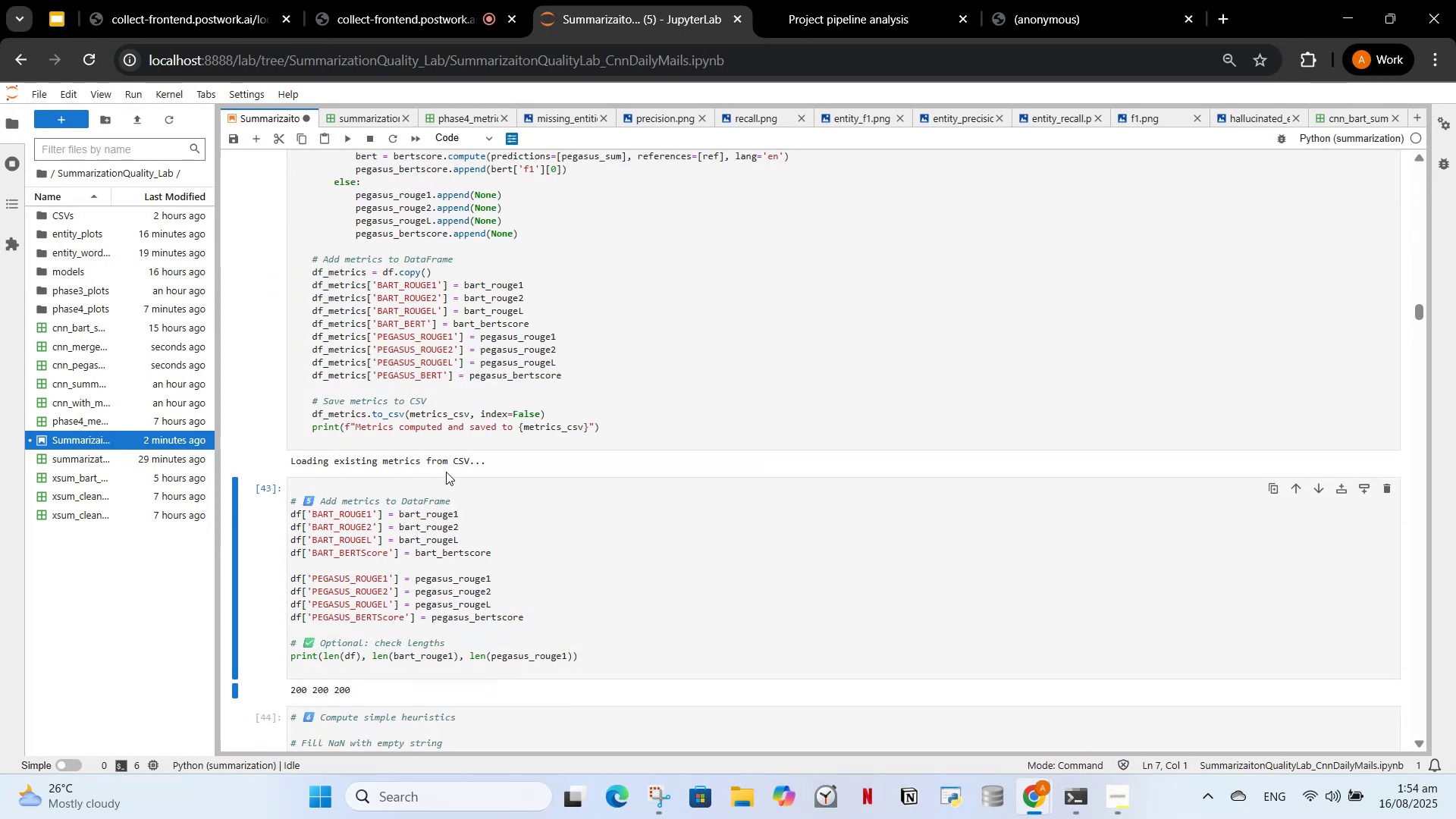 
scroll: coordinate [479, 450], scroll_direction: down, amount: 1.0
 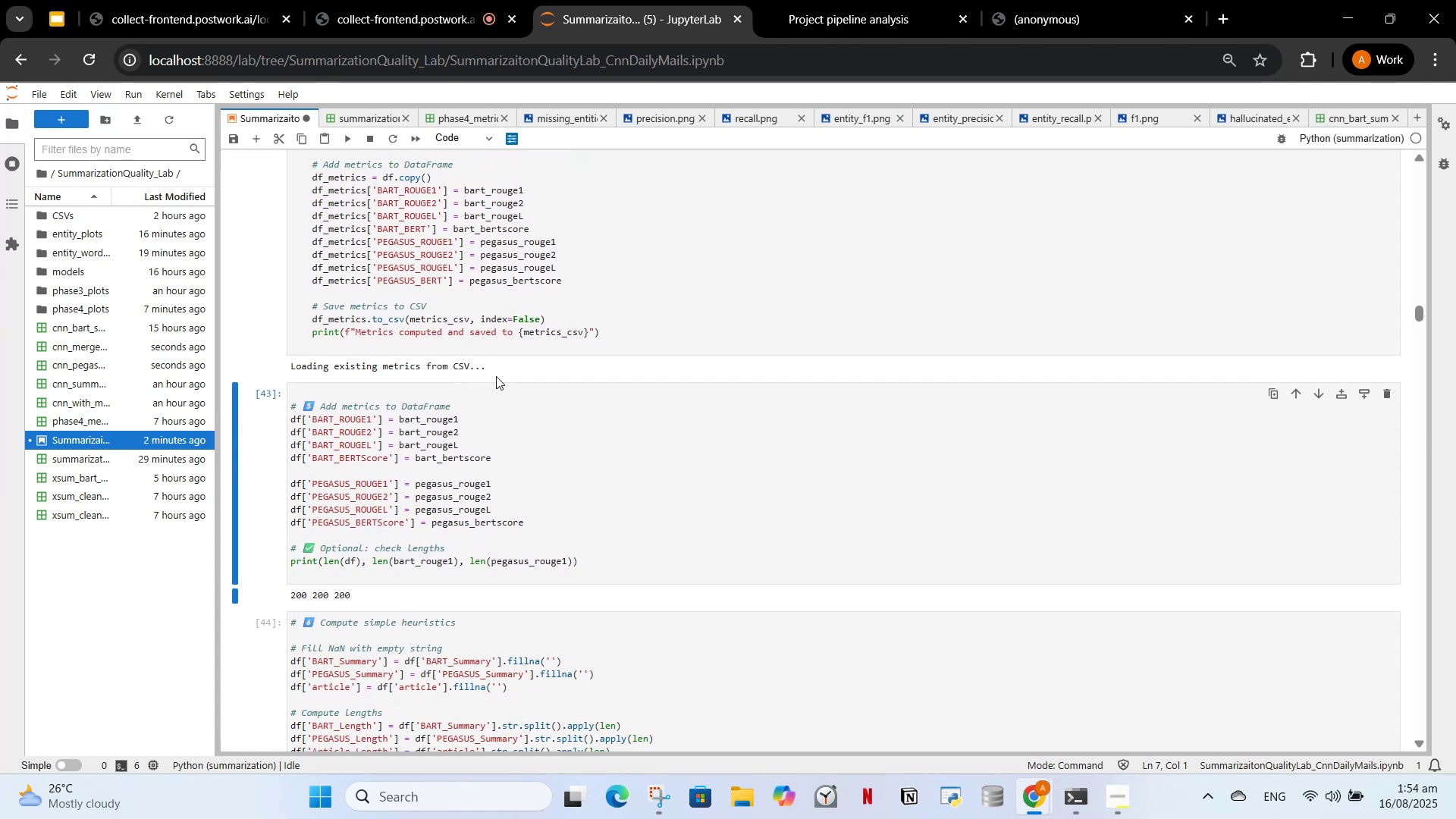 
scroll: coordinate [496, 430], scroll_direction: up, amount: 10.0
 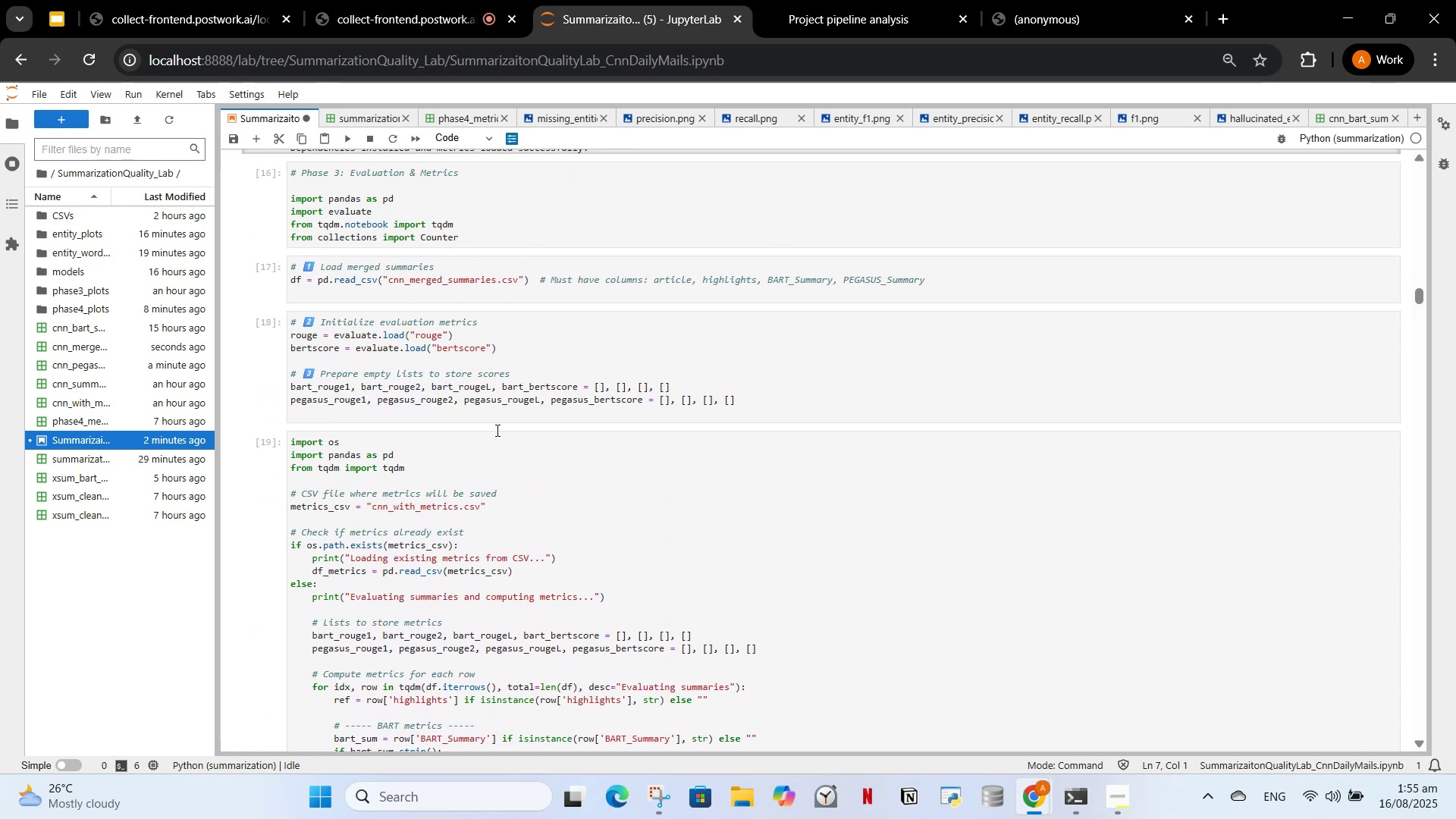 
scroll: coordinate [488, 431], scroll_direction: down, amount: 11.0
 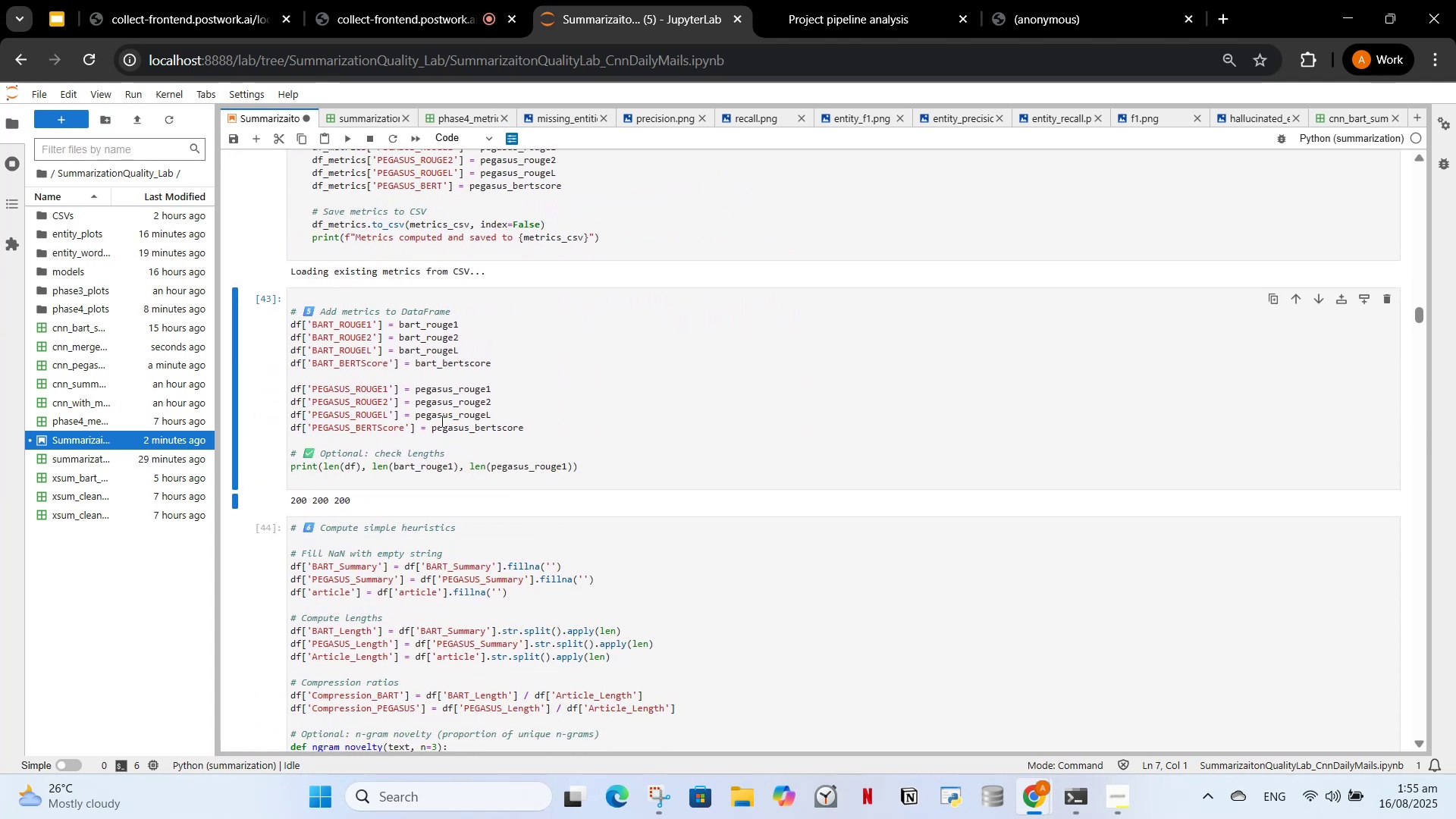 
left_click([441, 421])
 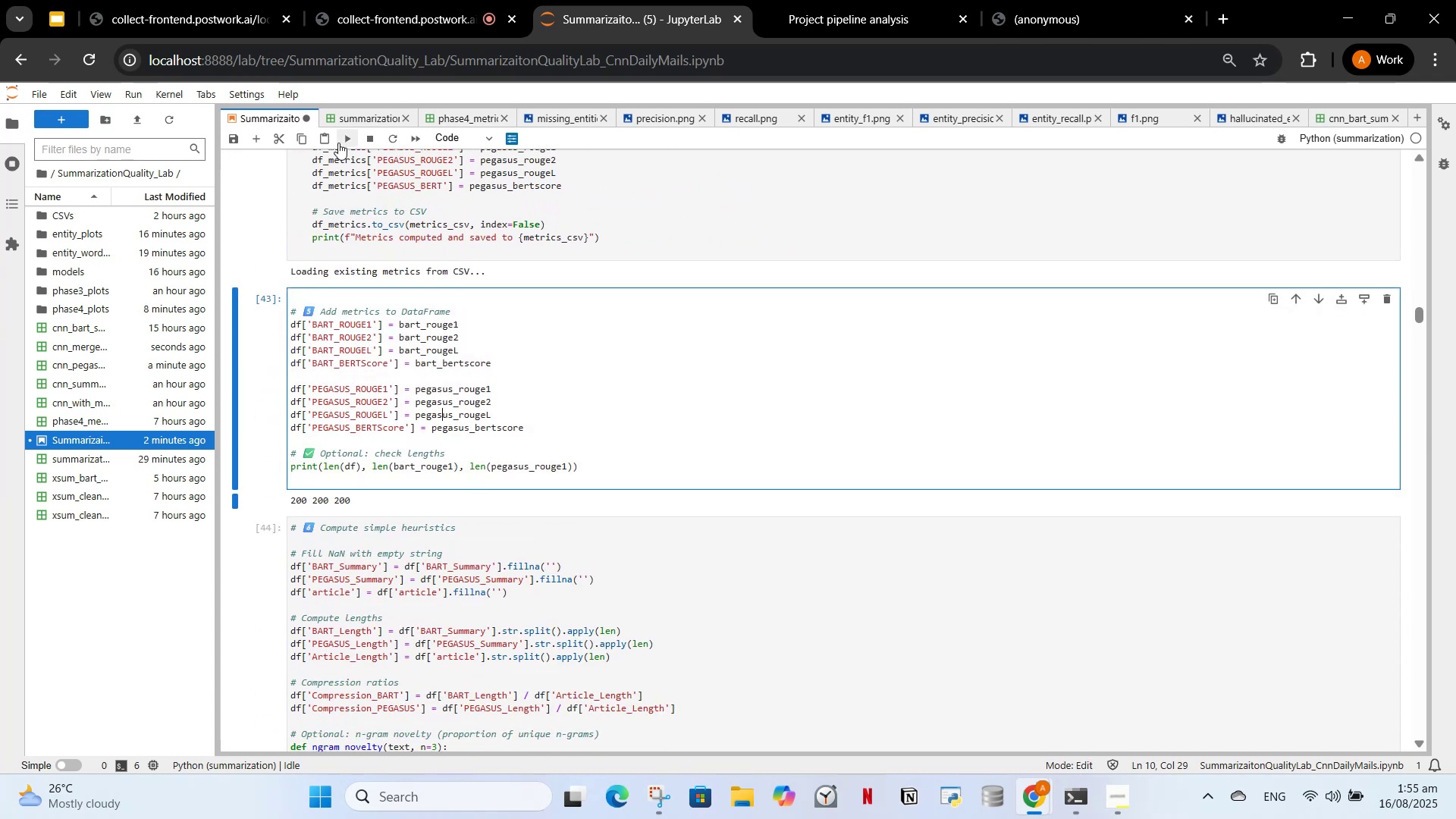 
left_click([344, 141])
 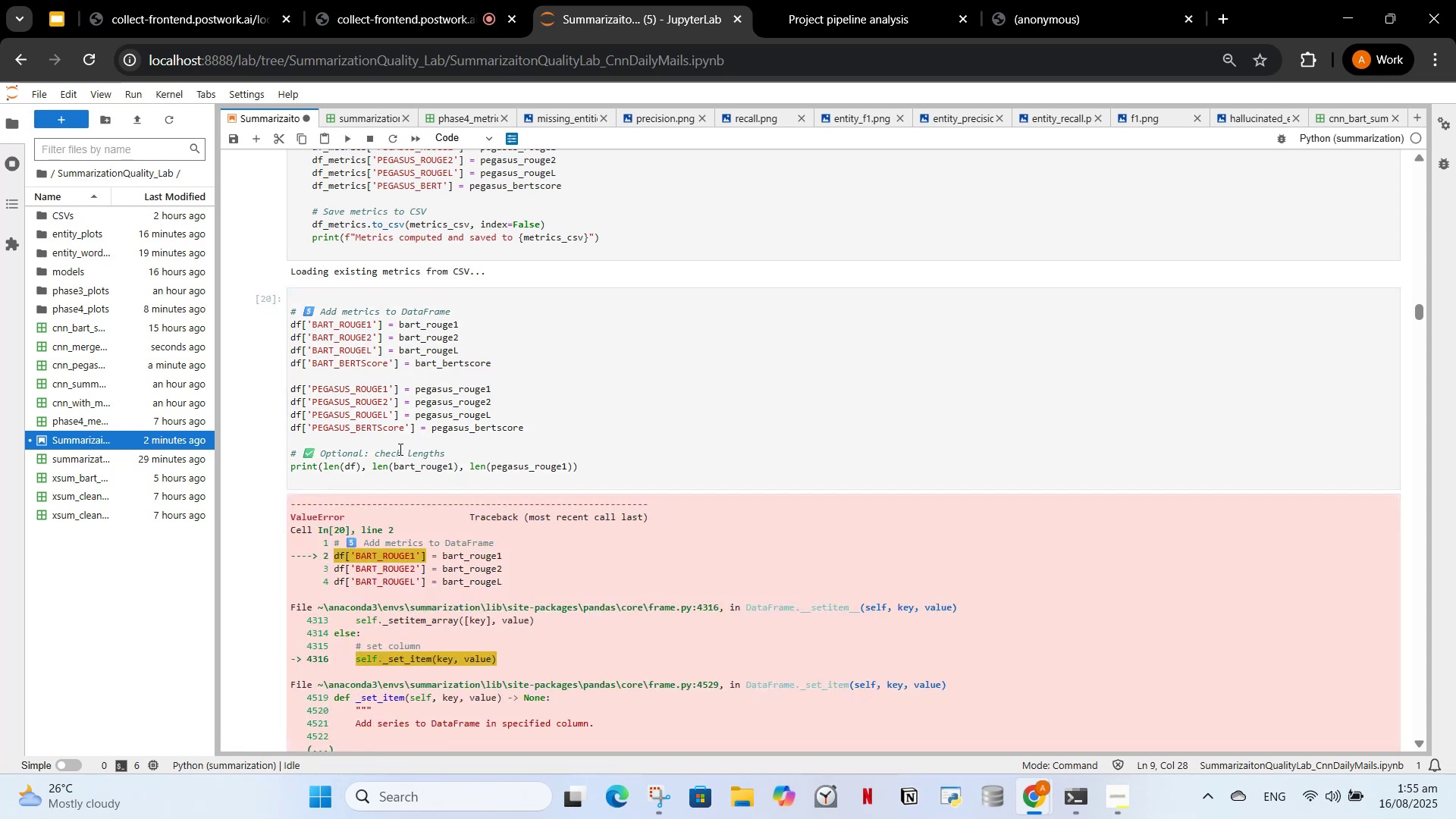 
scroll: coordinate [399, 450], scroll_direction: down, amount: 3.0
 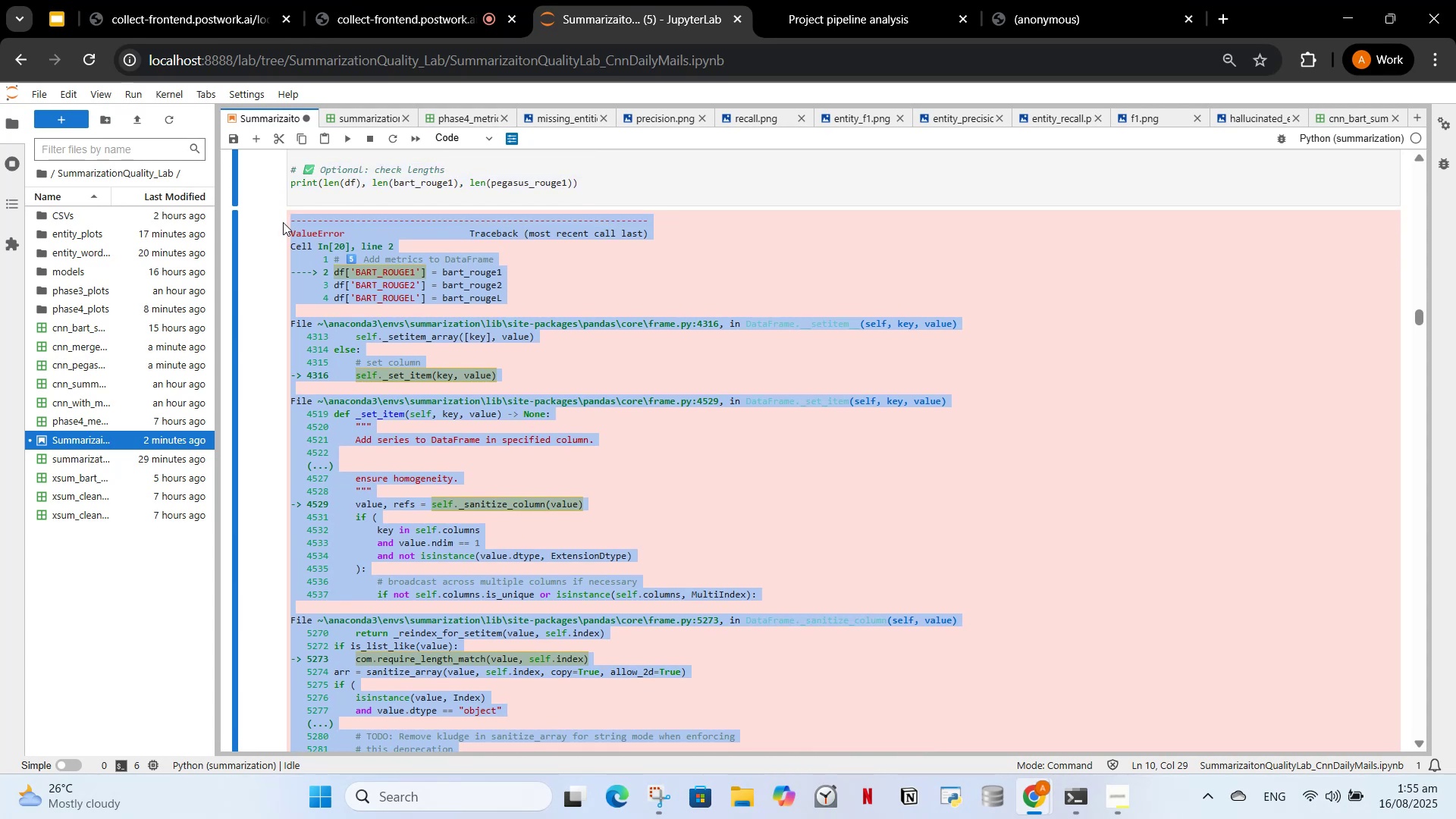 
wait(7.49)
 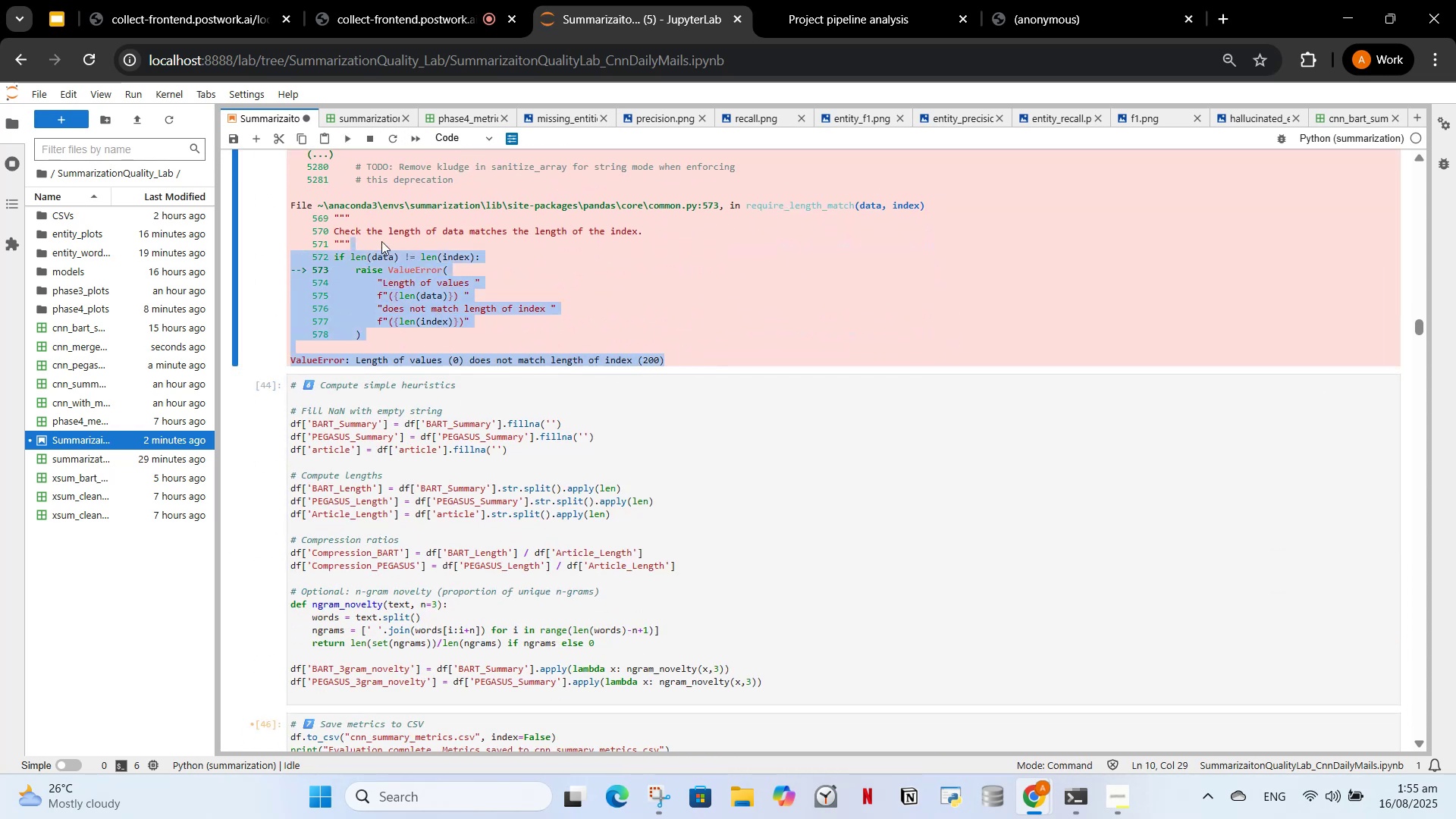 
key(Control+C)
 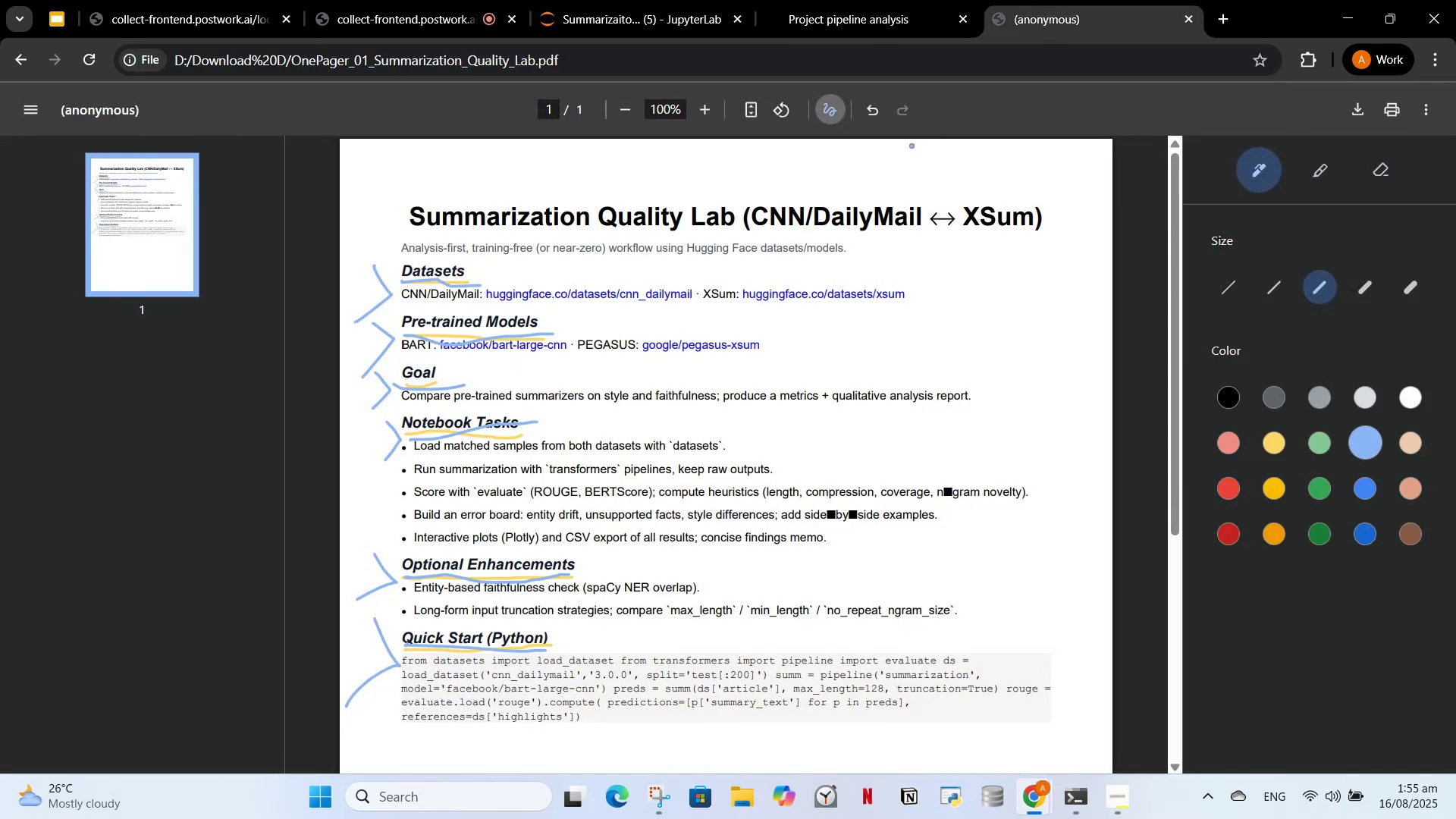 
left_click([892, 2])
 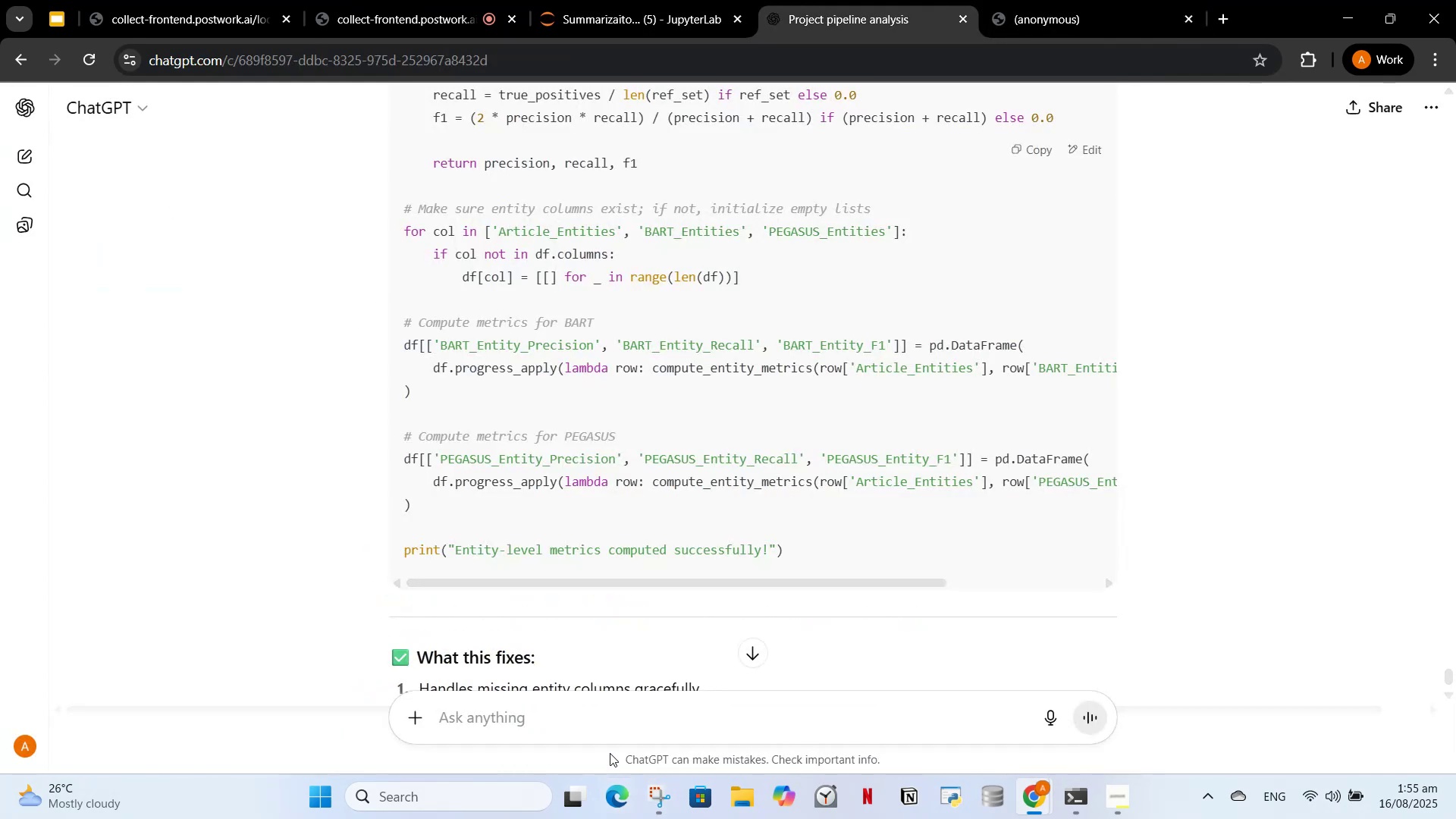 
left_click([619, 715])
 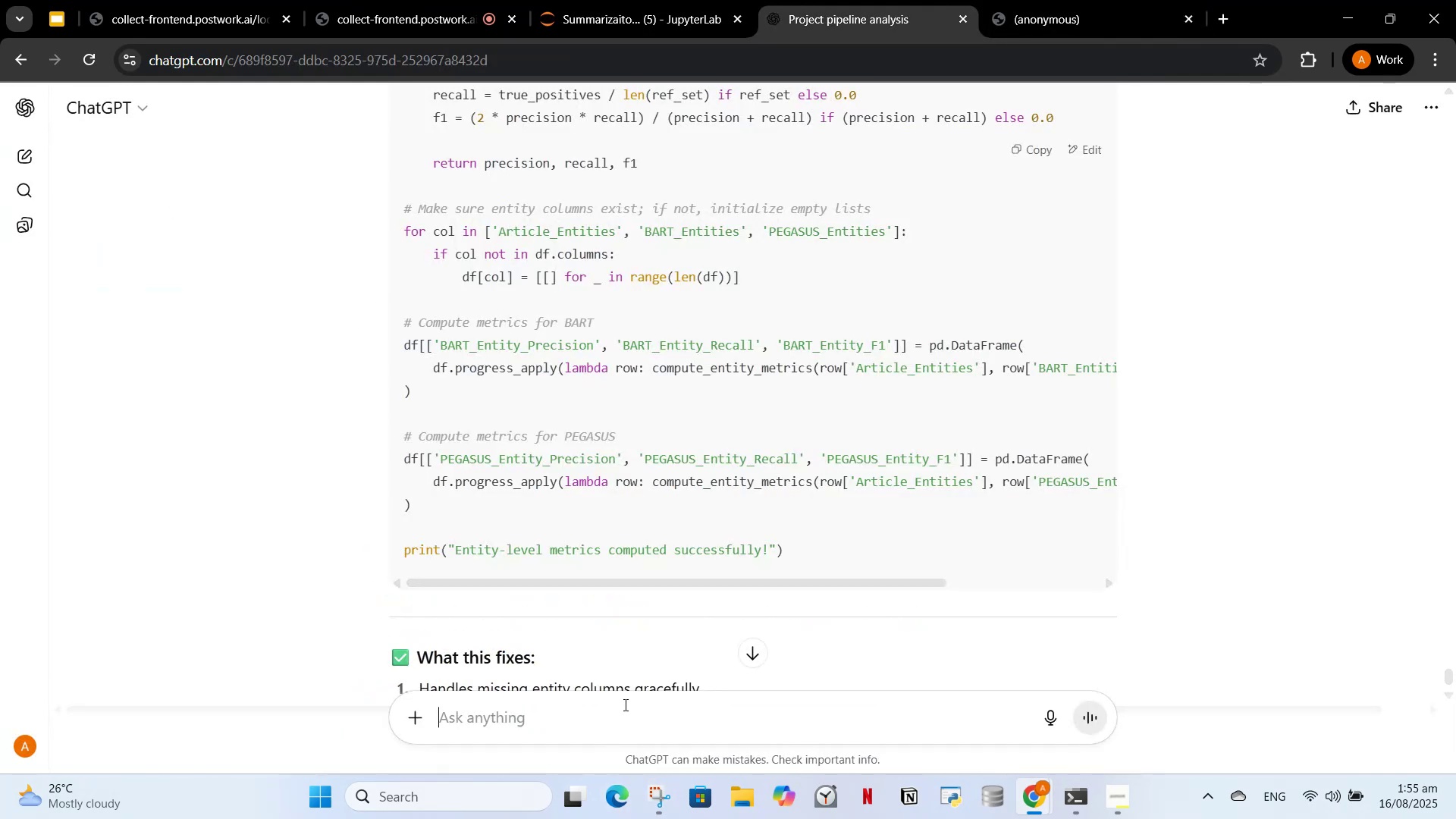 
key(Control+V)
 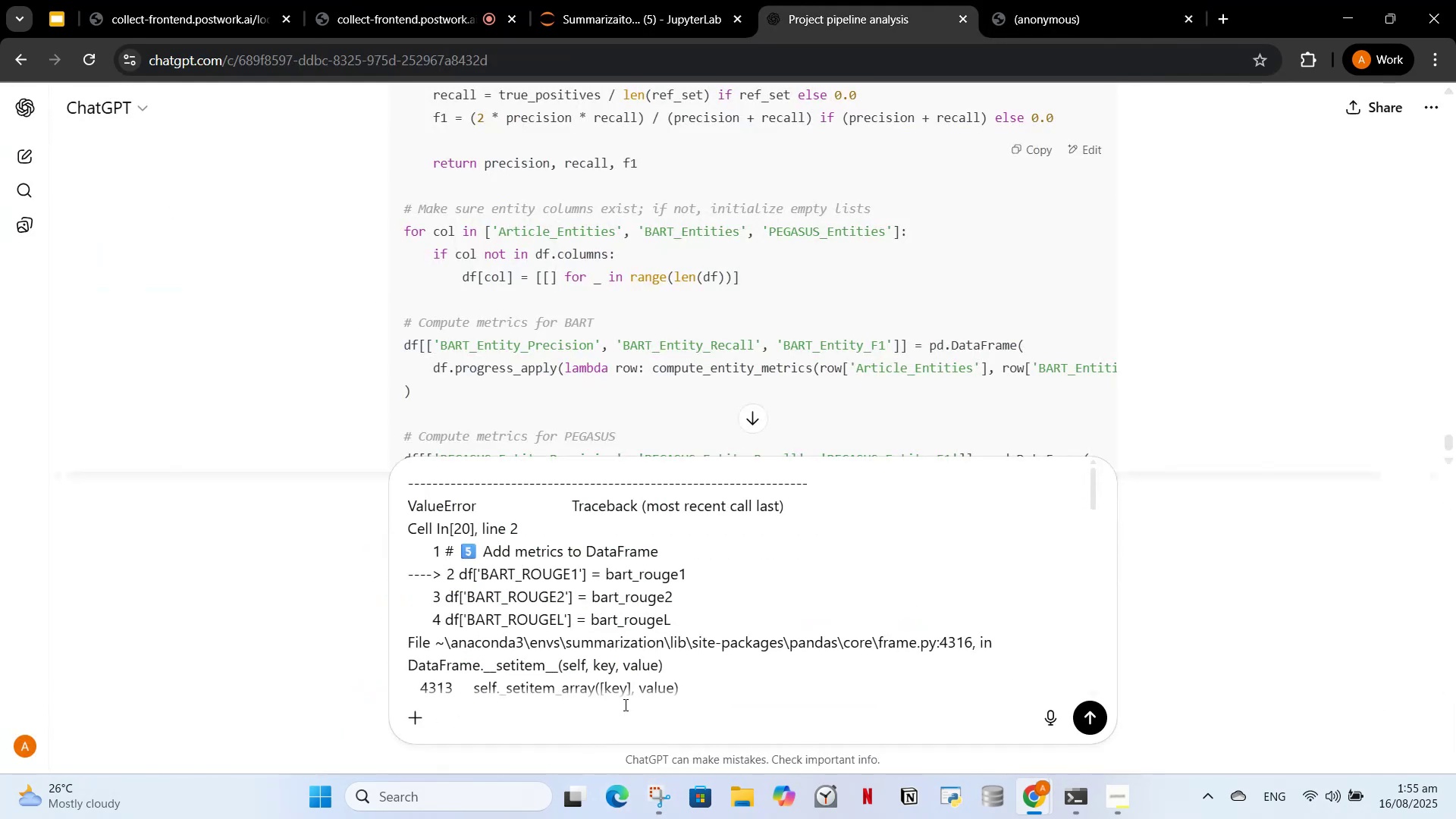 
key(Enter)
 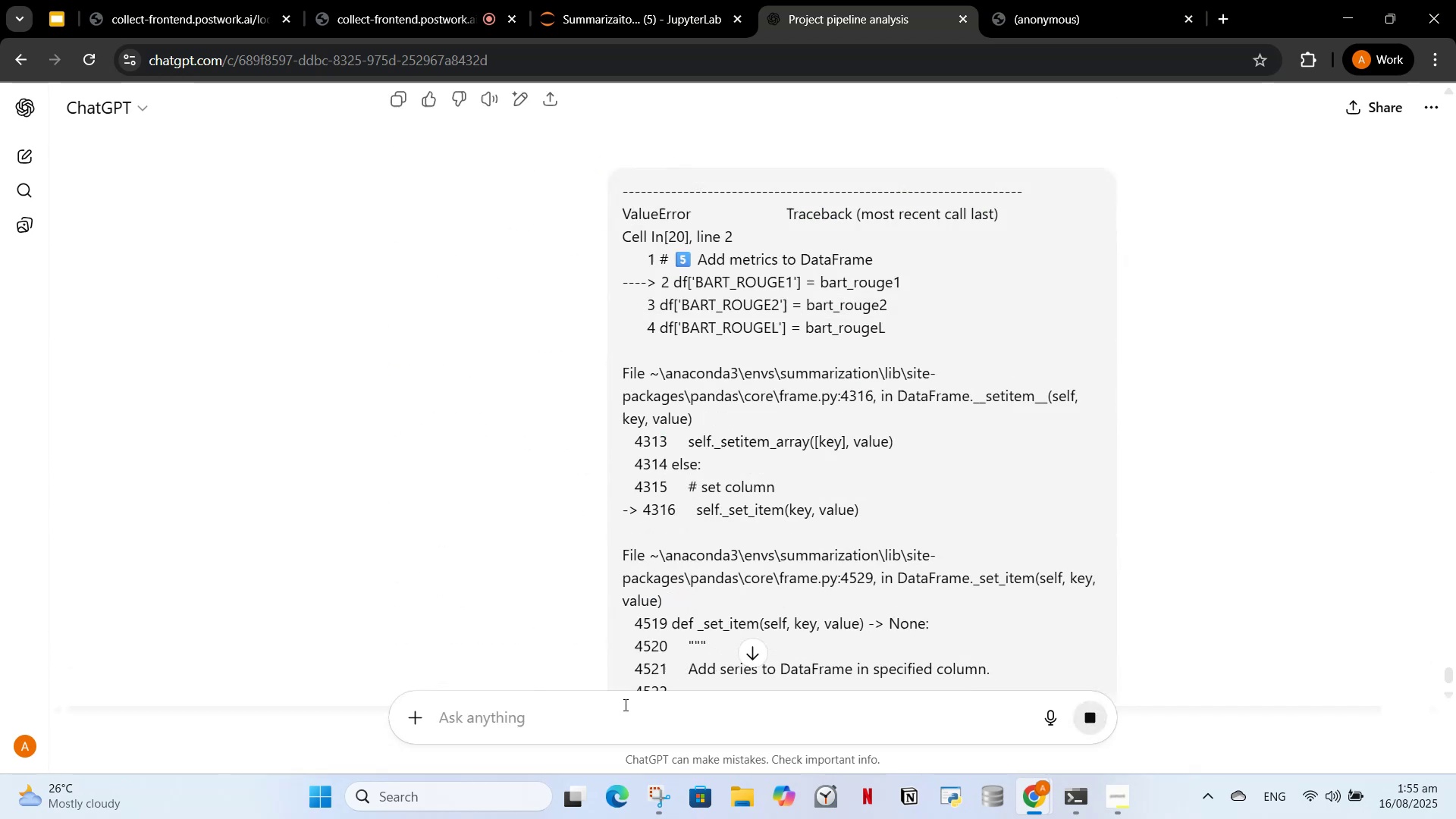 
scroll: coordinate [681, 450], scroll_direction: up, amount: 2.0
 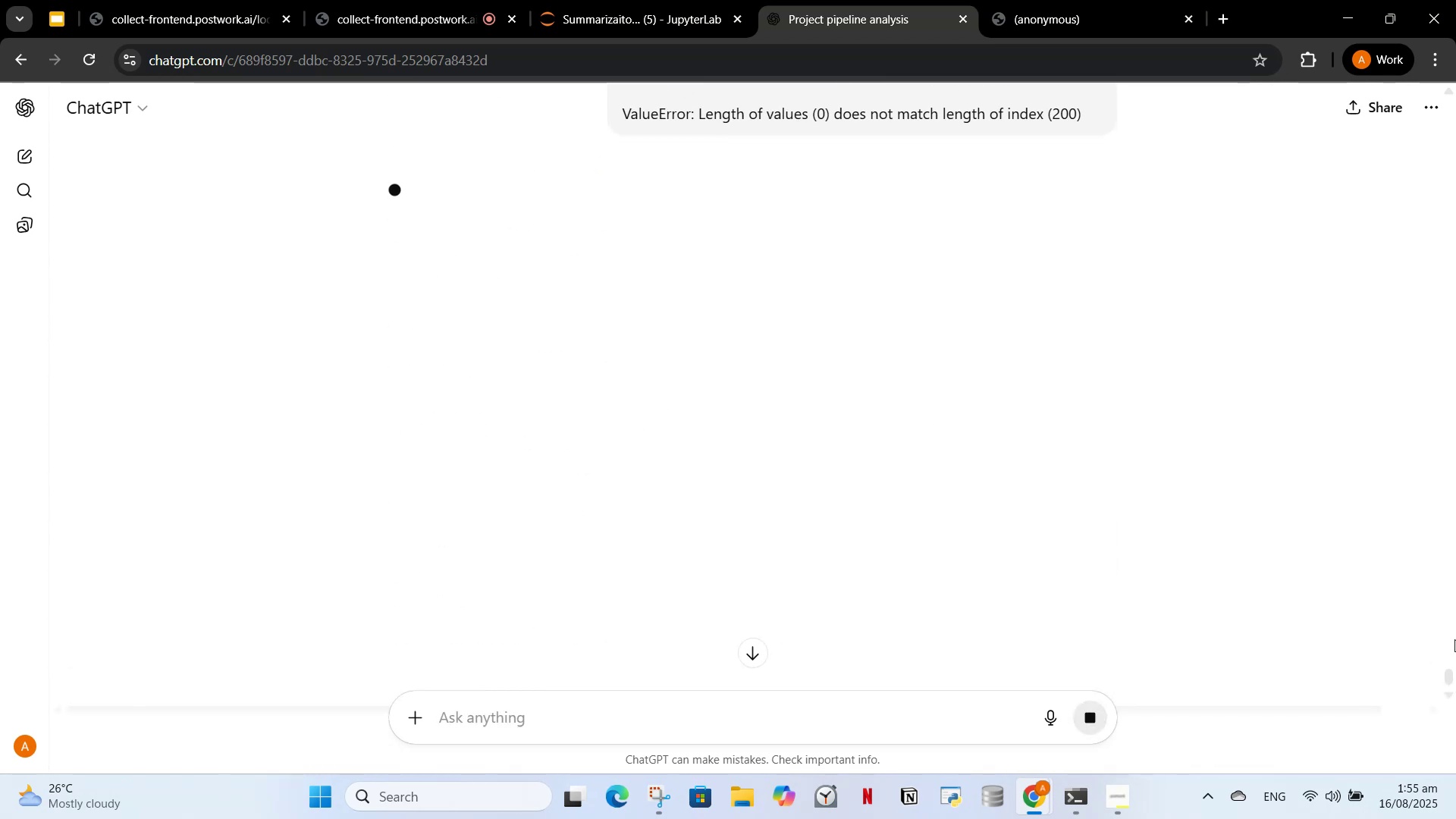 
left_click([1455, 635])
 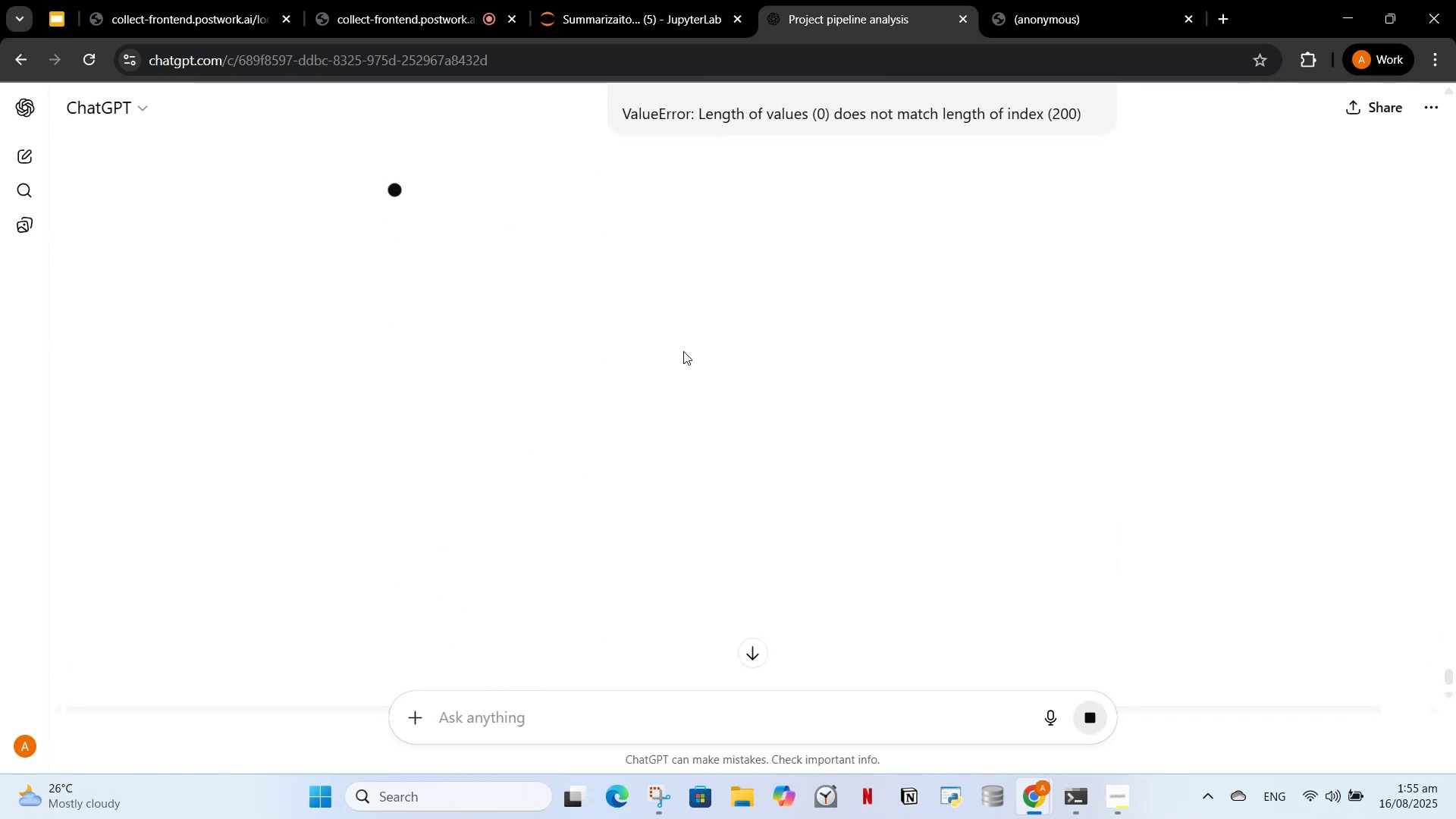 
left_click([569, 0])
 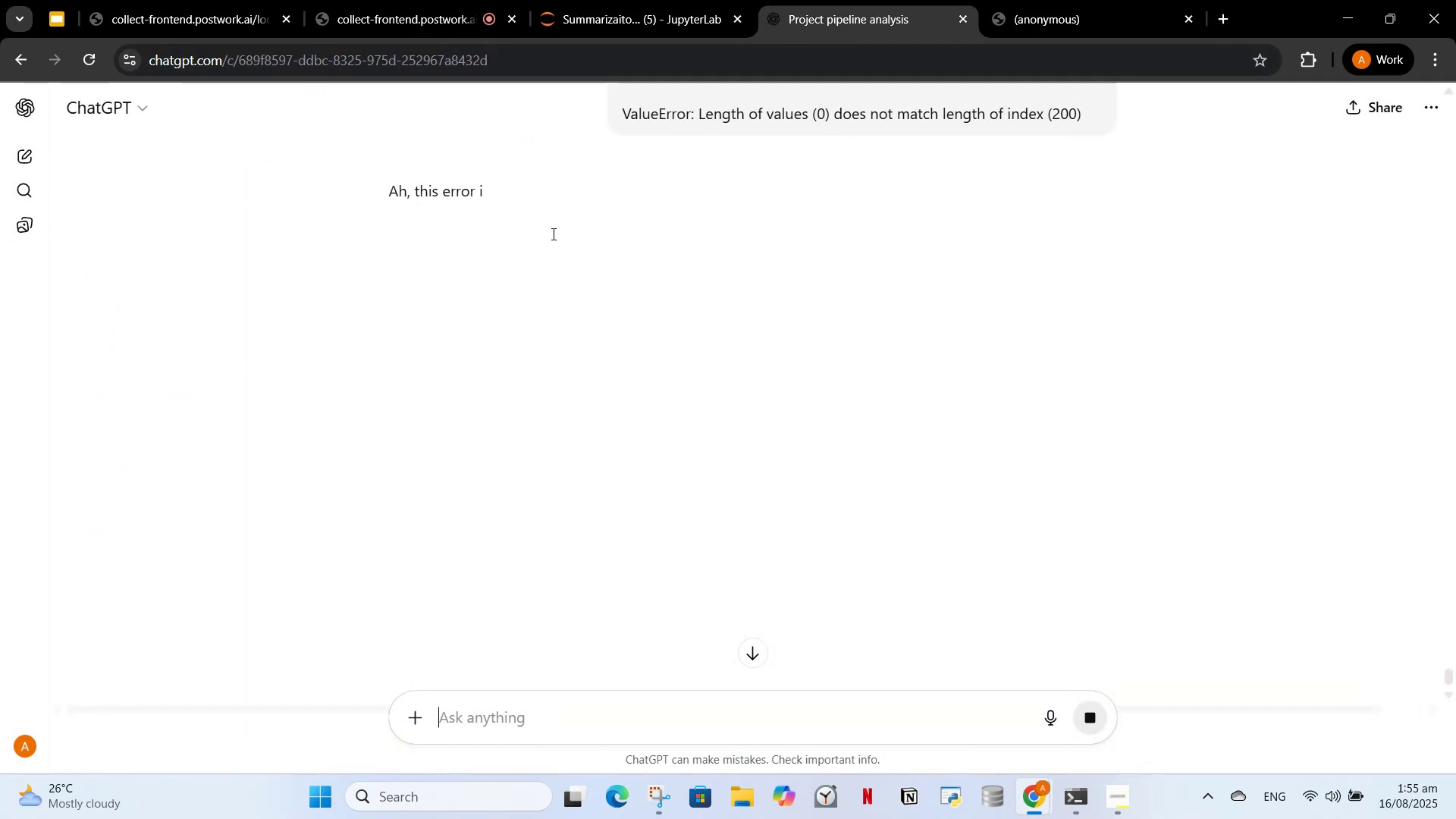 
wait(6.42)
 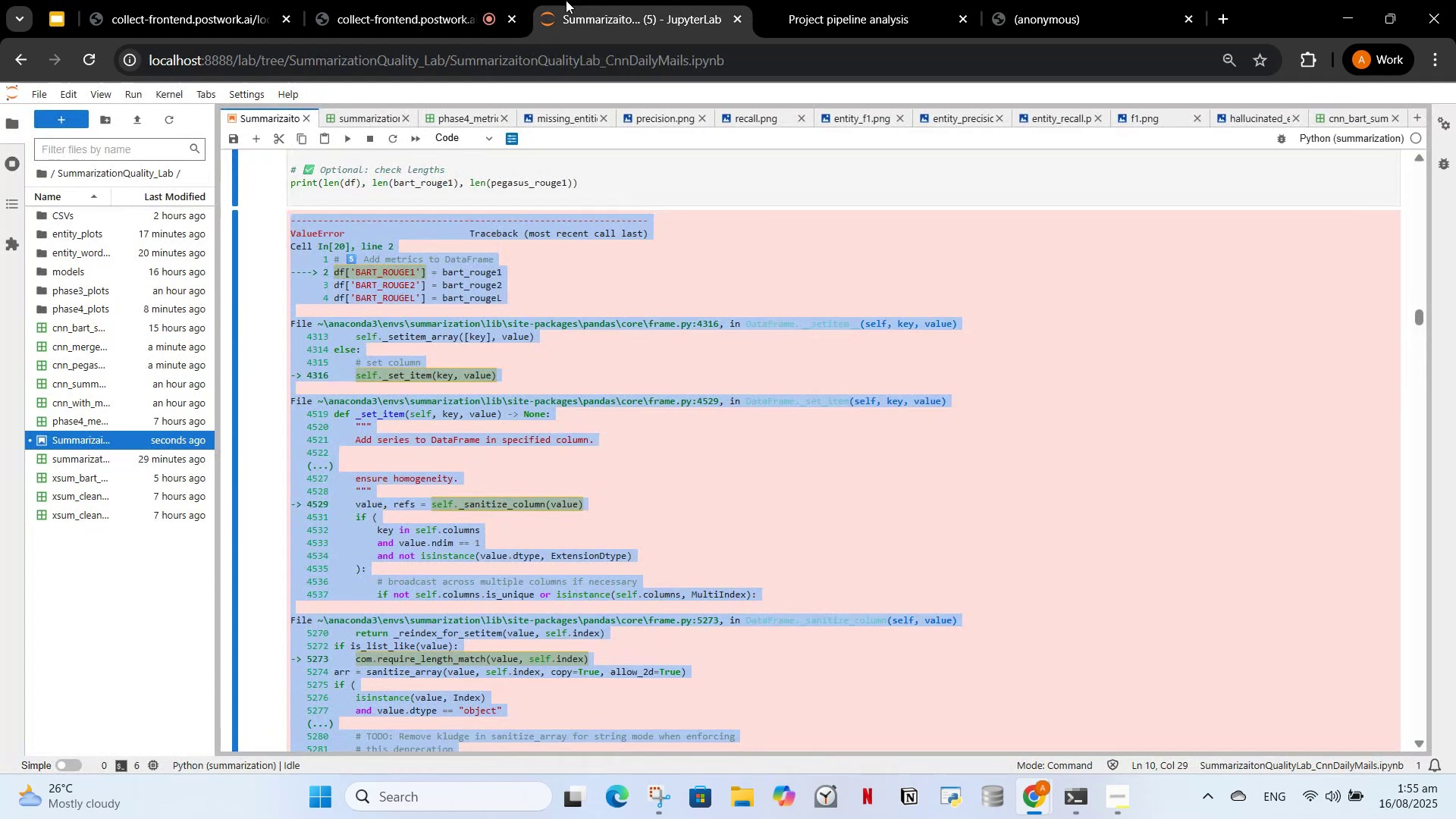 
left_click([615, 0])
 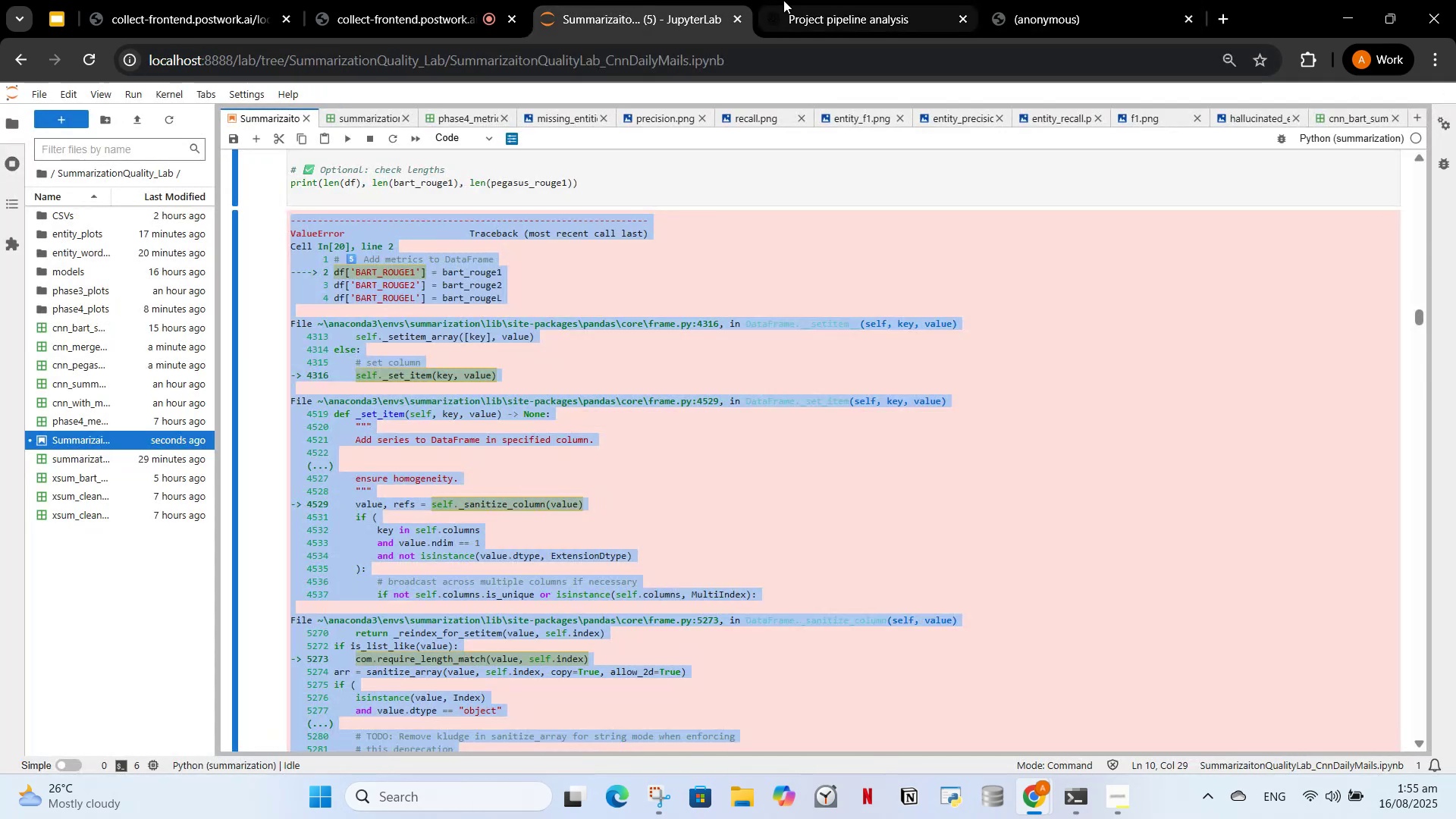 
left_click([786, 0])
 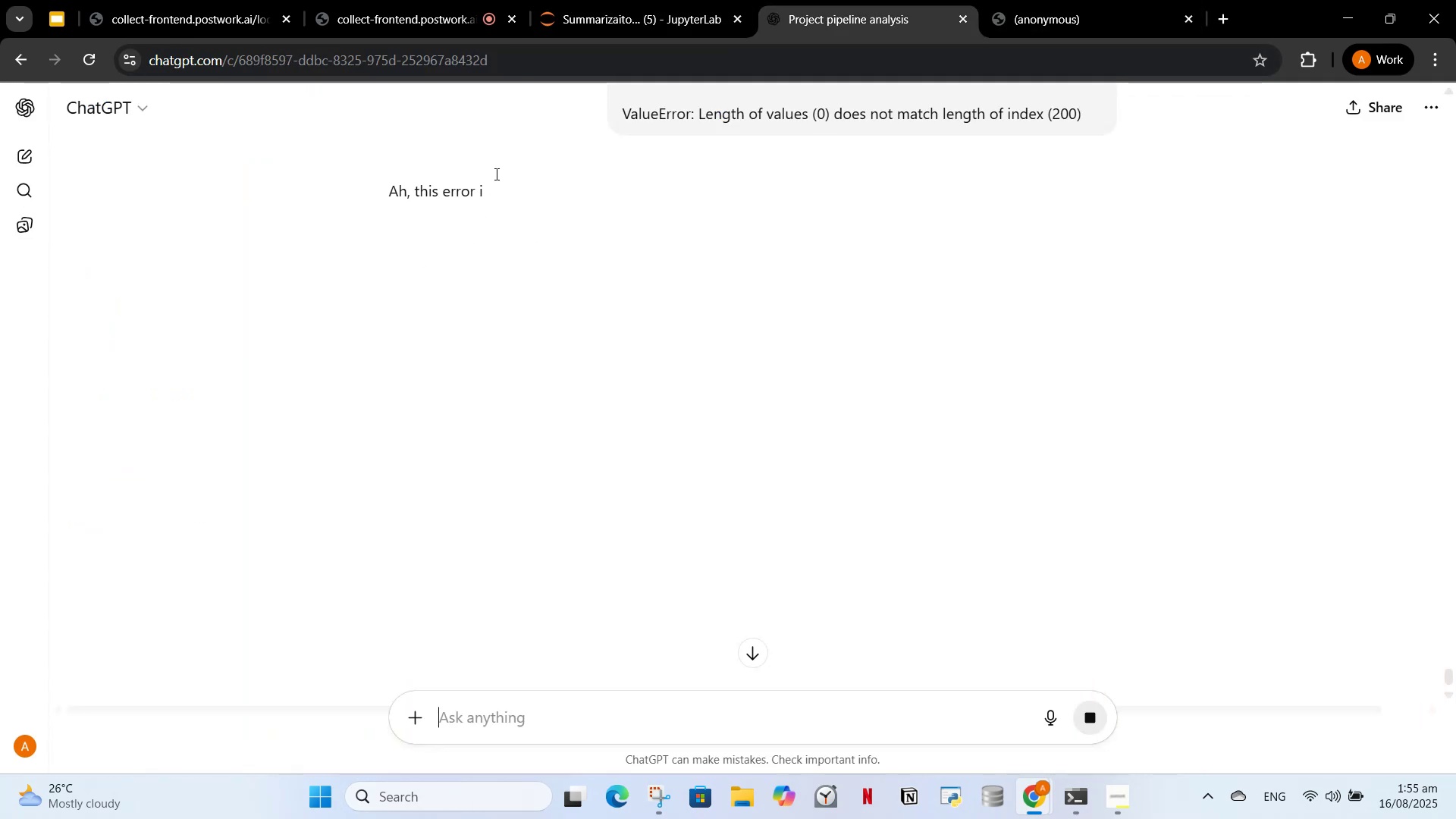 
left_click([692, 0])
 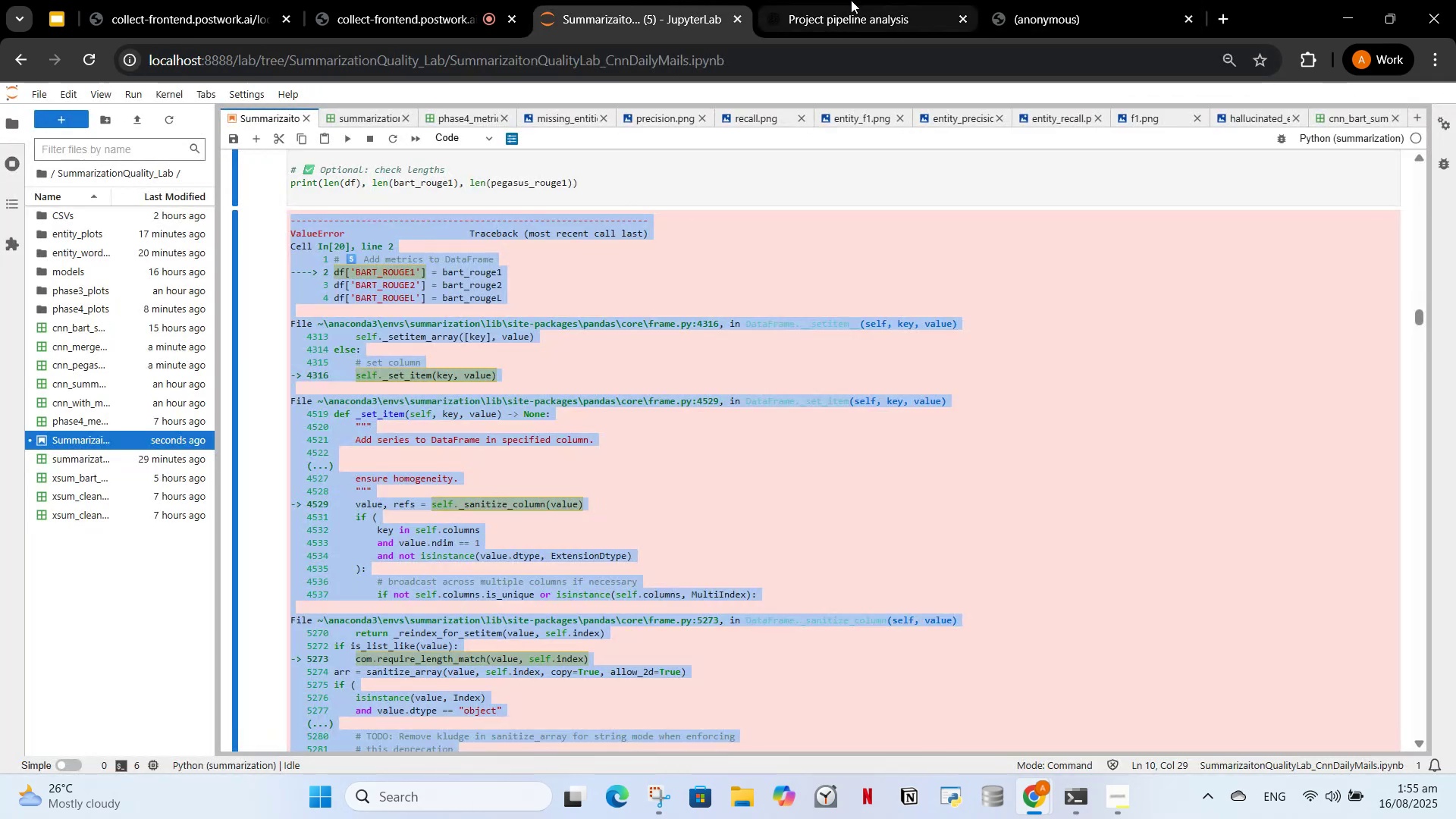 
double_click([851, 0])
 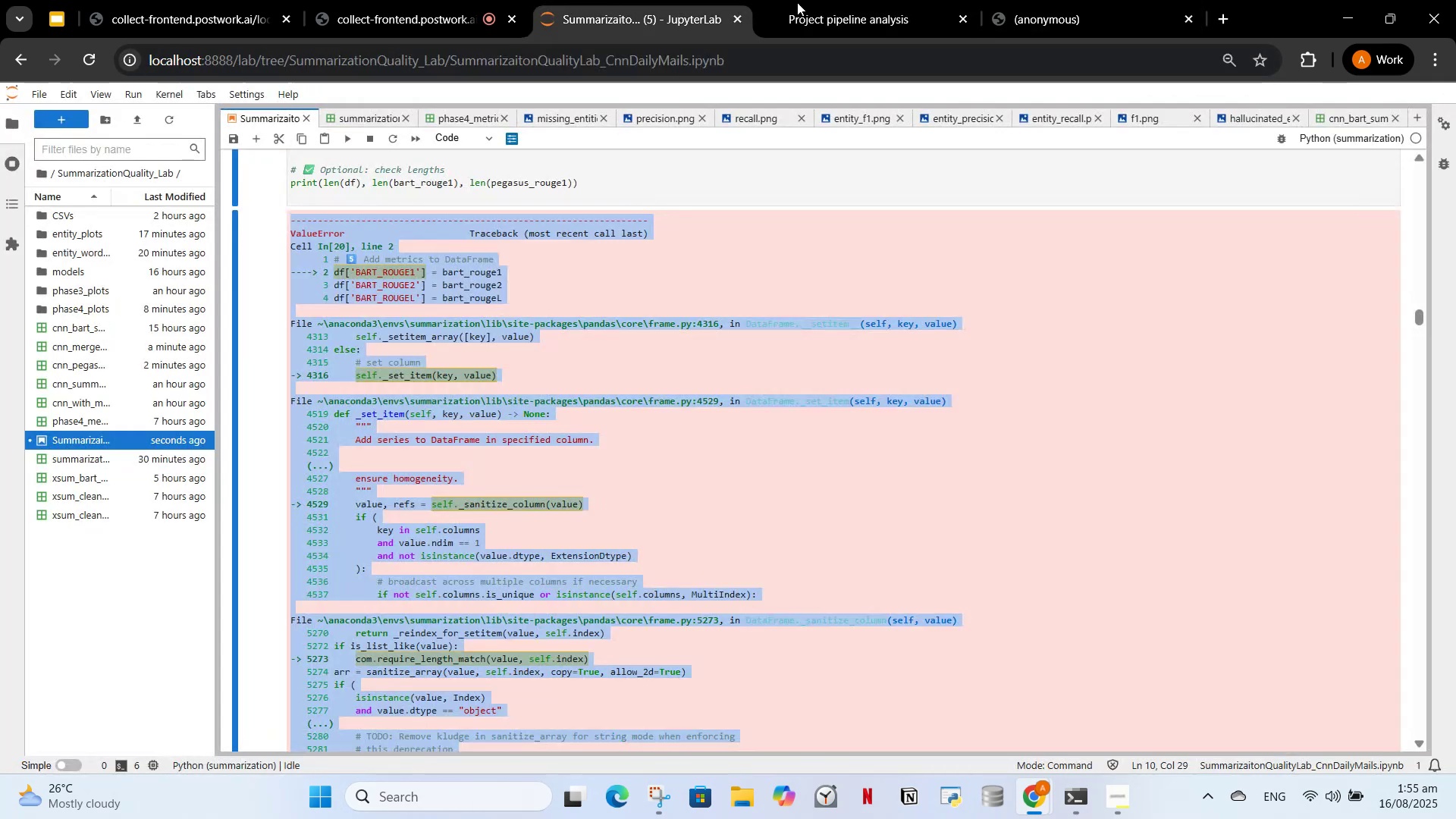 
left_click([822, 5])
 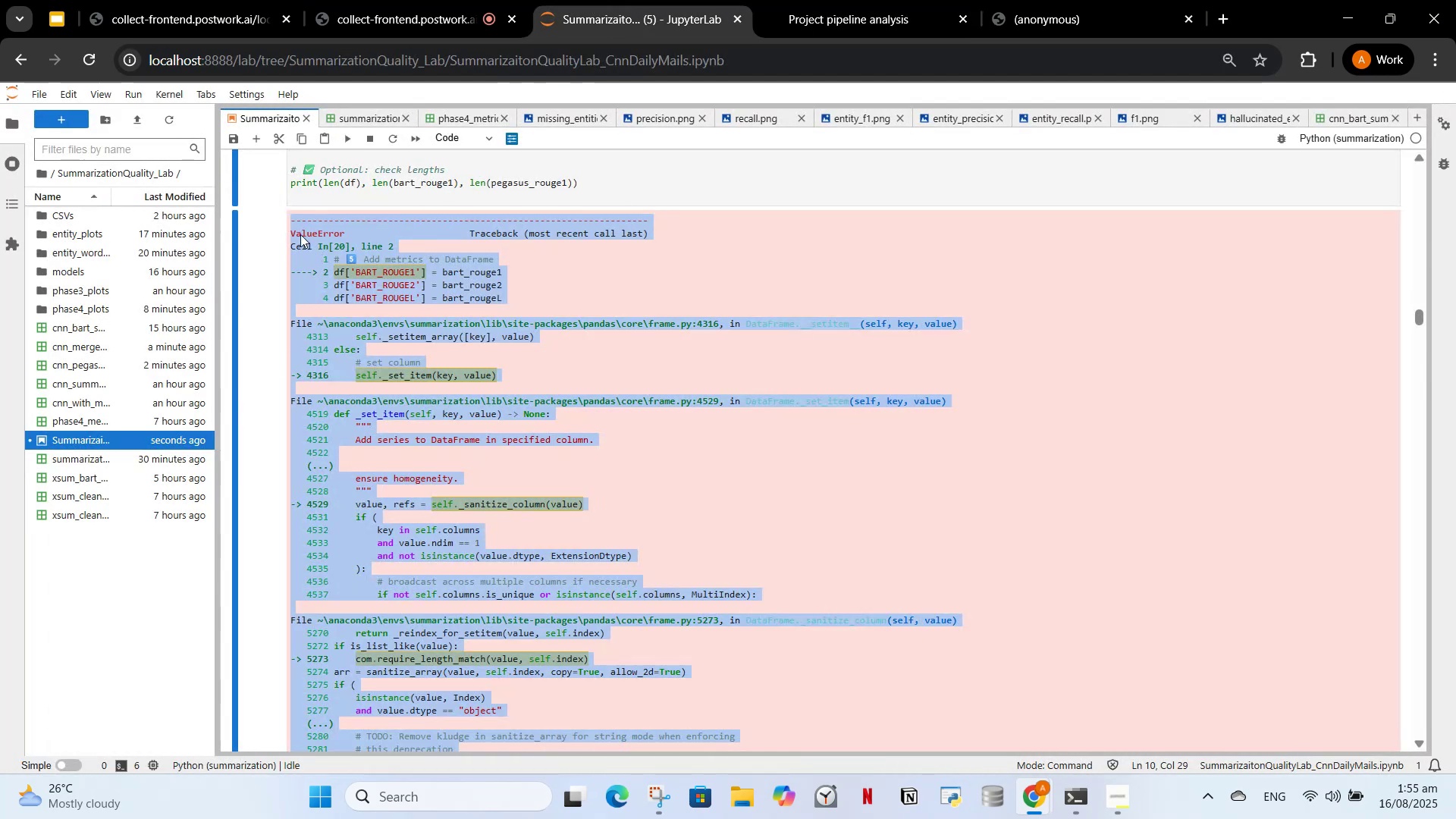 
left_click([289, 213])
 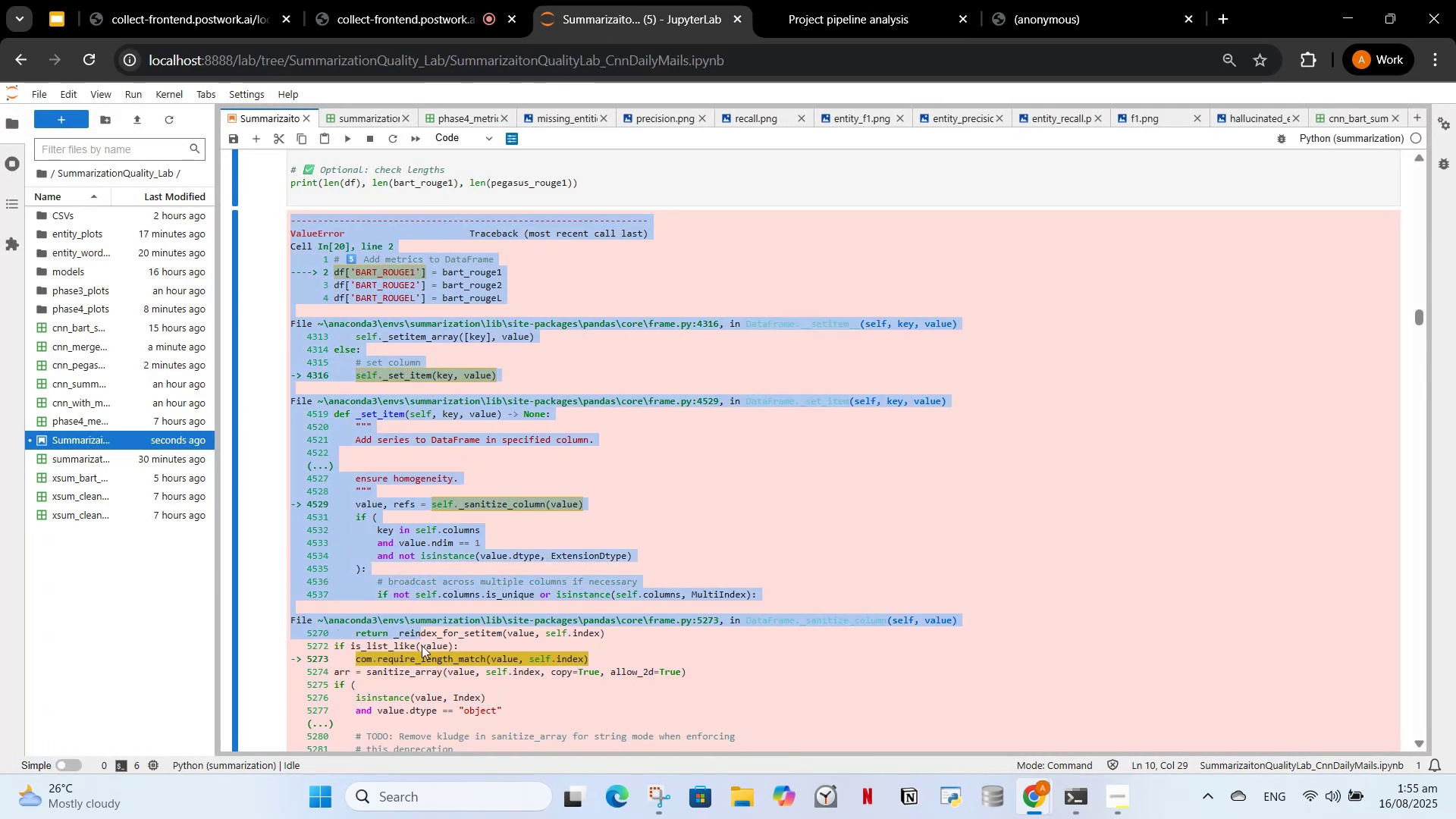 
left_click([464, 398])
 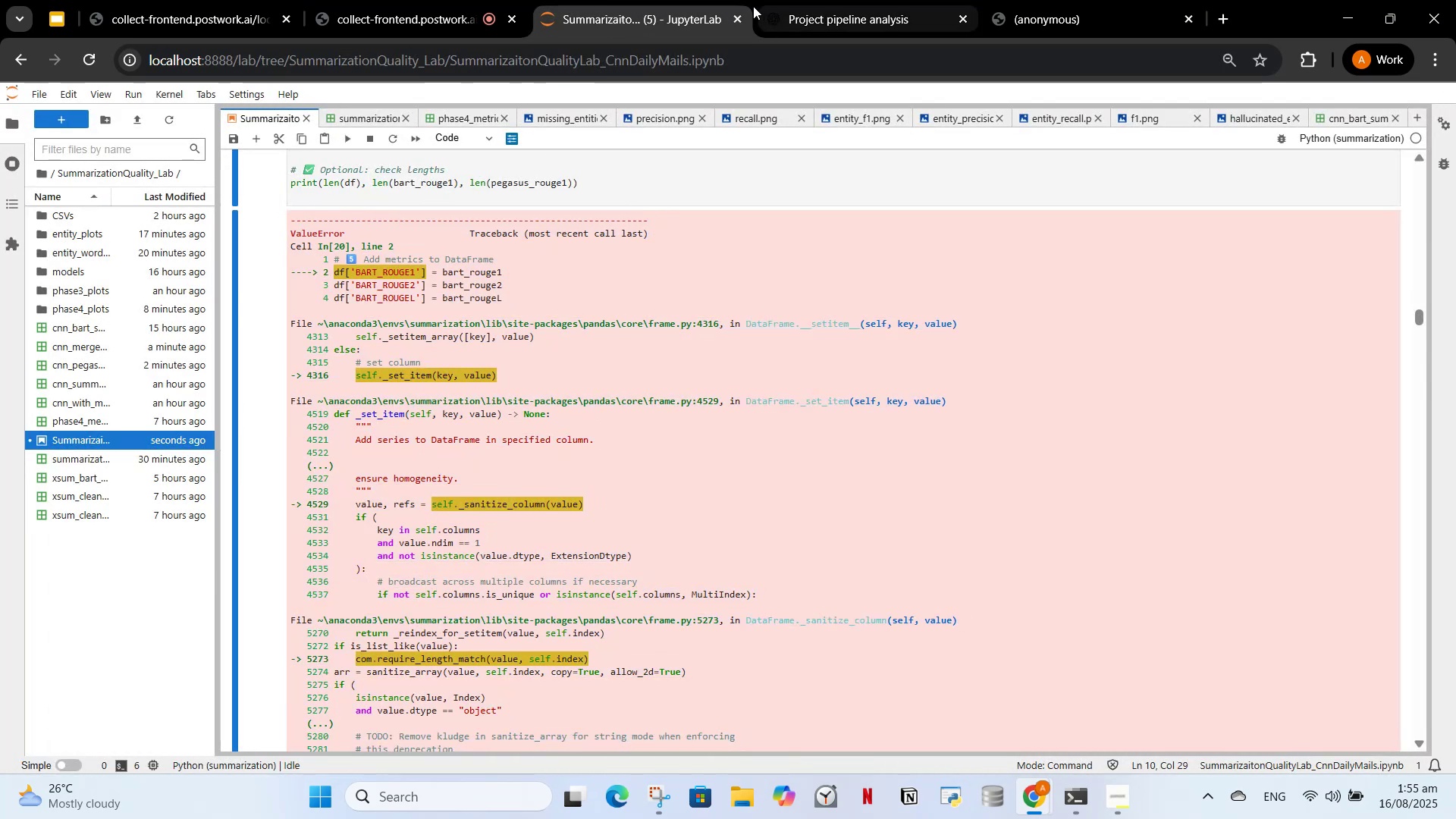 
left_click([754, 2])
 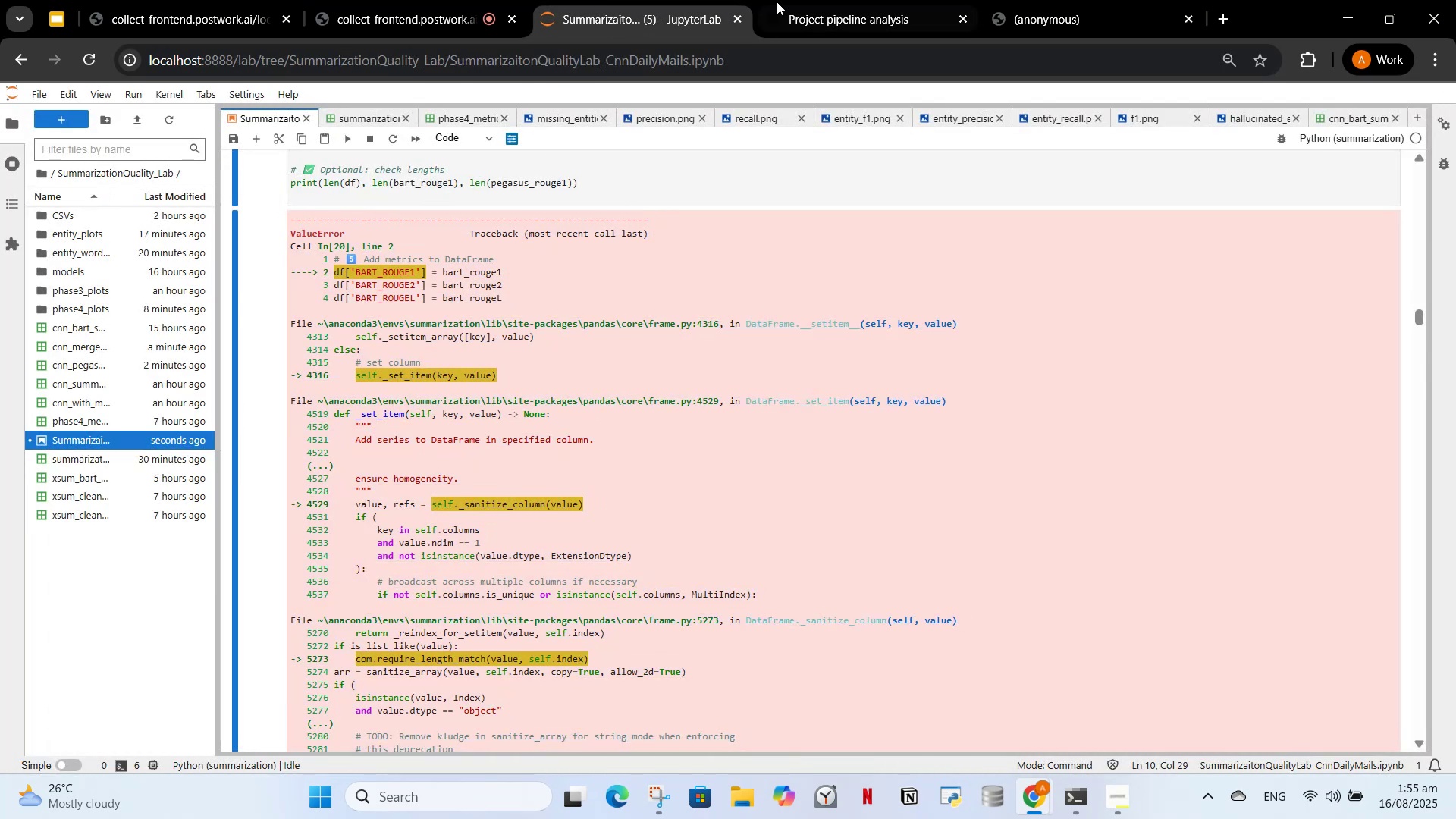 
left_click([777, 2])
 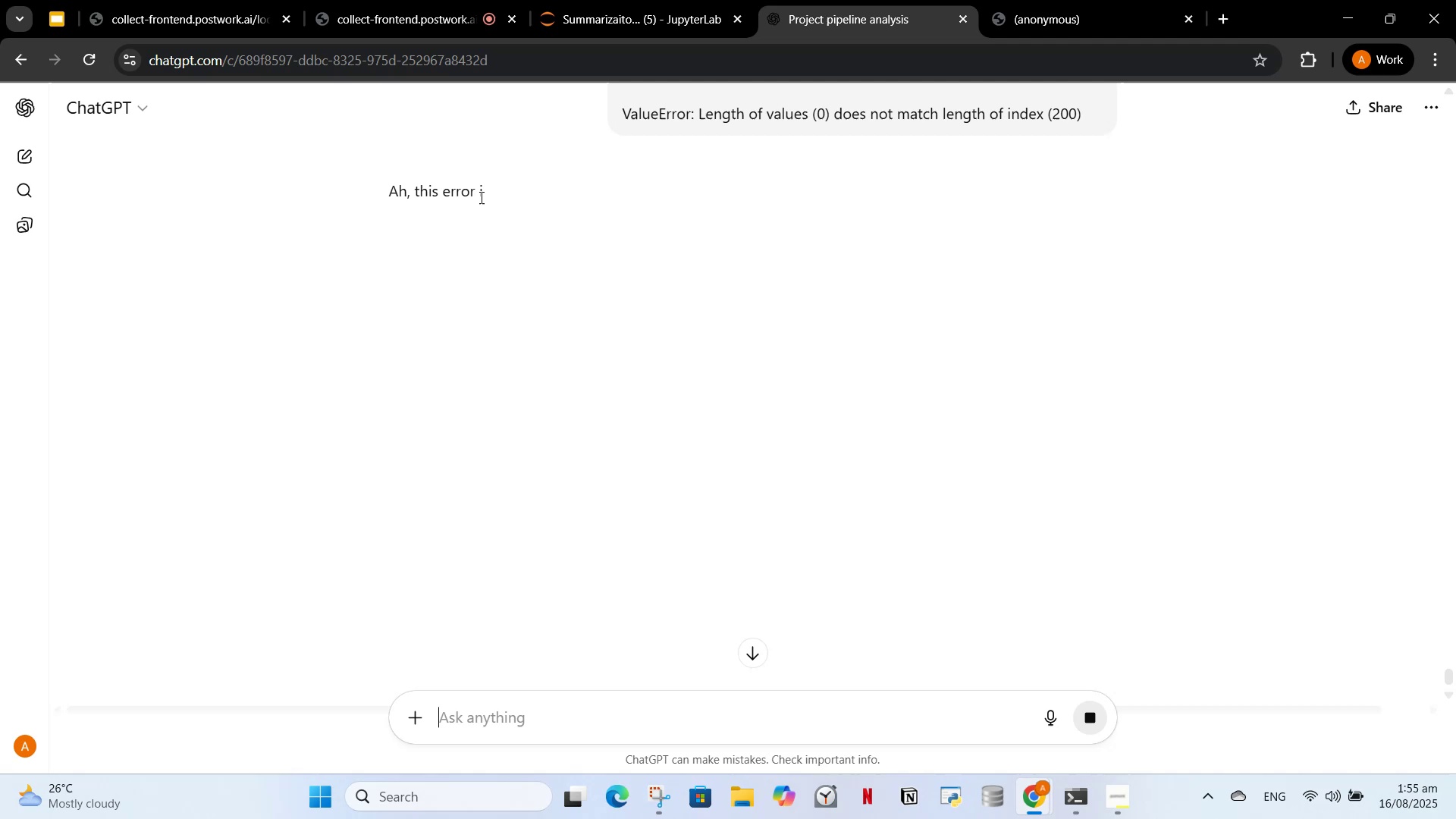 
left_click([516, 227])
 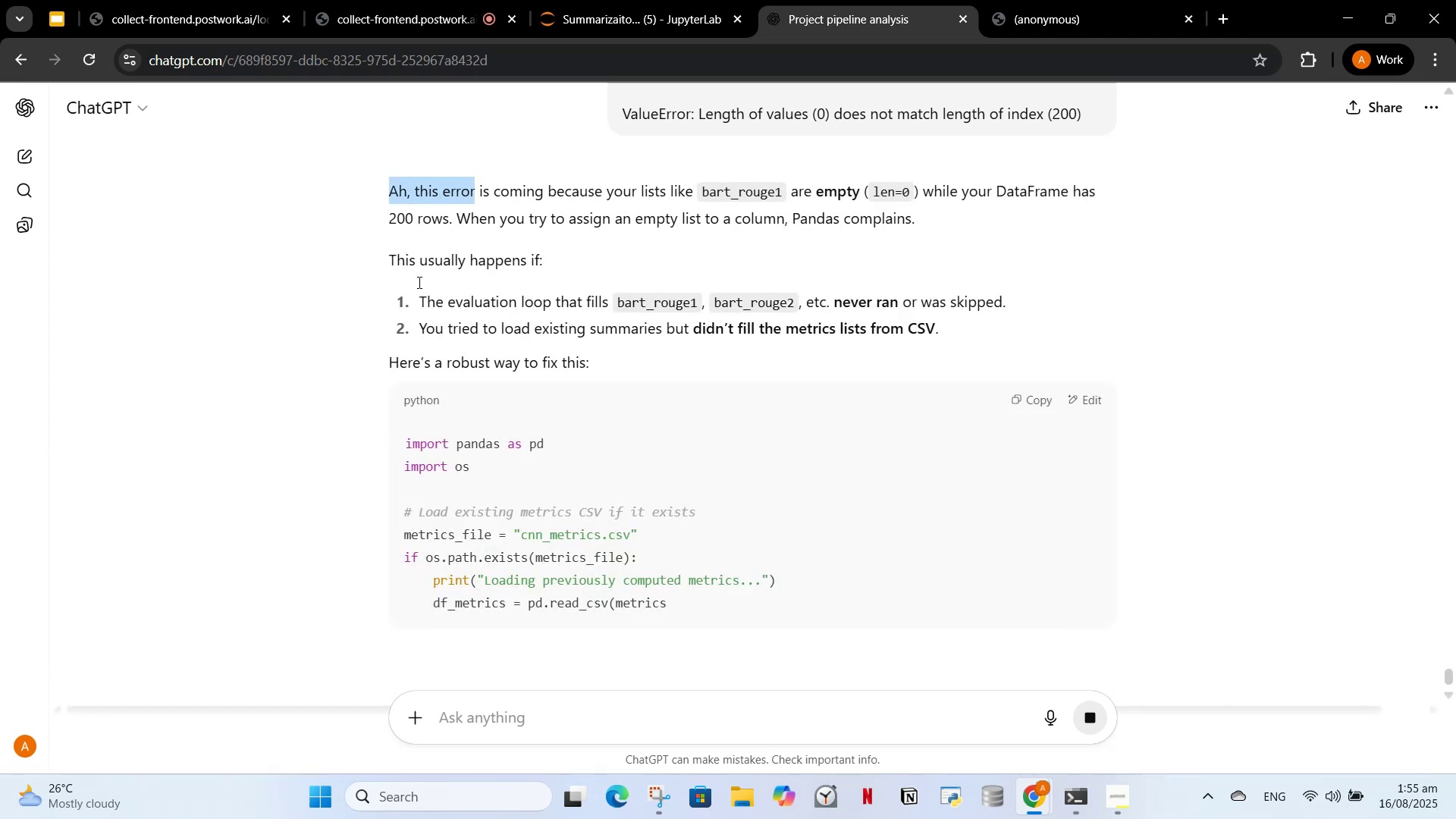 
scroll: coordinate [612, 435], scroll_direction: down, amount: 4.0
 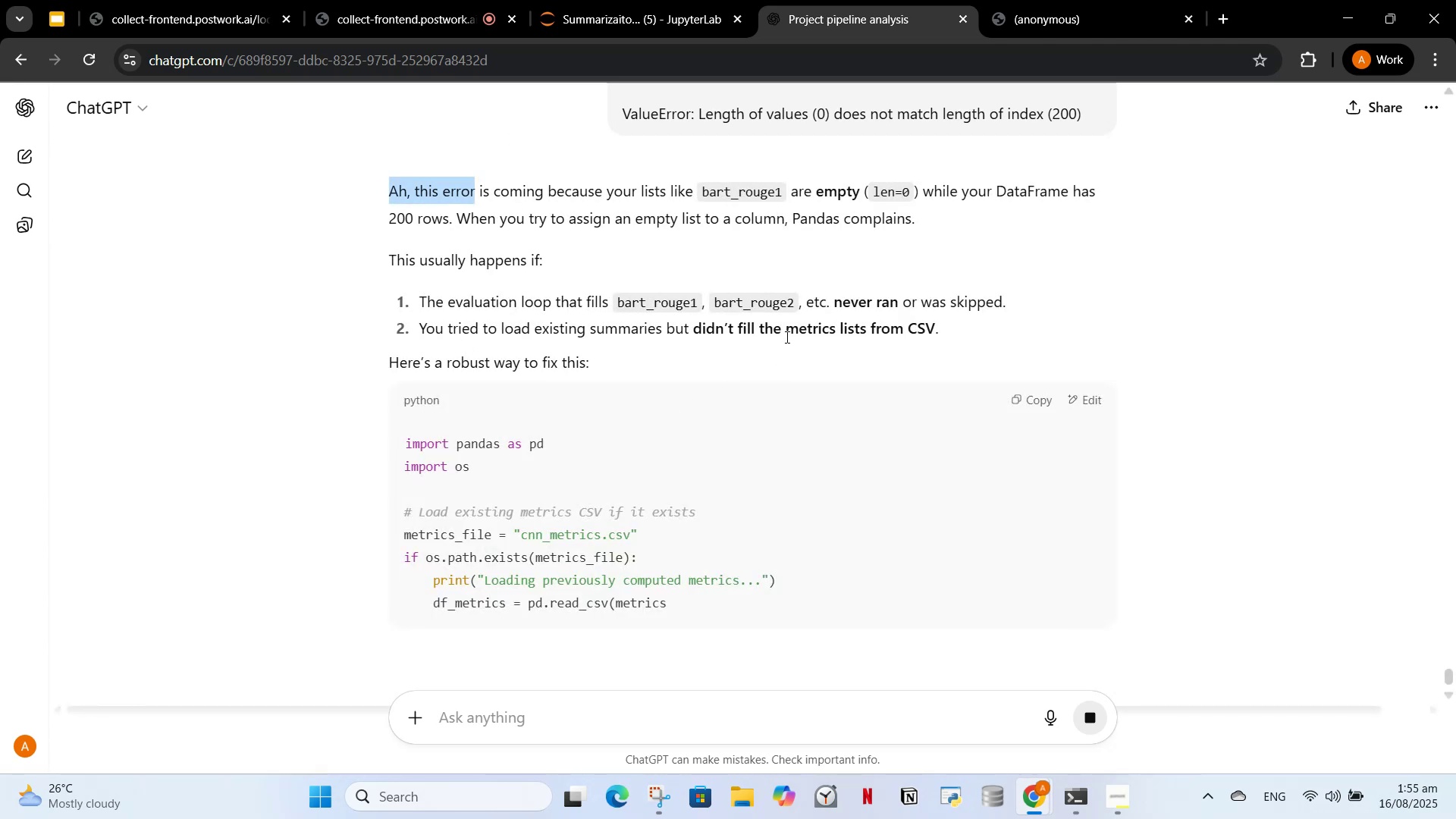 
left_click([786, 331])
 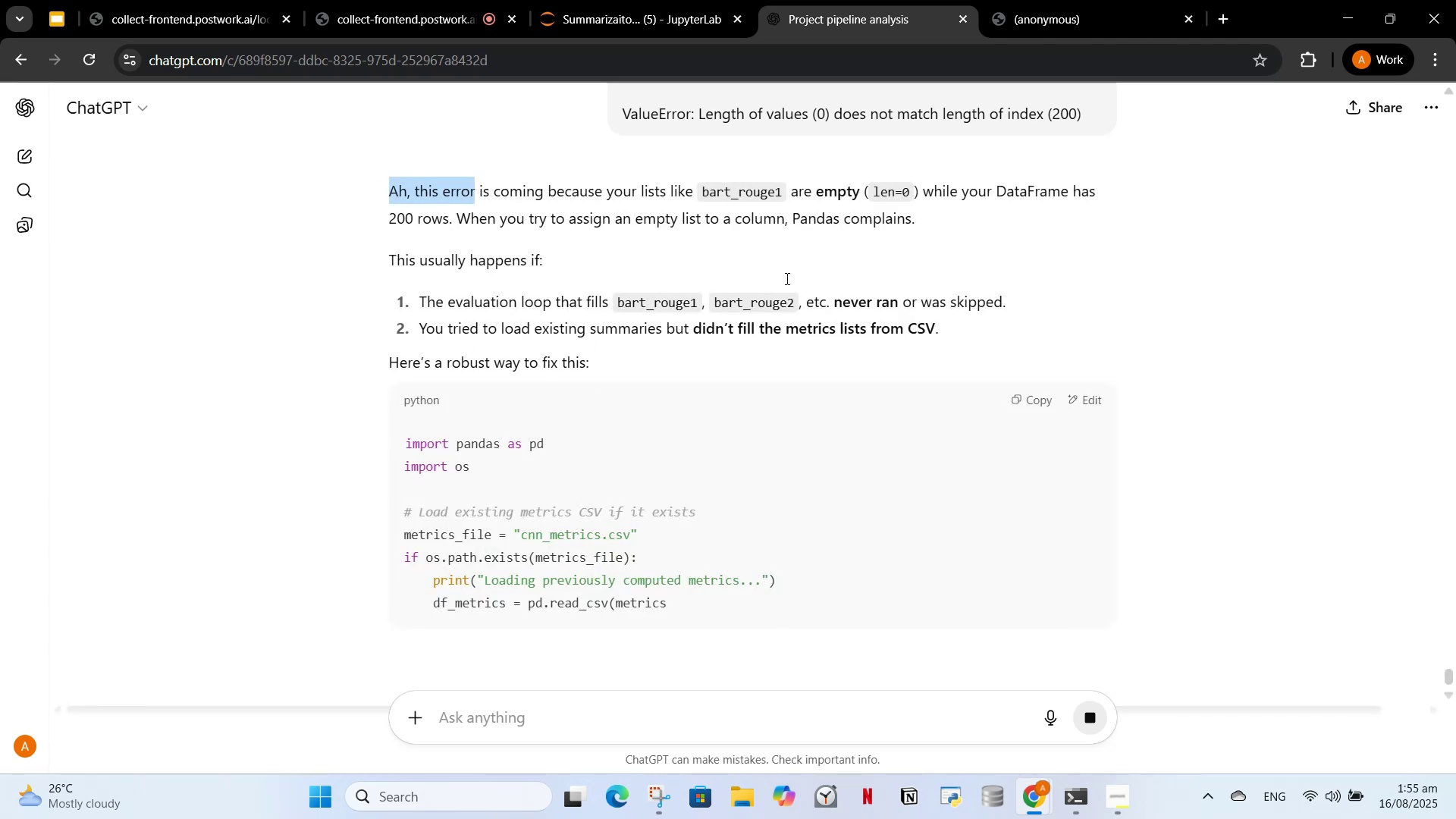 
scroll: coordinate [871, 361], scroll_direction: up, amount: 2.0
 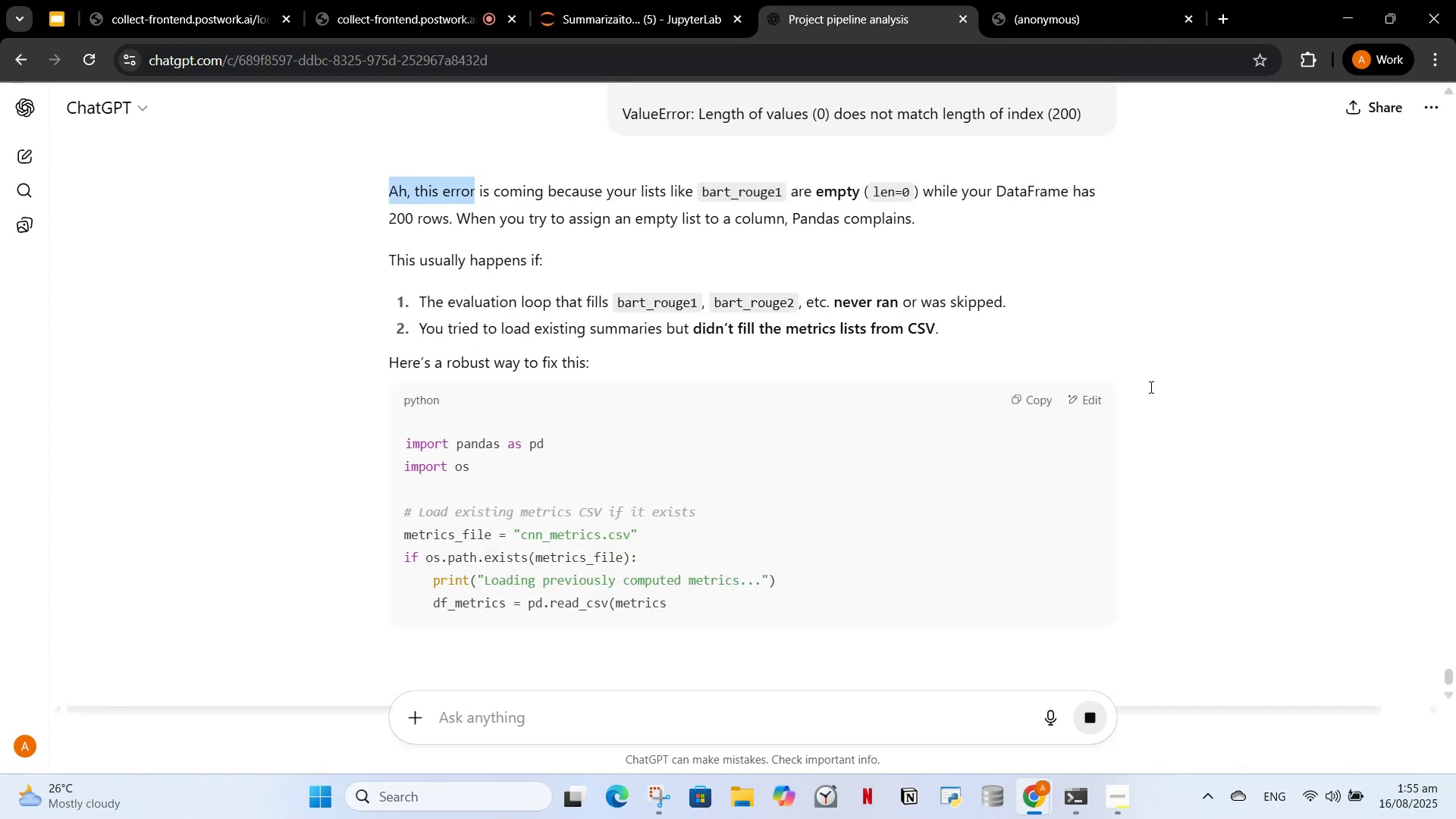 
left_click([1150, 387])
 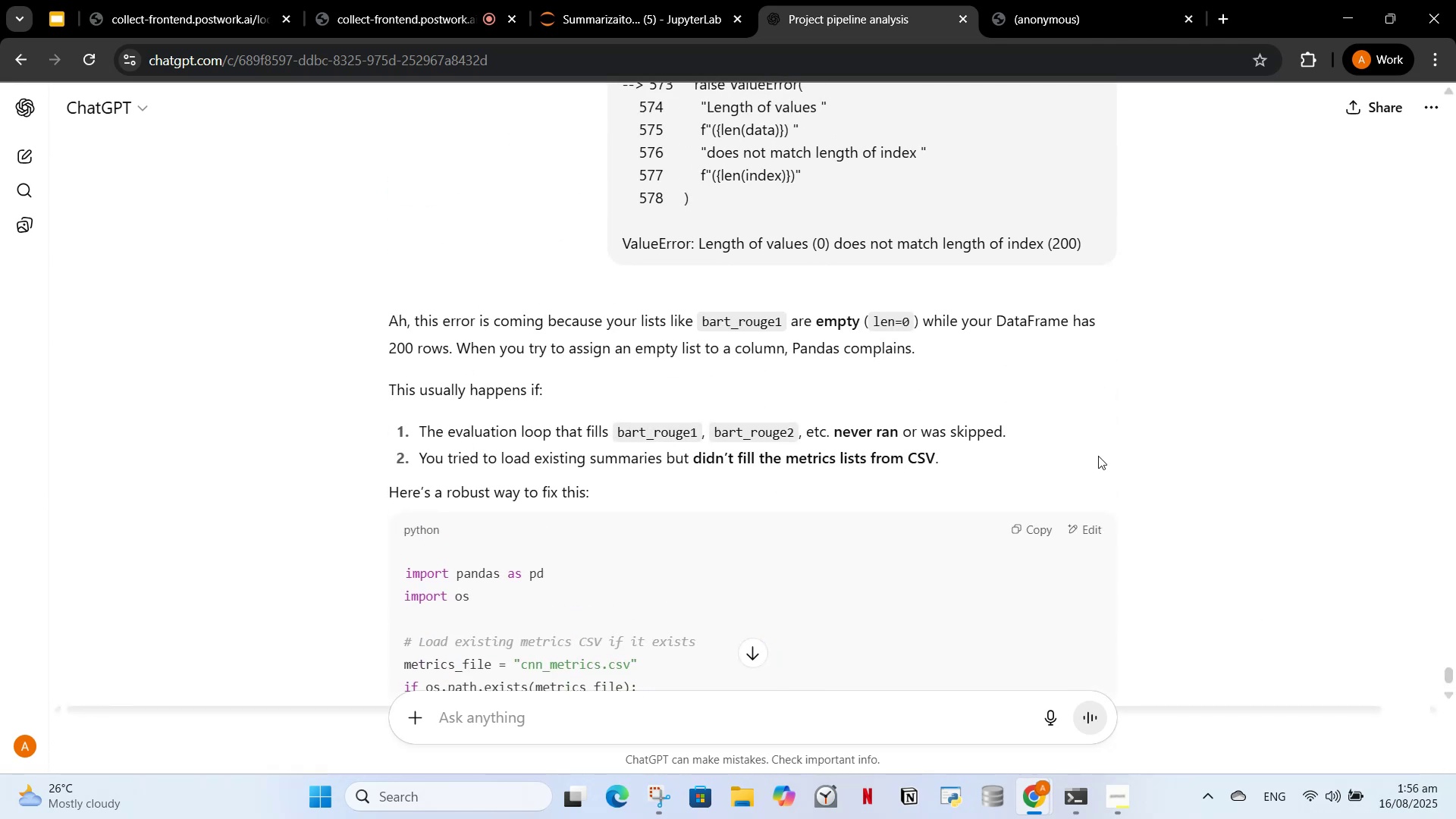 
scroll: coordinate [788, 538], scroll_direction: down, amount: 10.0
 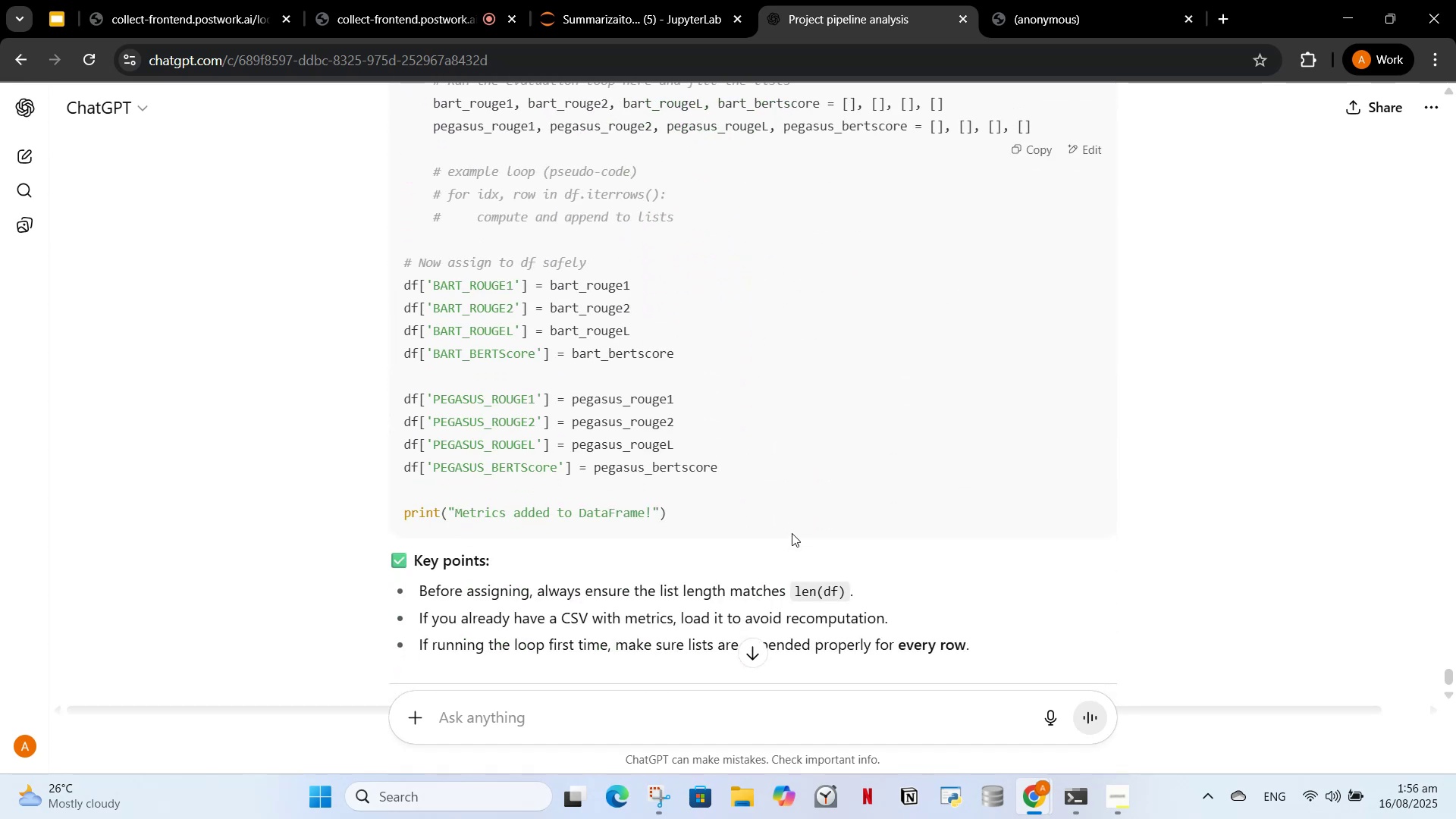 
scroll: coordinate [795, 534], scroll_direction: up, amount: 7.0
 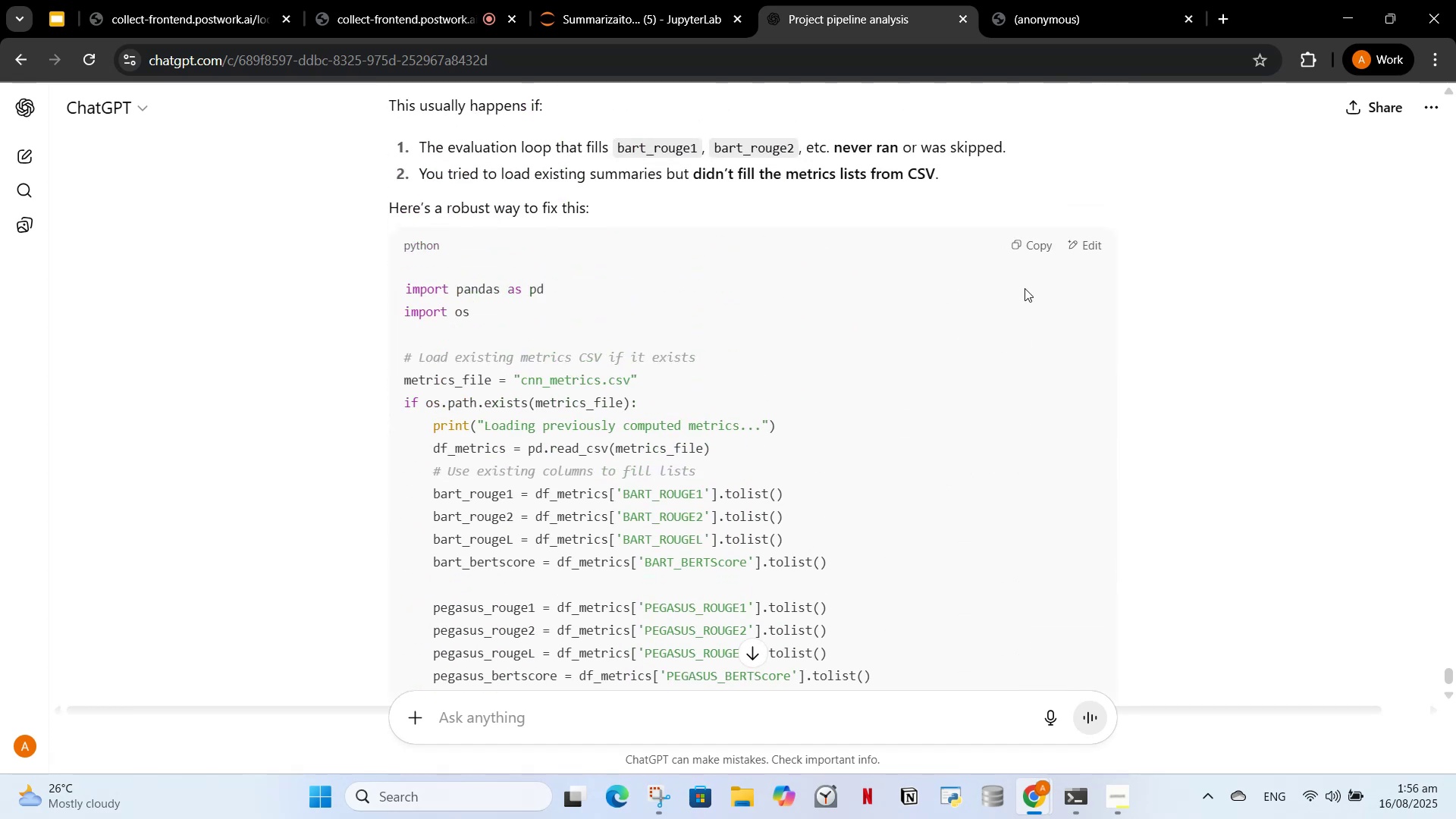 
left_click([1031, 247])
 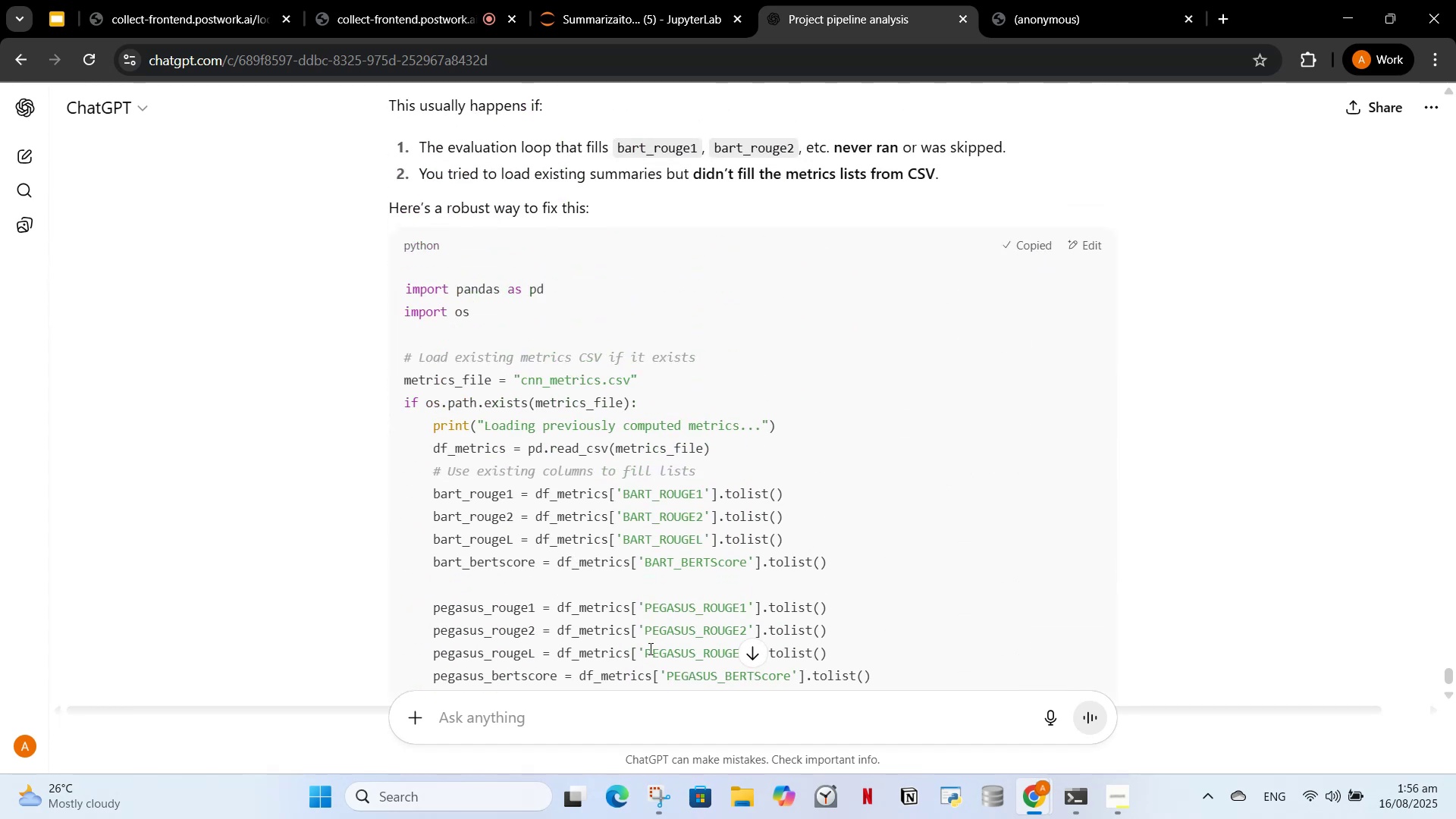 
scroll: coordinate [824, 570], scroll_direction: down, amount: 6.0
 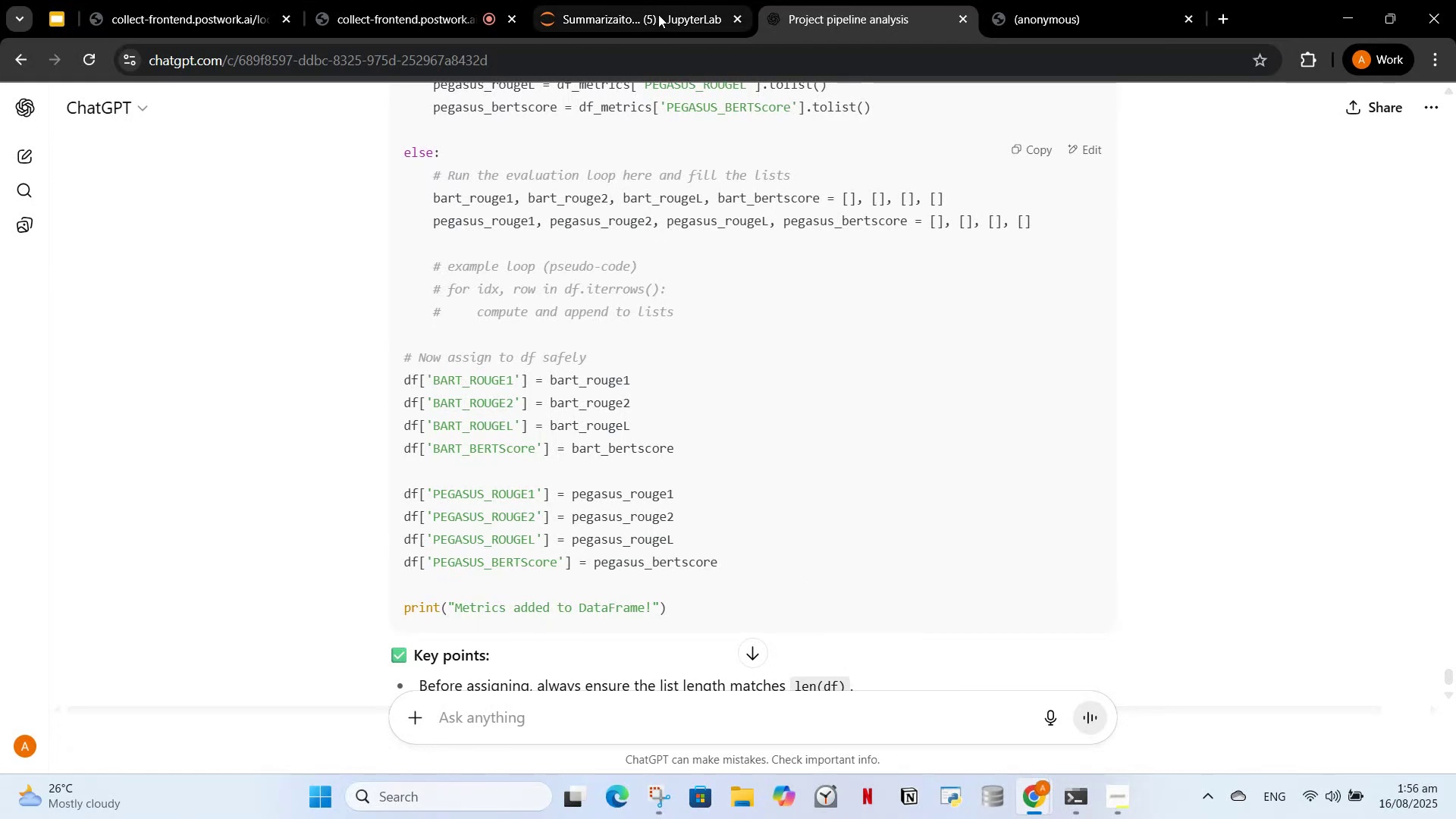 
left_click([644, 5])
 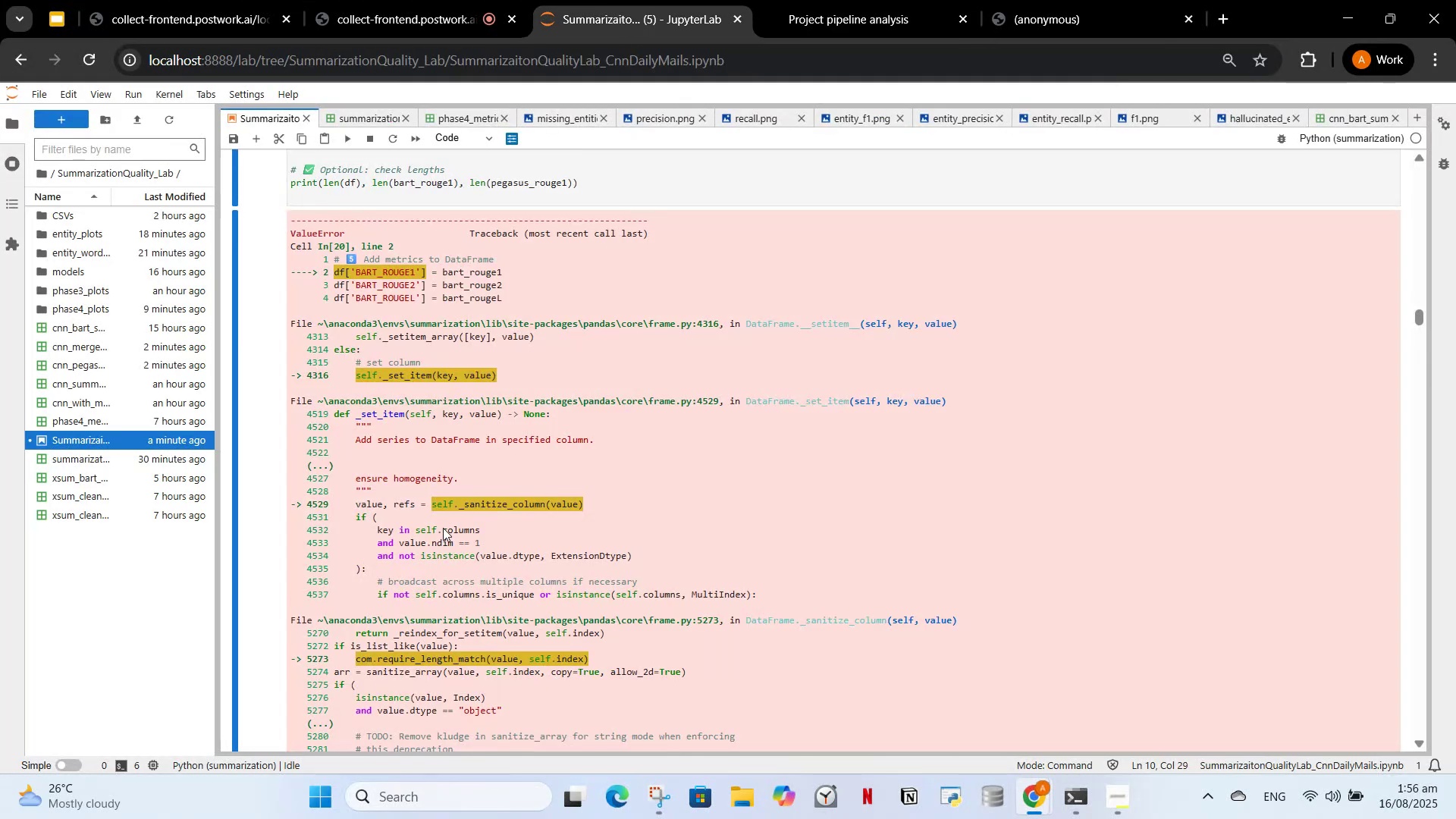 
scroll: coordinate [538, 576], scroll_direction: up, amount: 7.0
 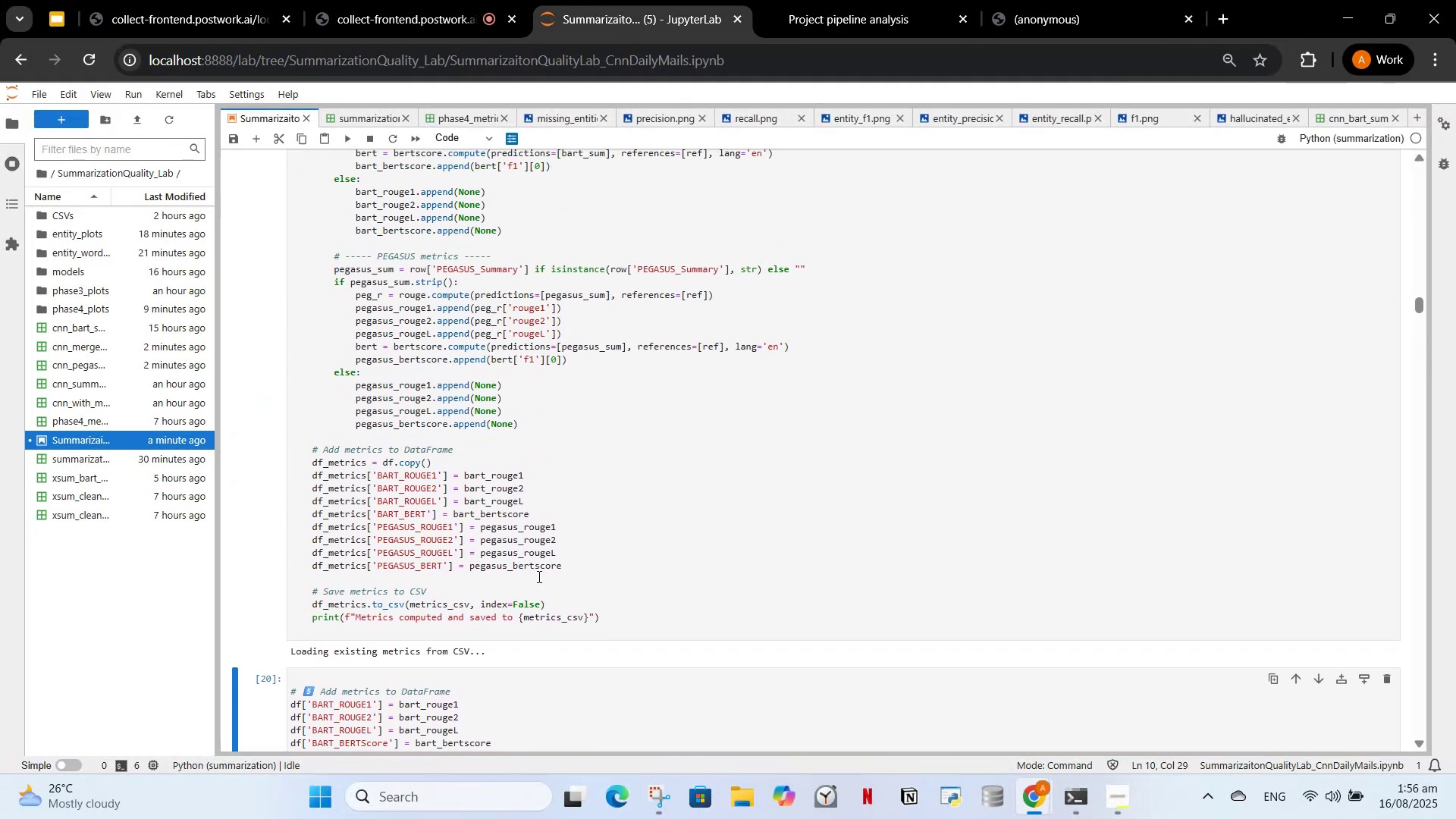 
scroll: coordinate [538, 579], scroll_direction: down, amount: 1.0
 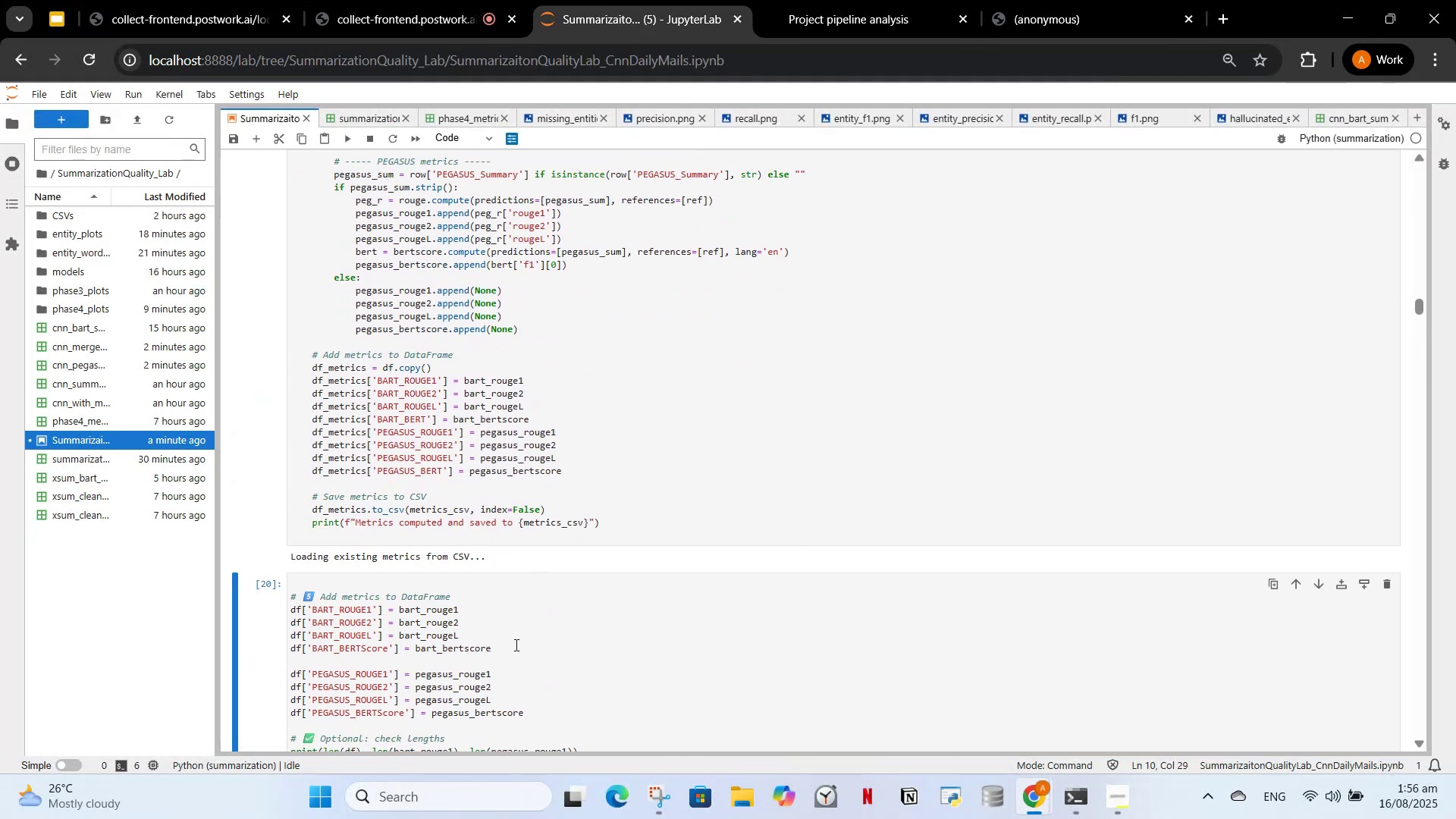 
left_click([511, 656])
 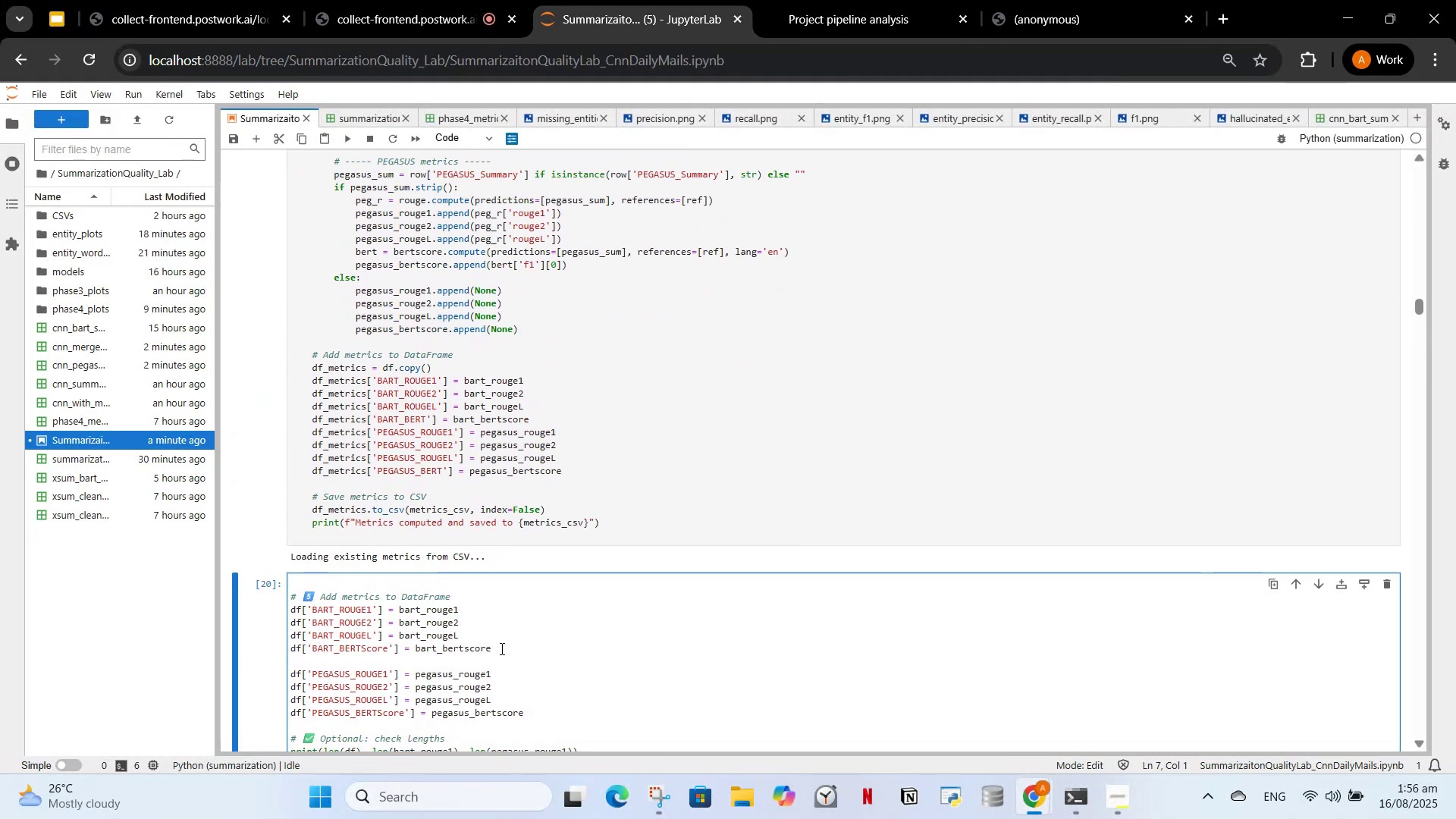 
key(Control+A)
 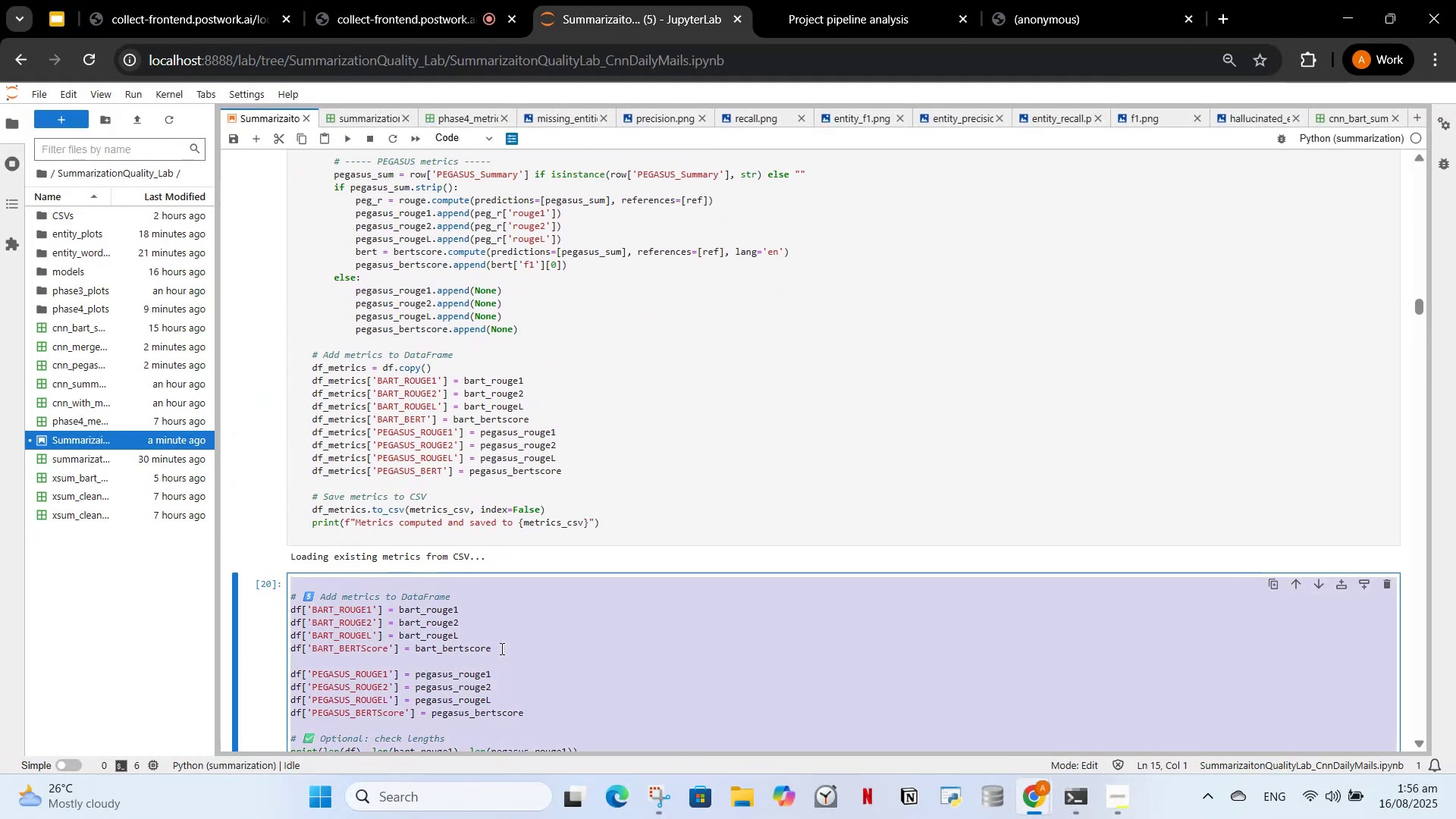 
key(Control+V)
 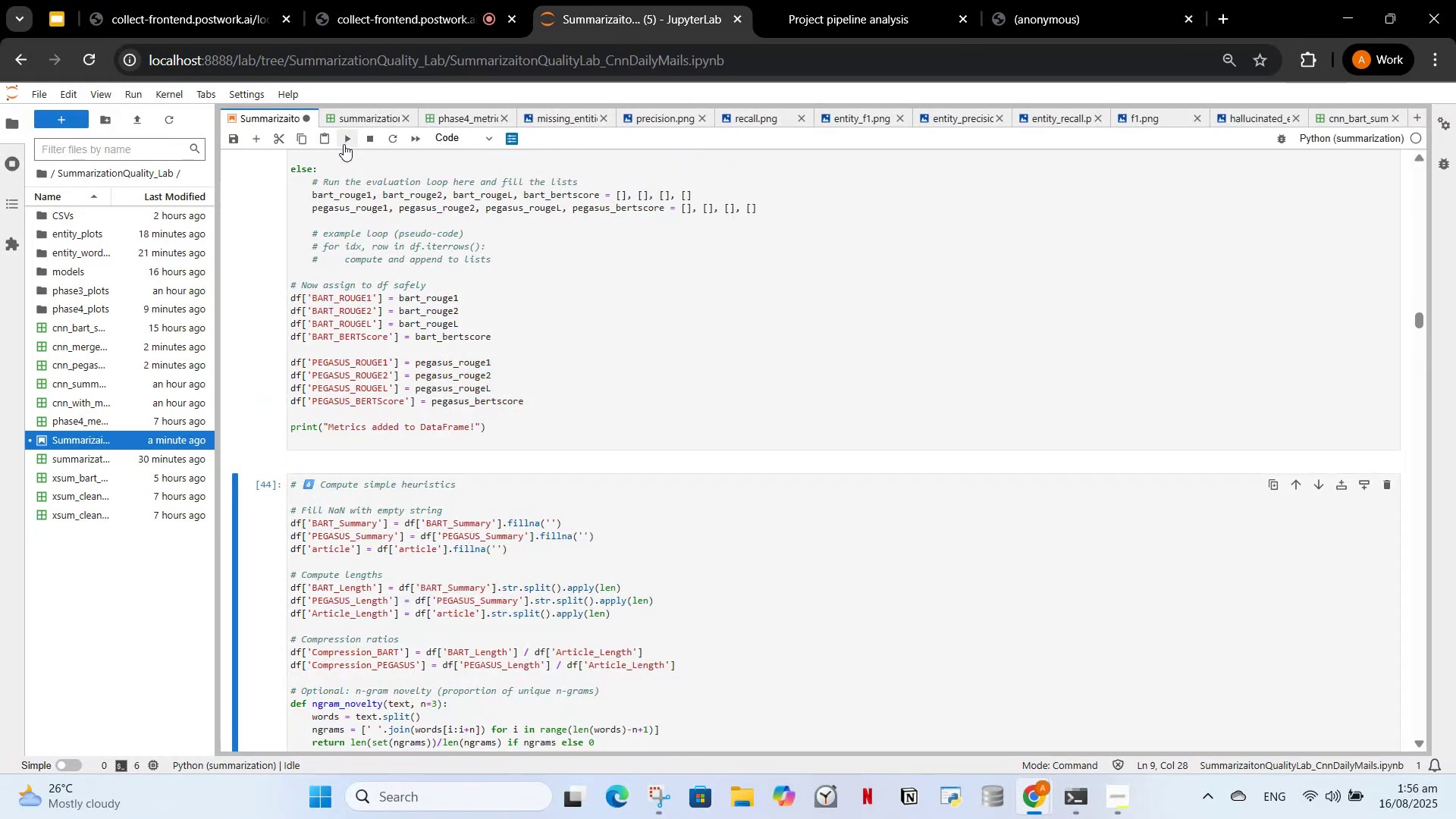 
scroll: coordinate [425, 415], scroll_direction: down, amount: 8.0
 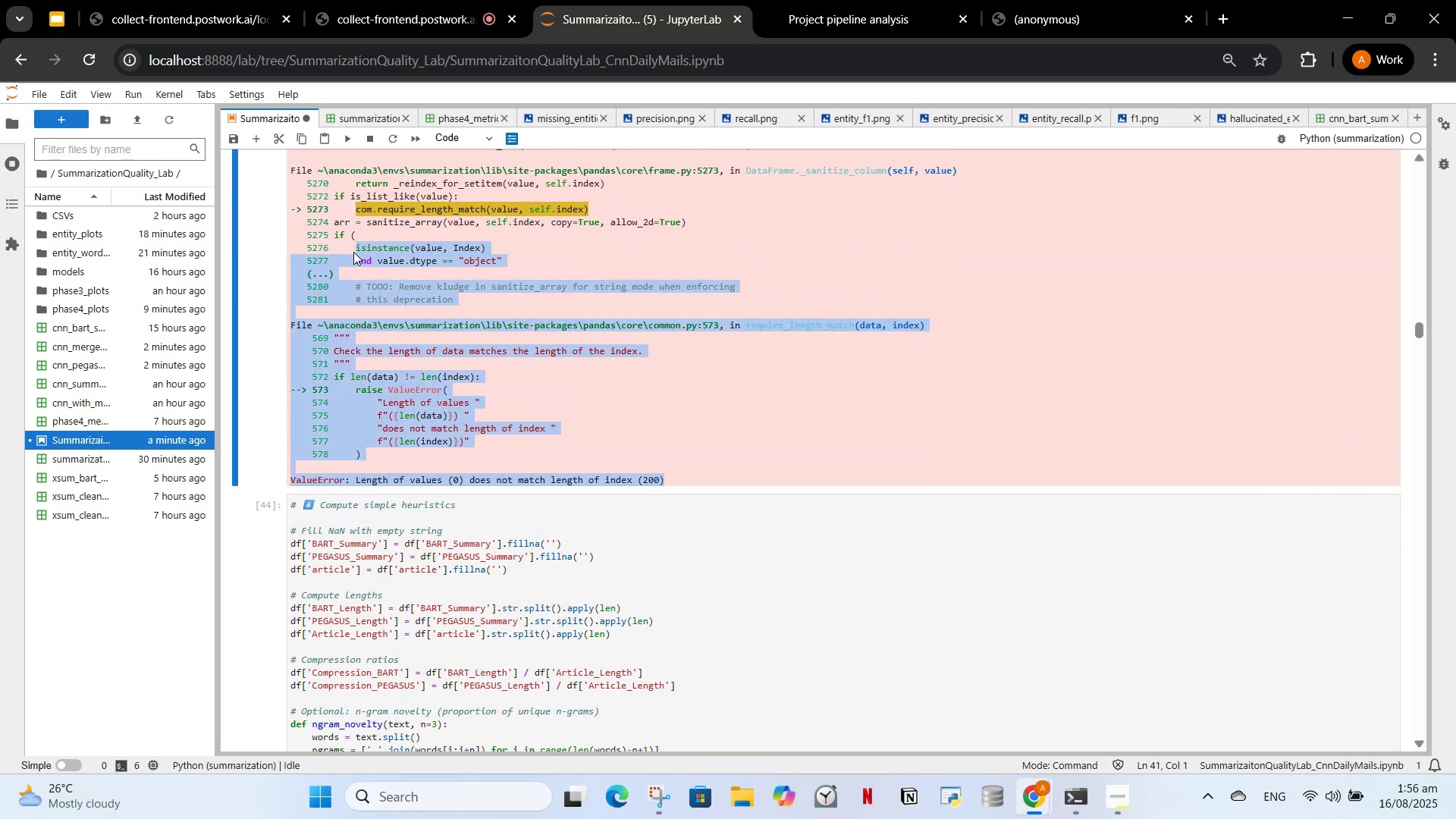 
left_click([374, 254])
 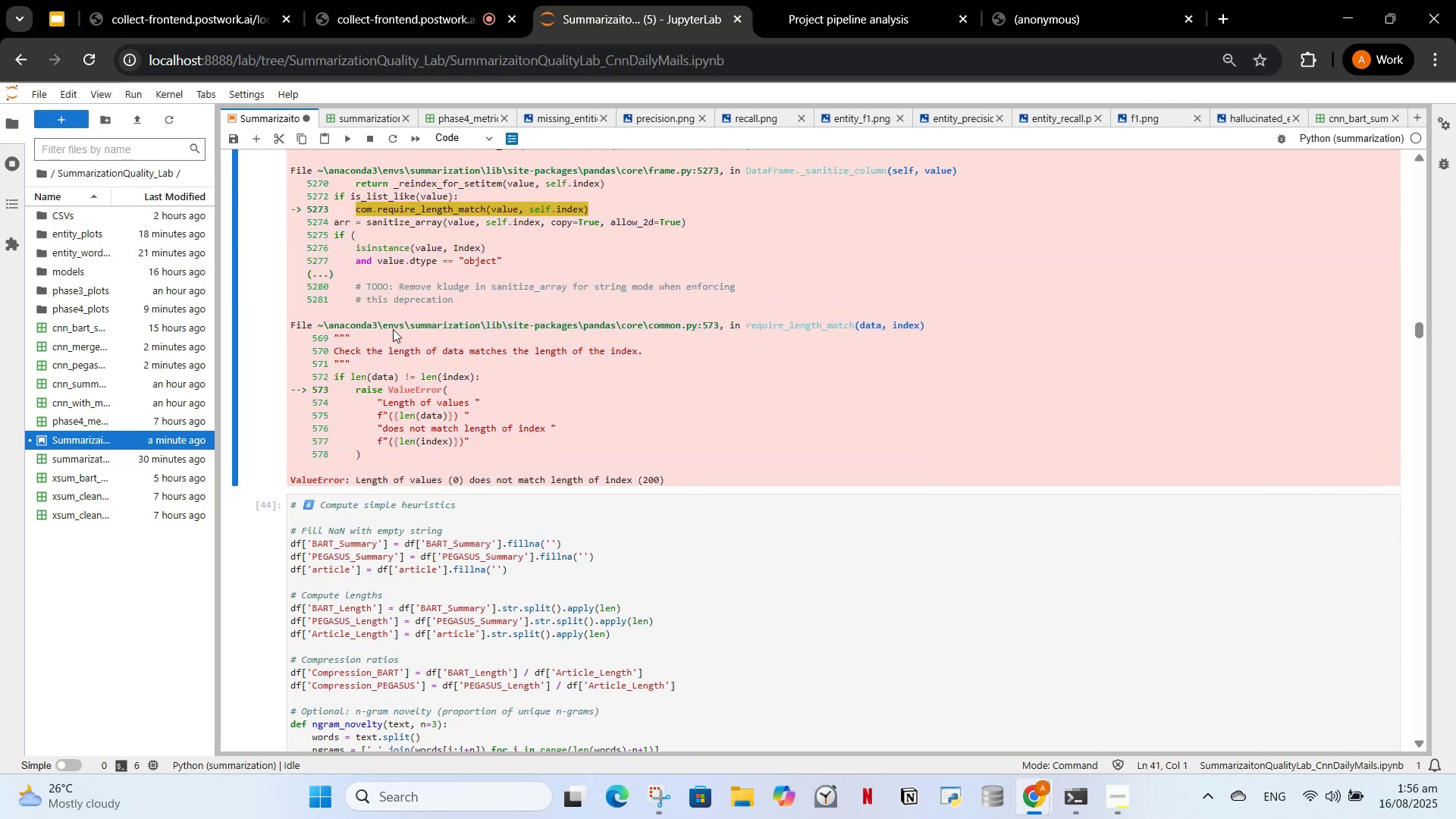 
scroll: coordinate [457, 523], scroll_direction: up, amount: 12.0
 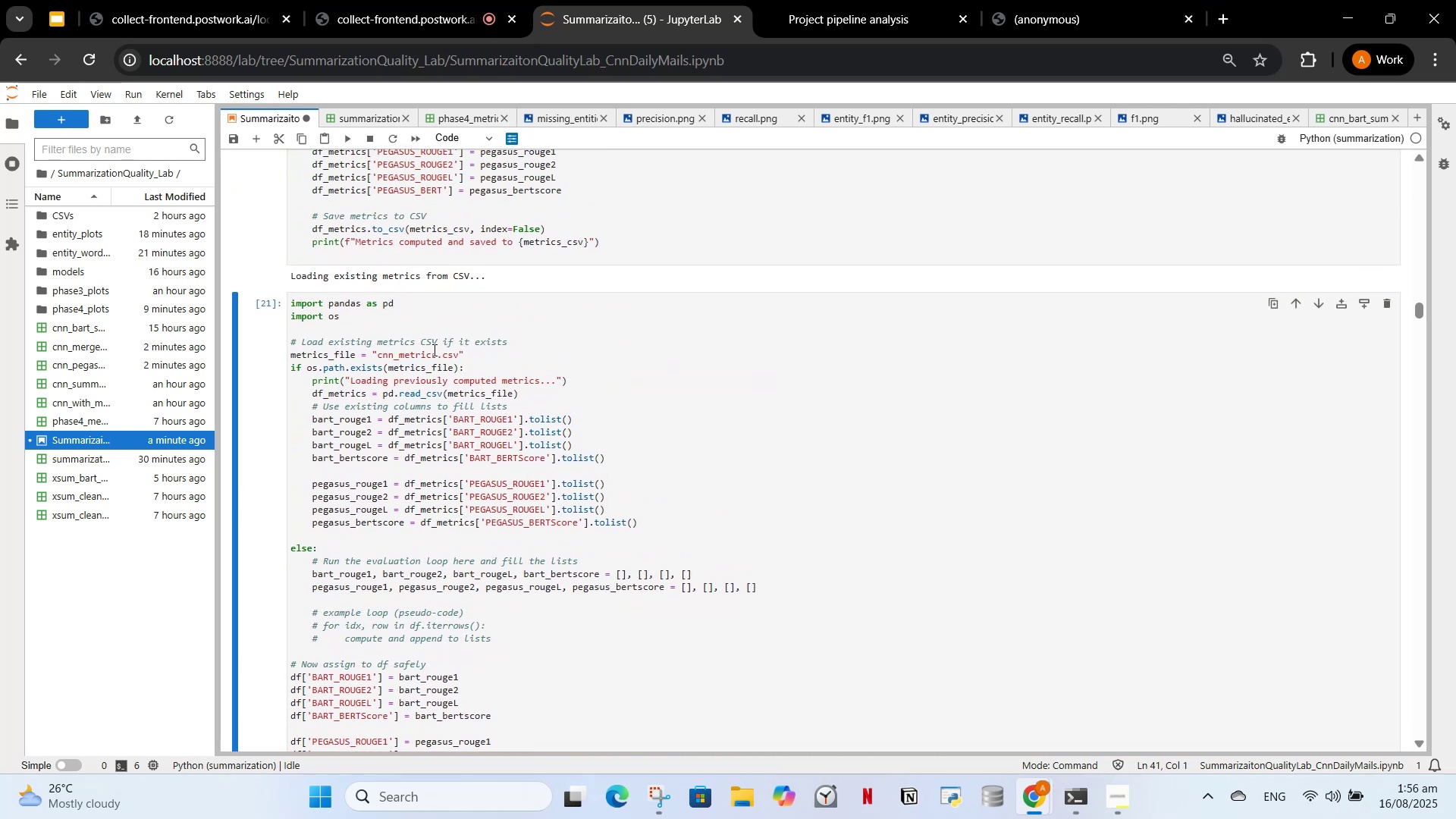 
left_click([433, 350])
 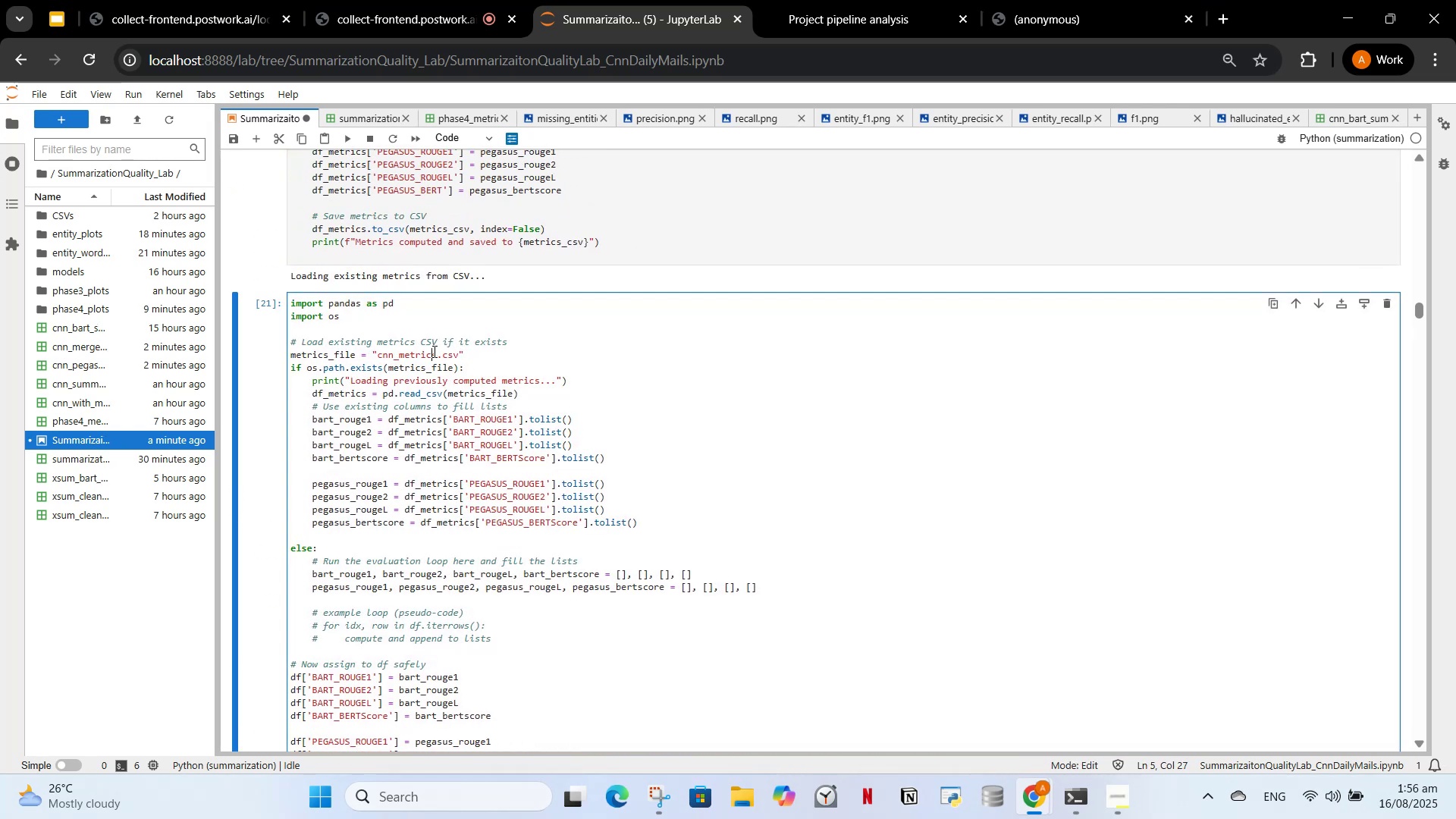 
scroll: coordinate [439, 413], scroll_direction: up, amount: 10.0
 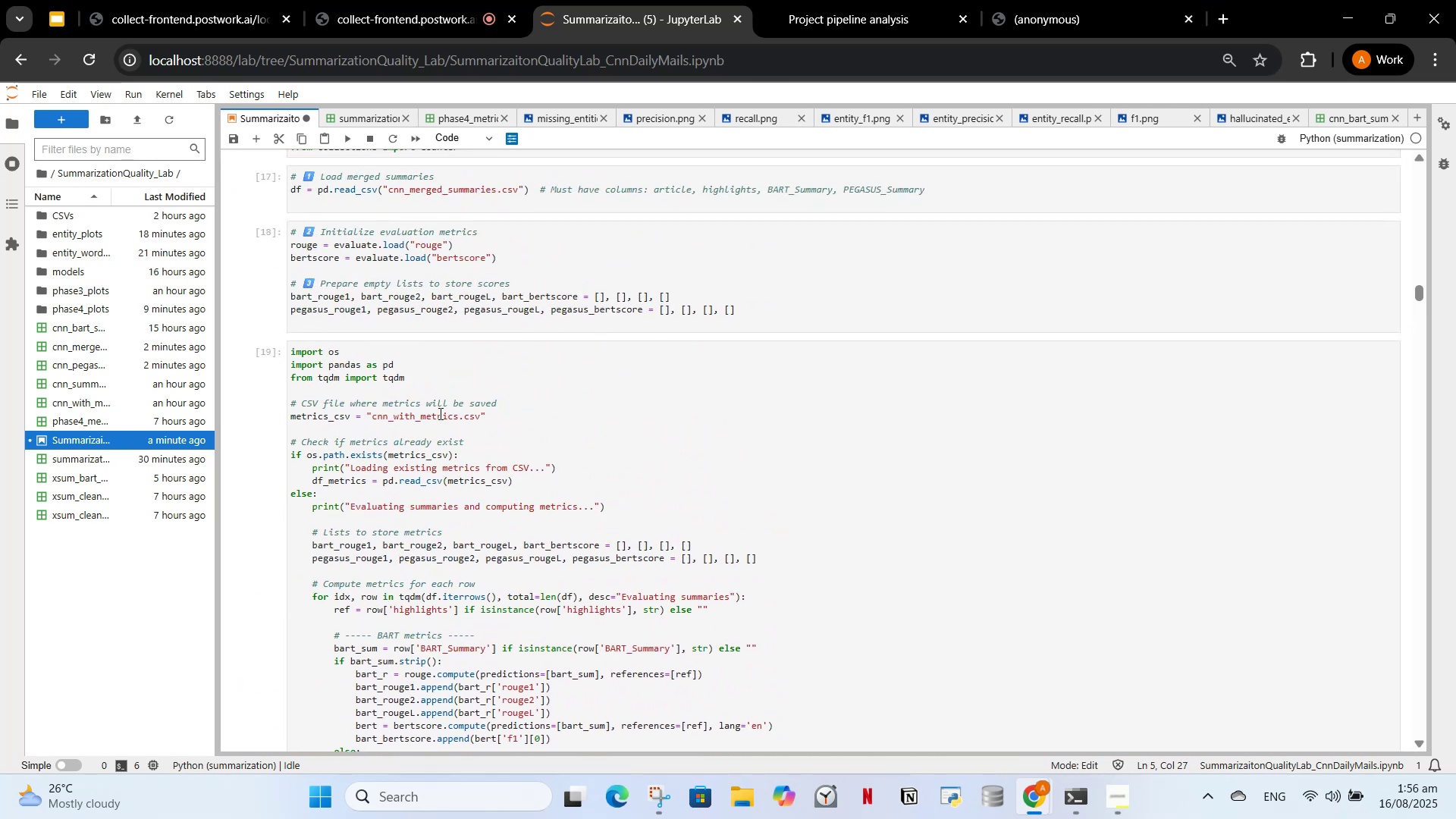 
scroll: coordinate [441, 416], scroll_direction: down, amount: 11.0
 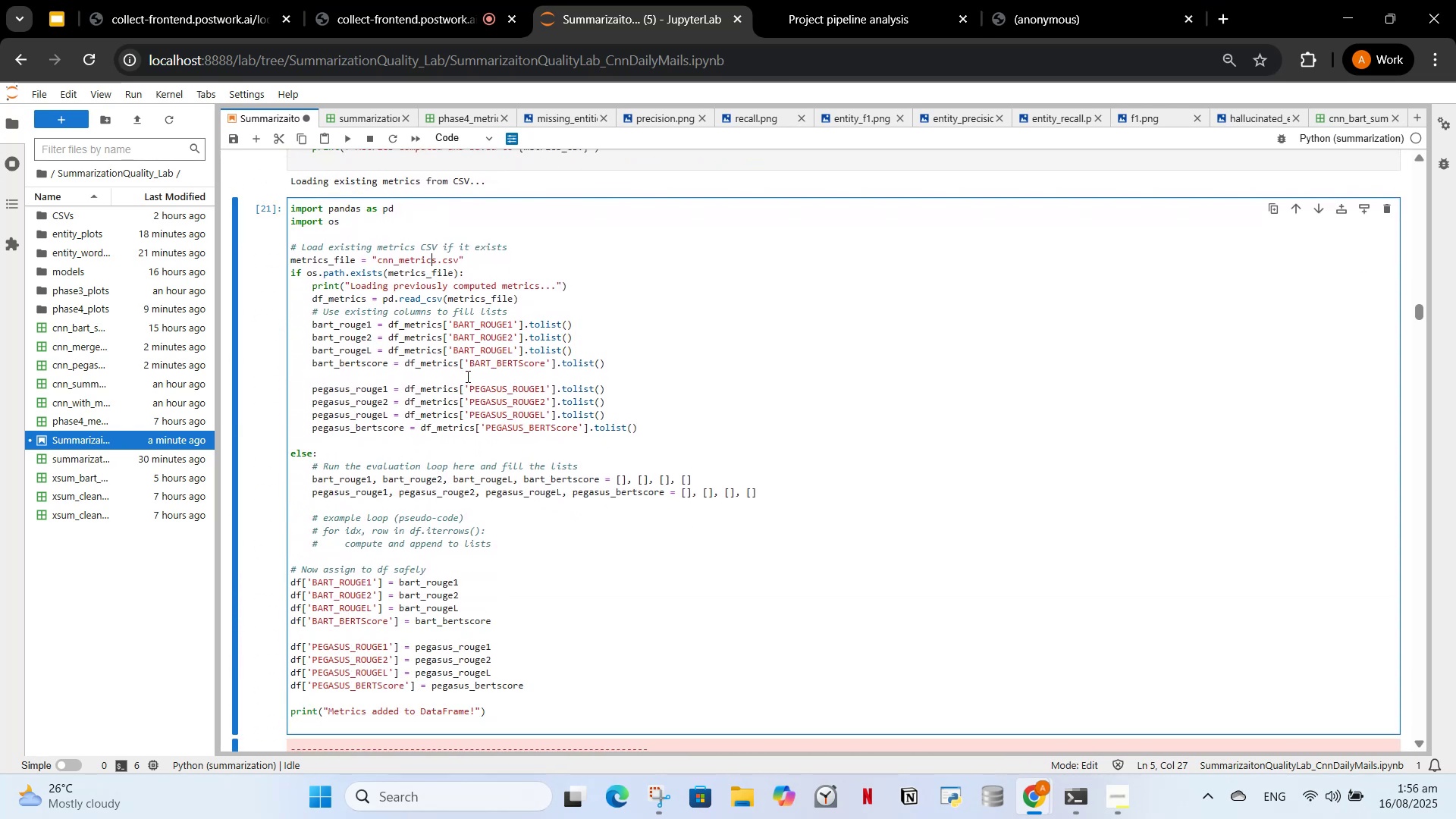 
left_click([466, 376])
 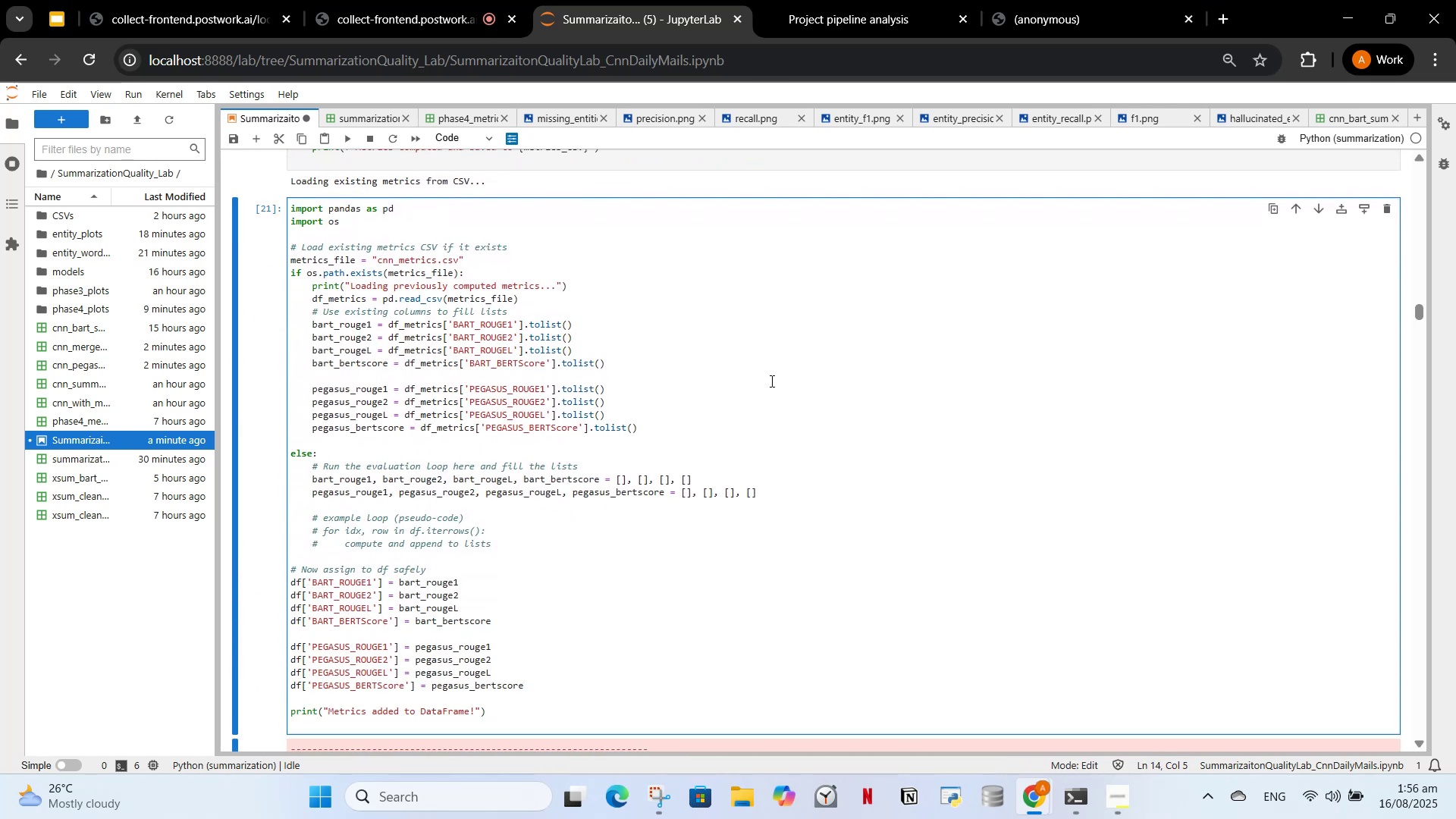 
left_click([770, 381])
 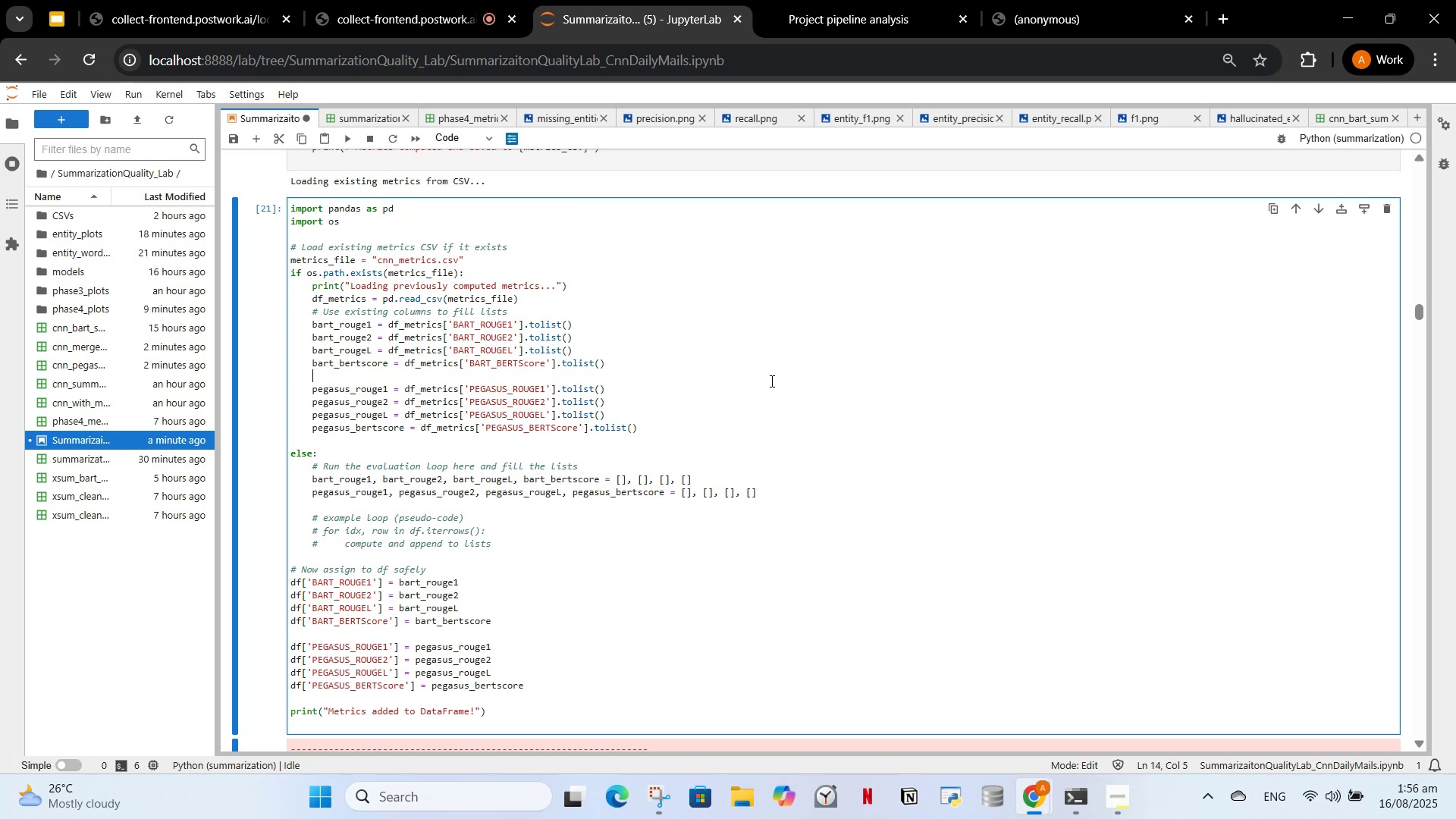 
key(Control+A)
 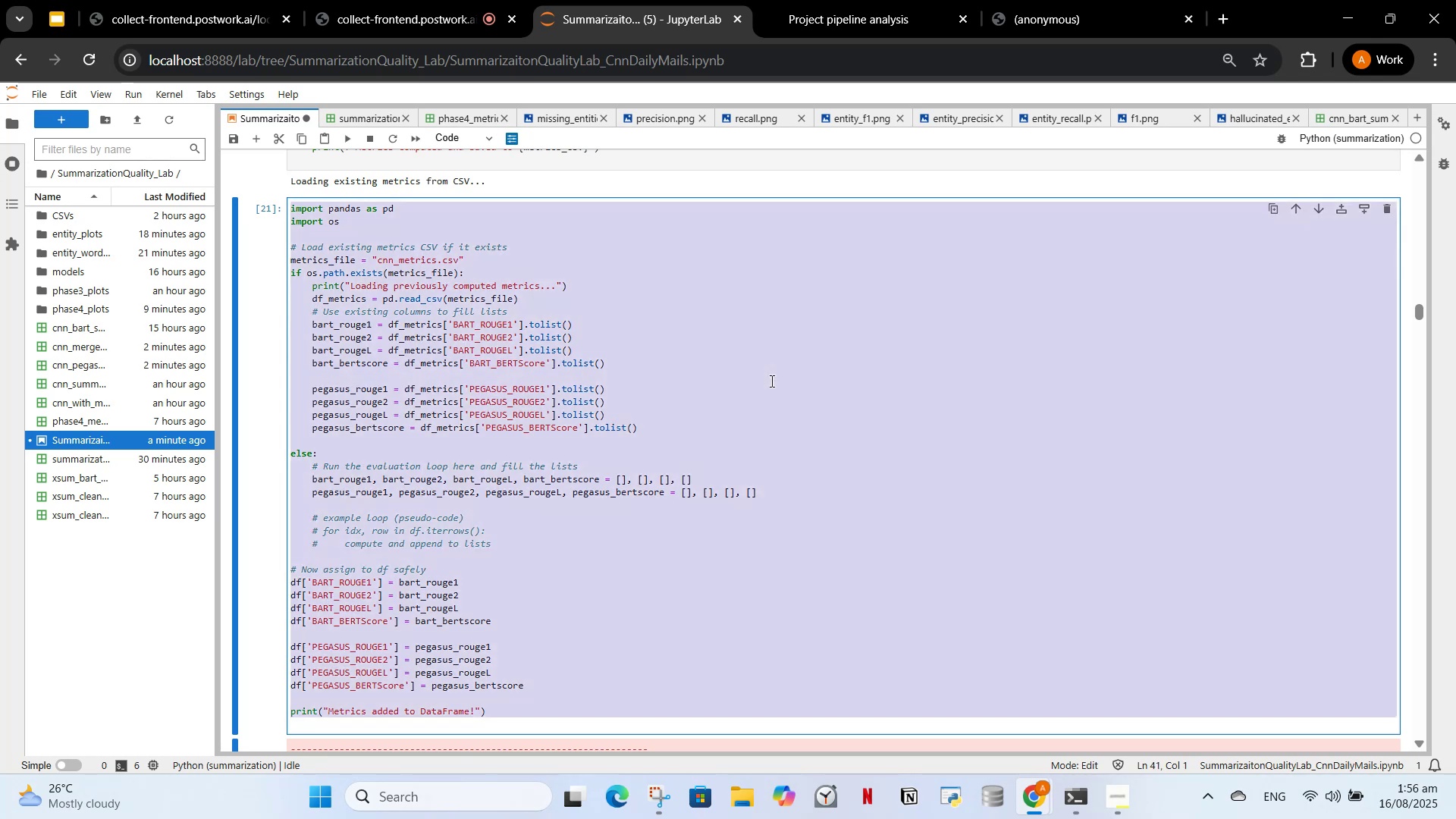 
key(Backspace)
 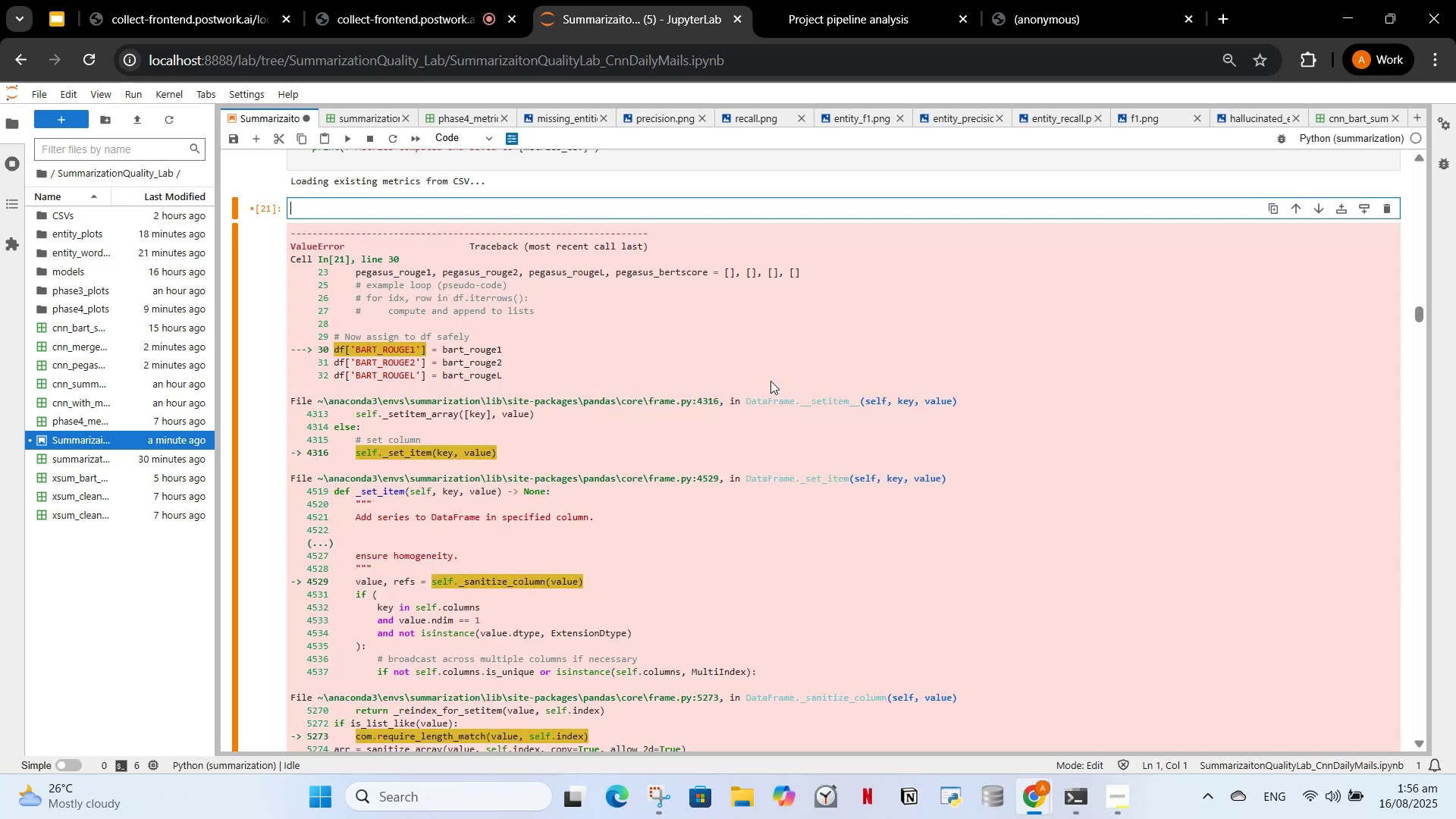 
key(Control+V)
 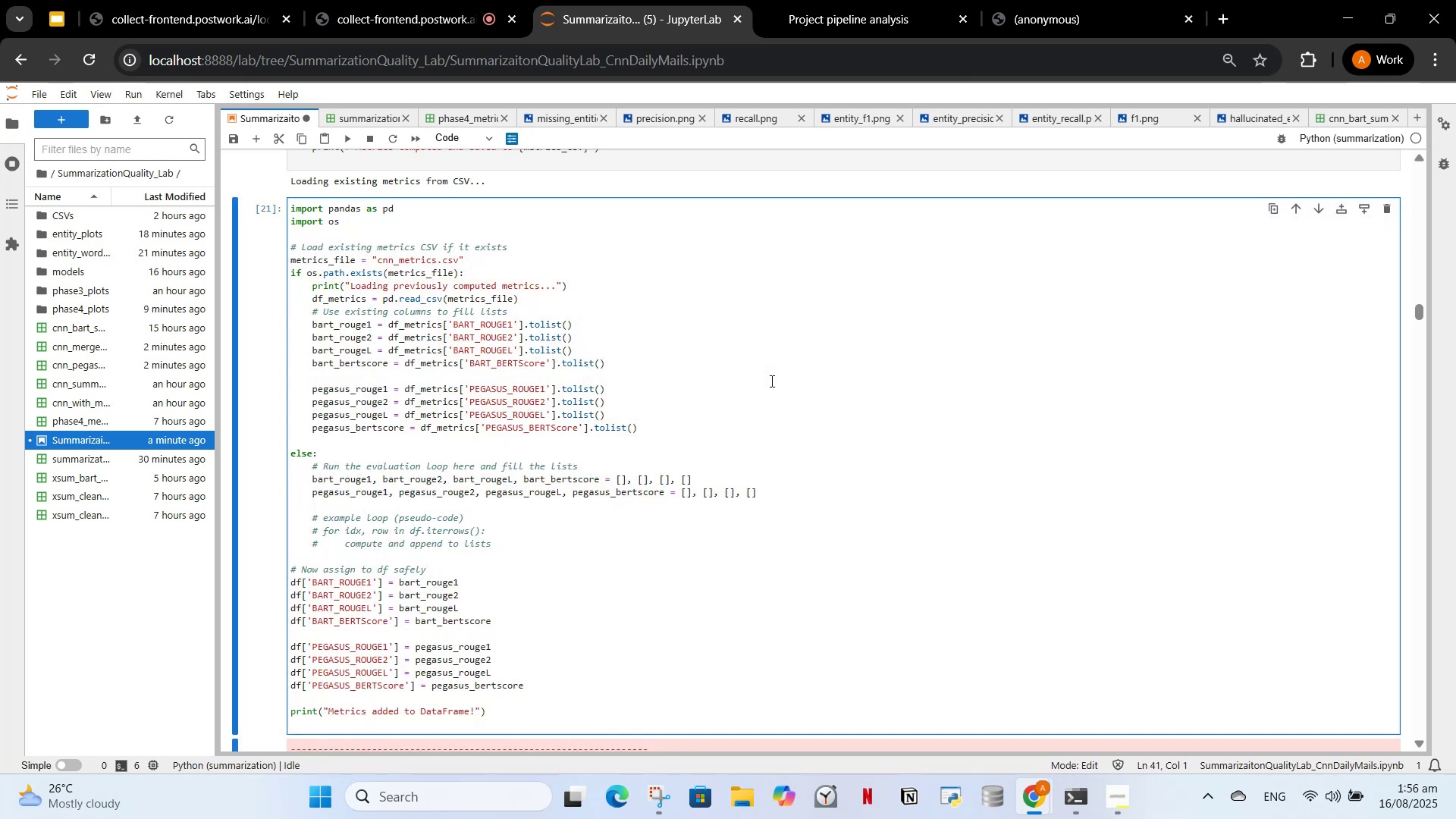 
key(Control+A)
 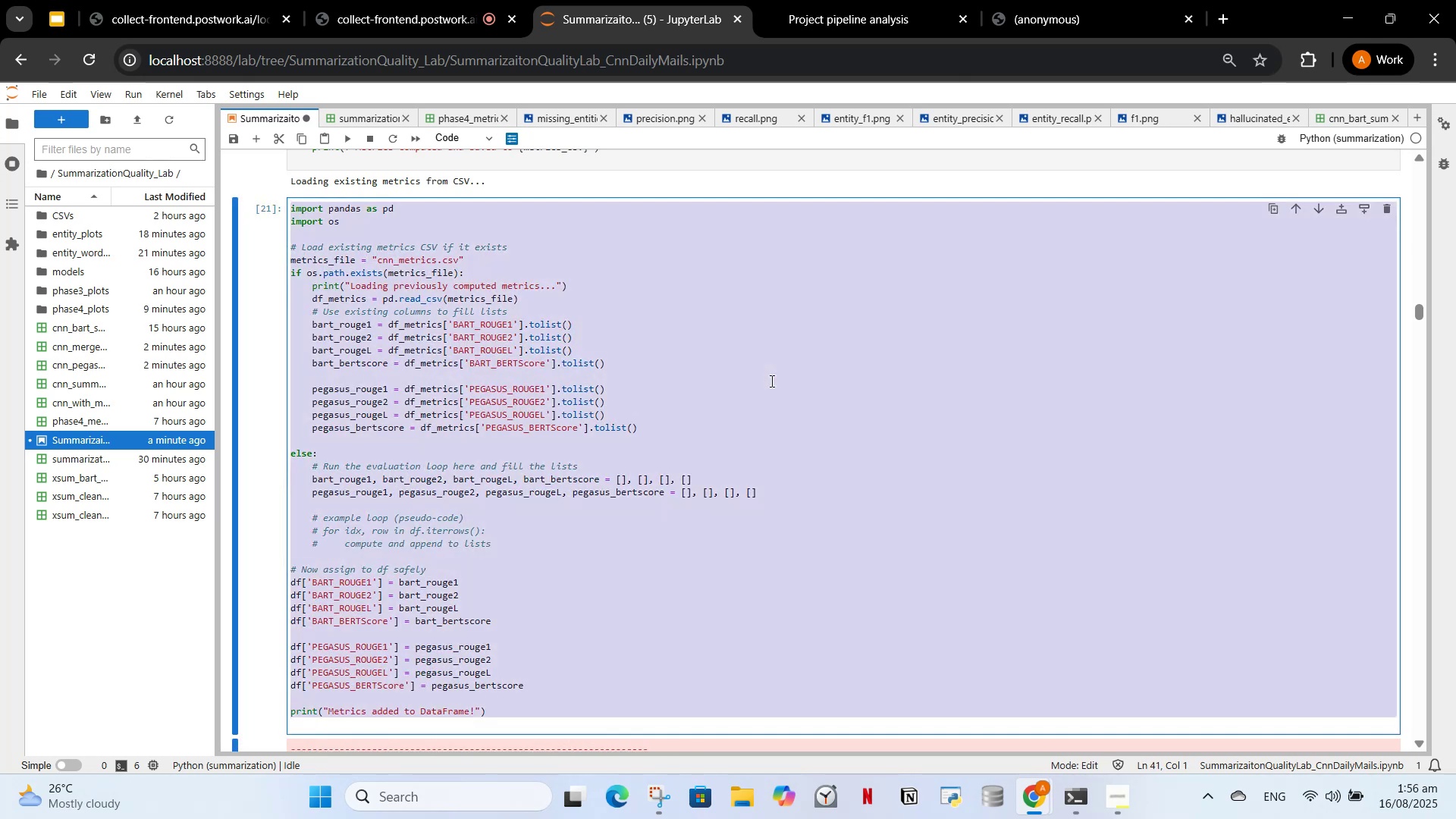 
key(Backspace)
 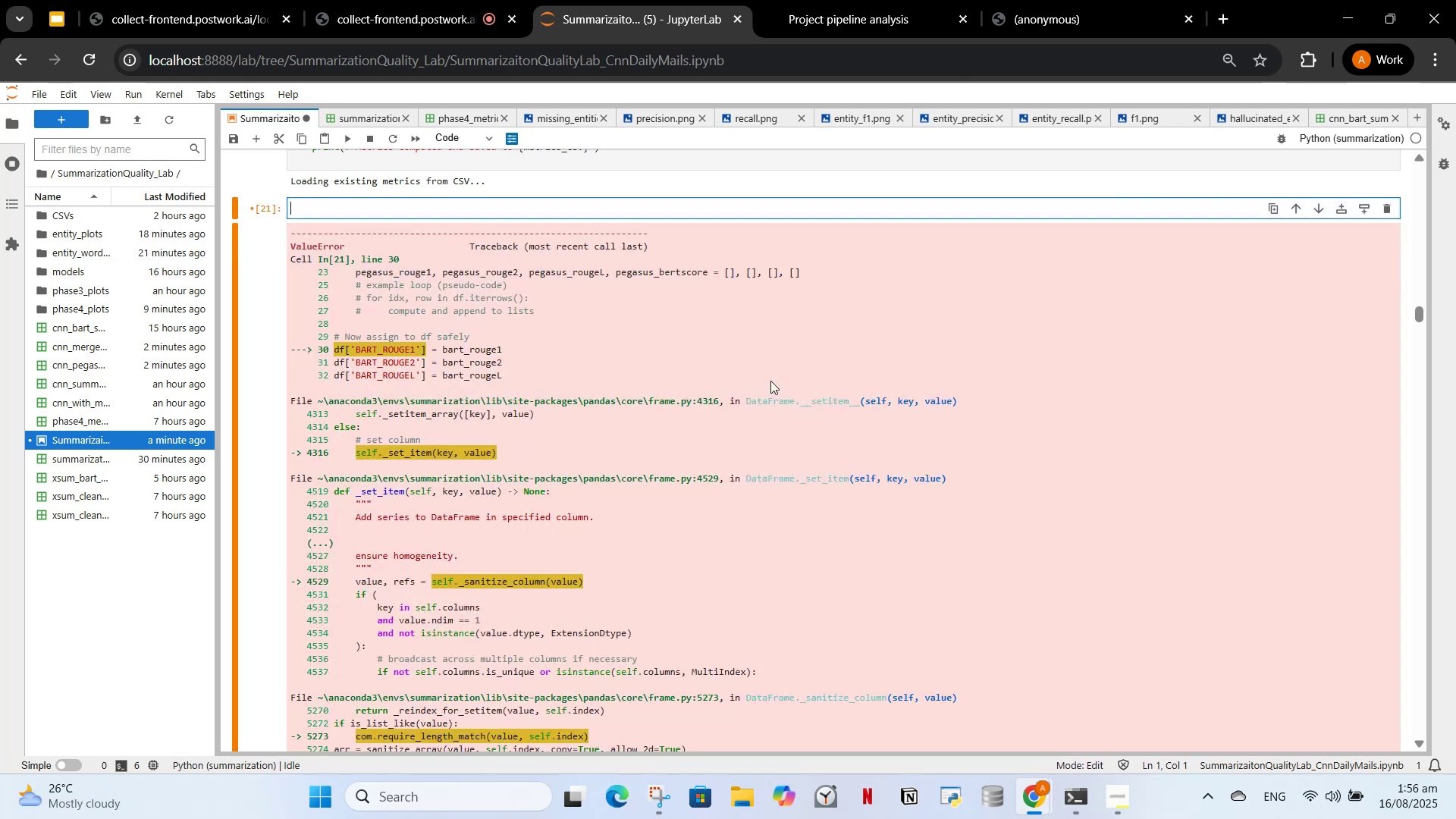 
key(Control+Z)
 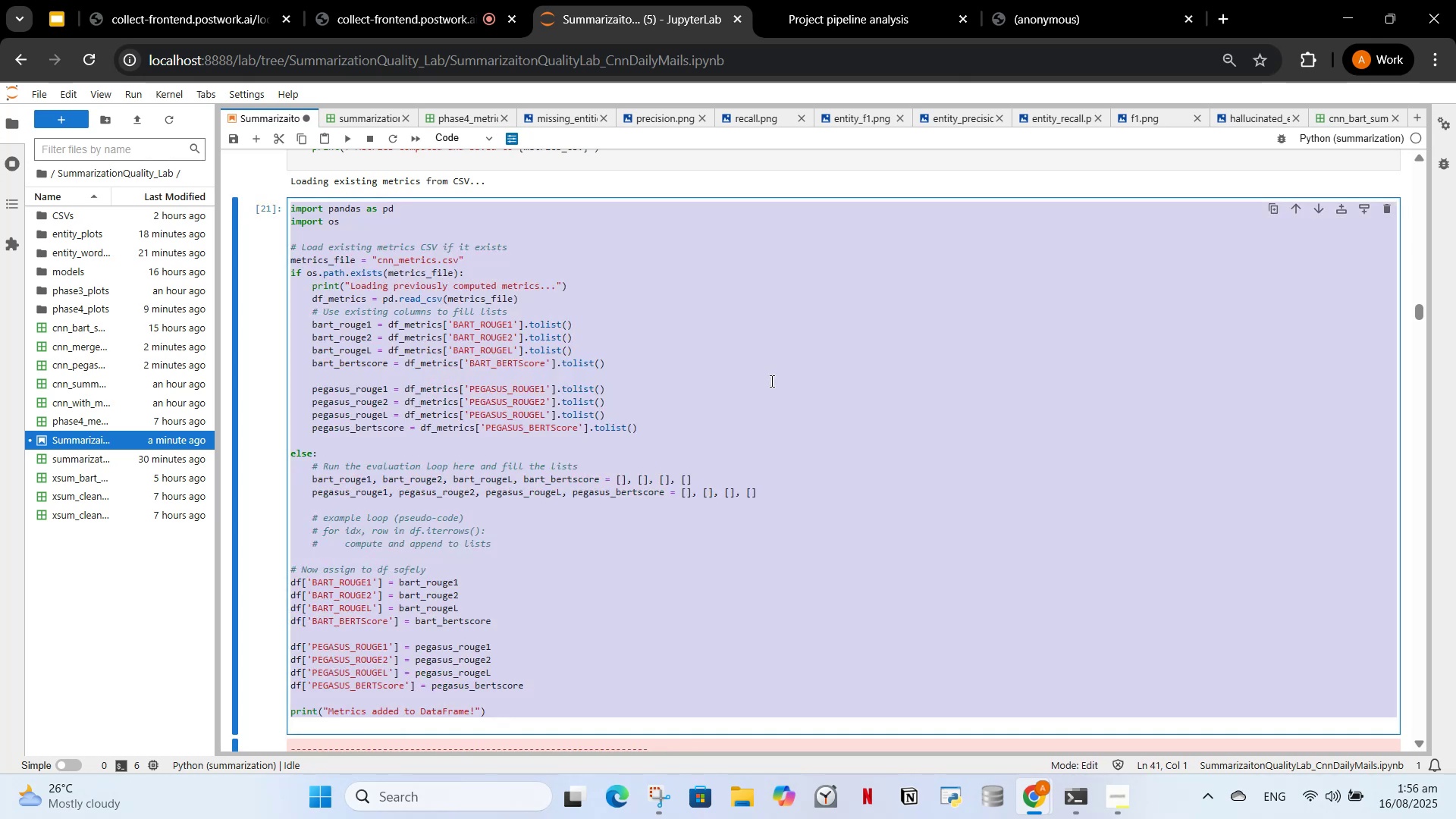 
key(Control+Z)
 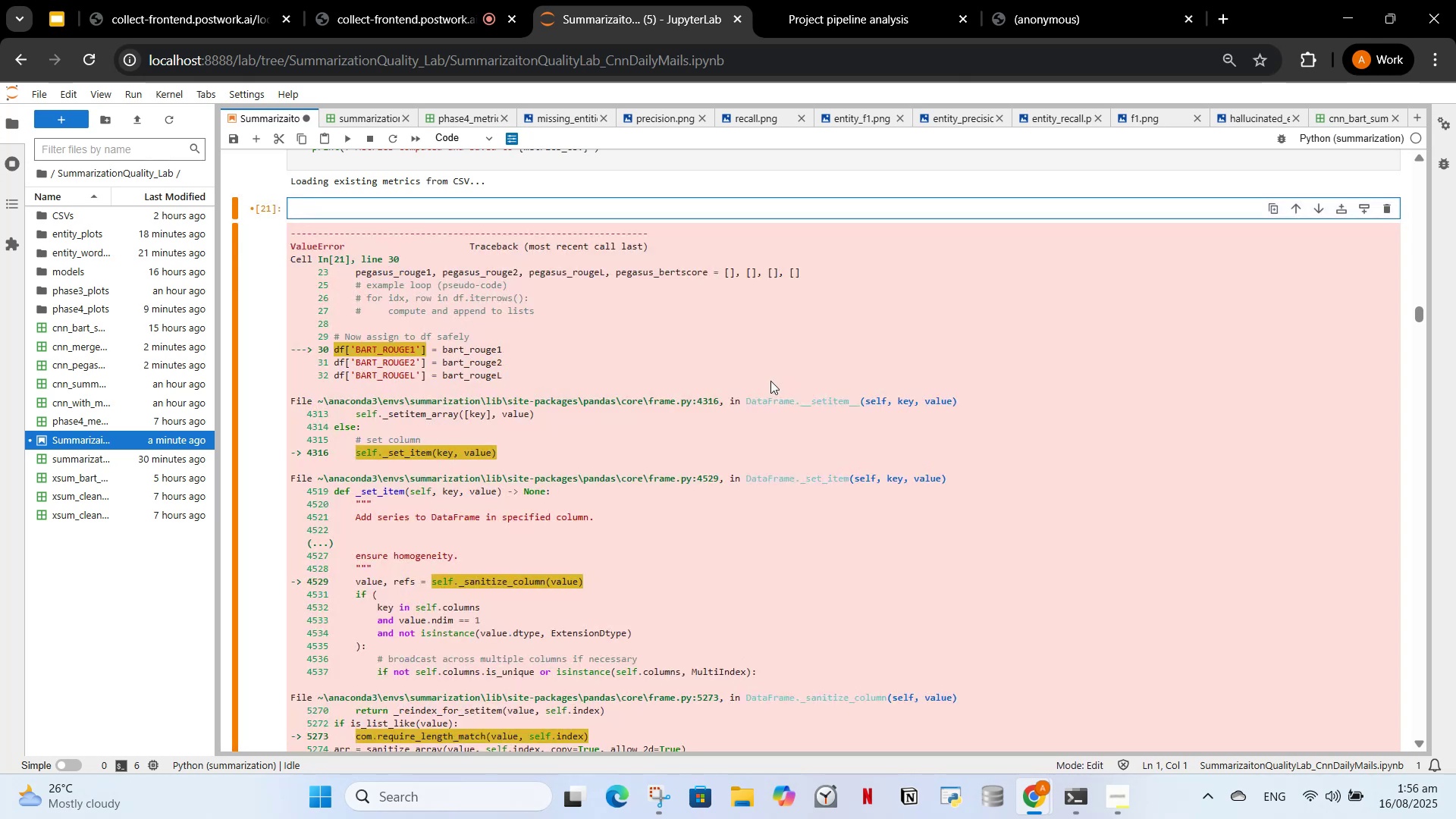 
key(Control+Z)
 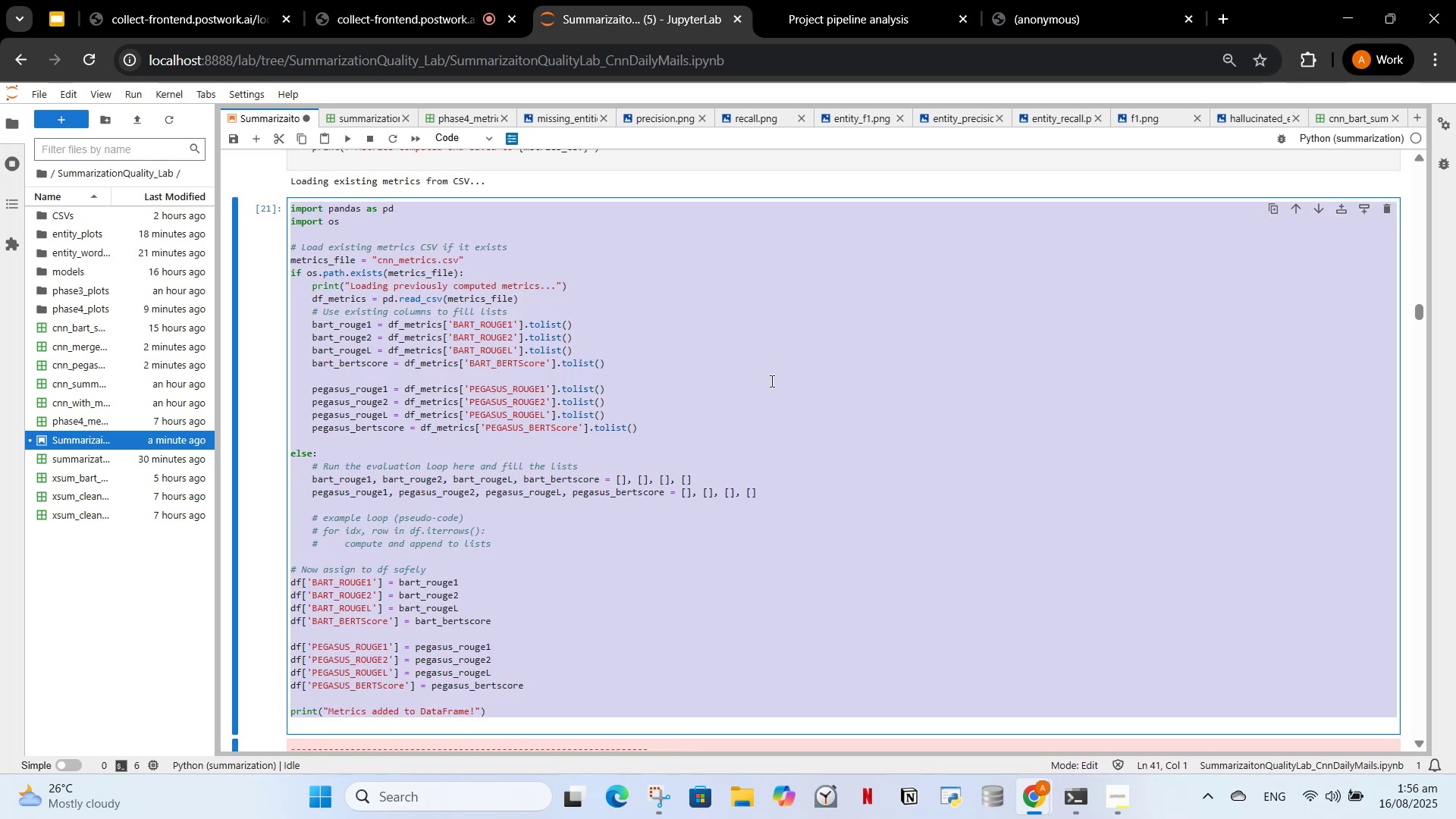 
key(Control+Z)
 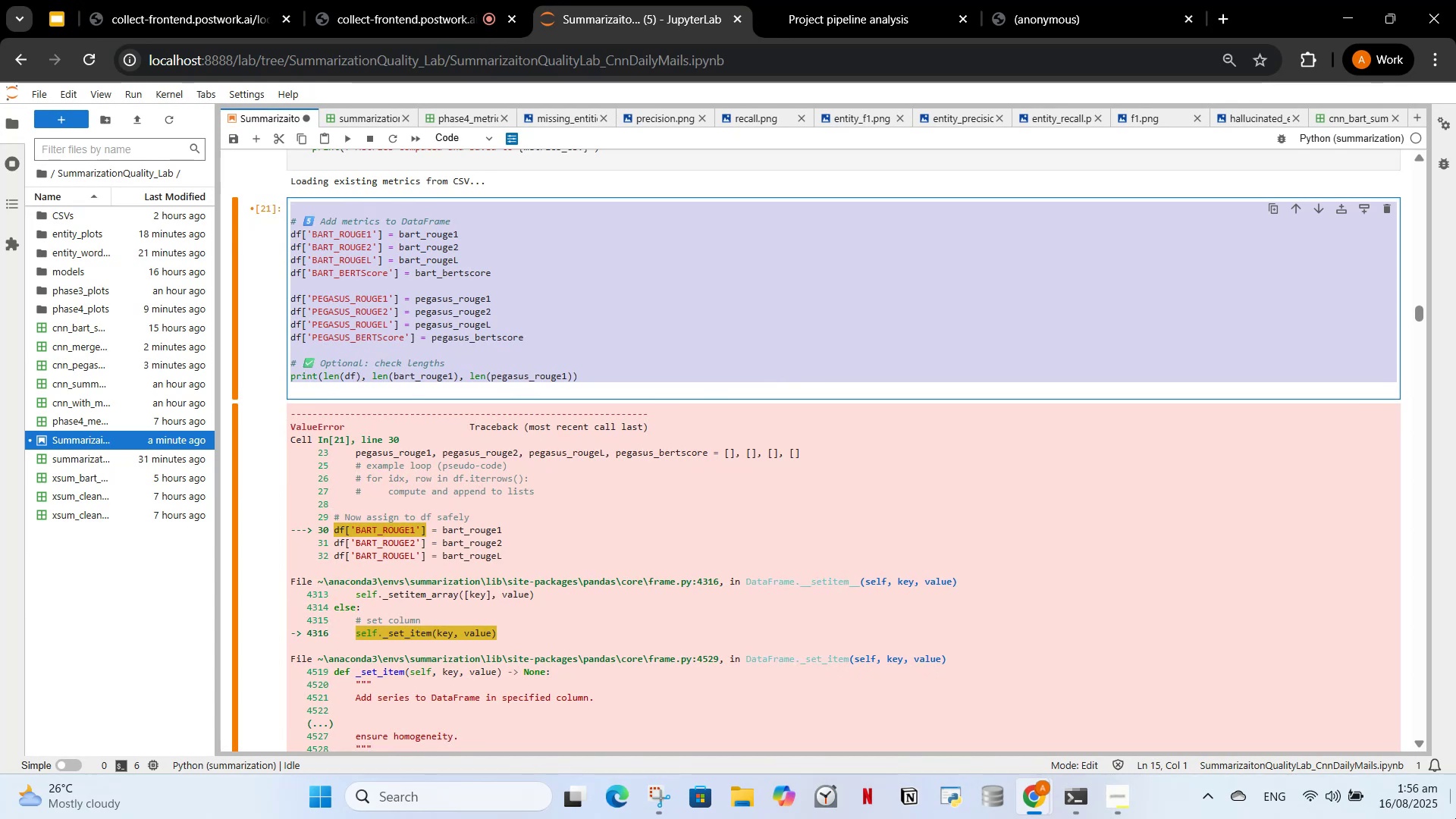 
scroll: coordinate [438, 22], scroll_direction: down, amount: 2.0
 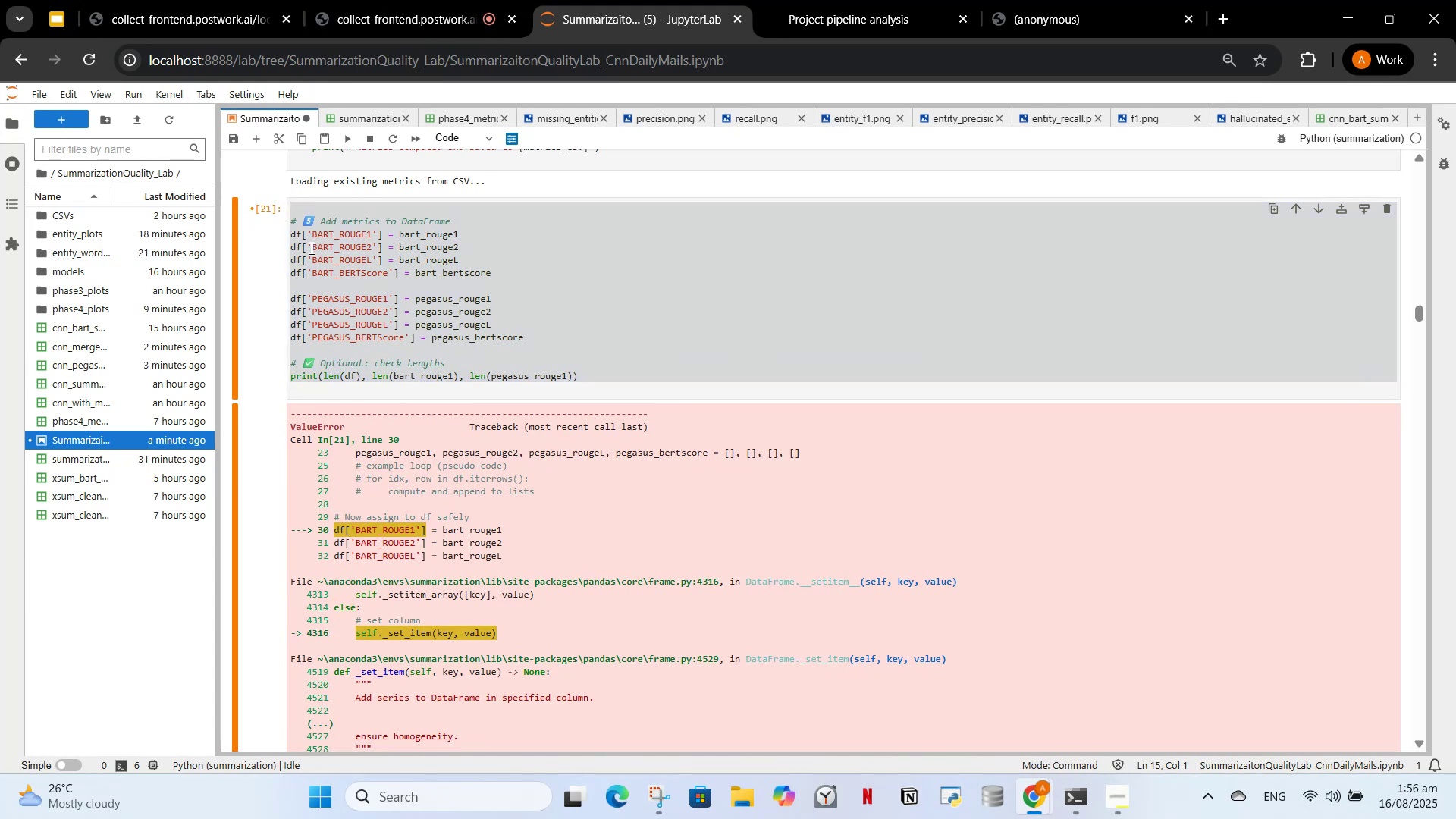 
left_click([328, 268])
 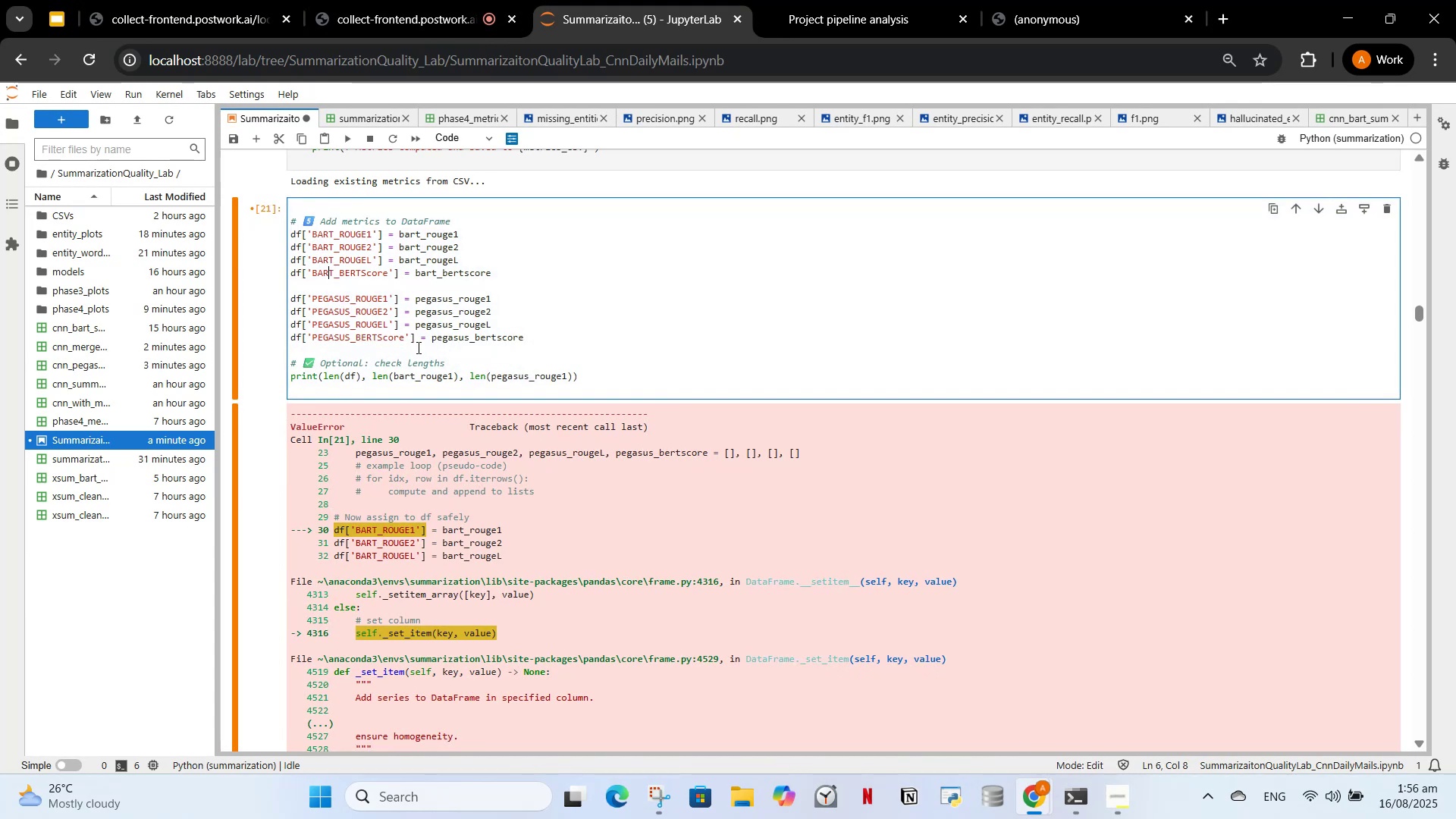 
left_click([418, 347])
 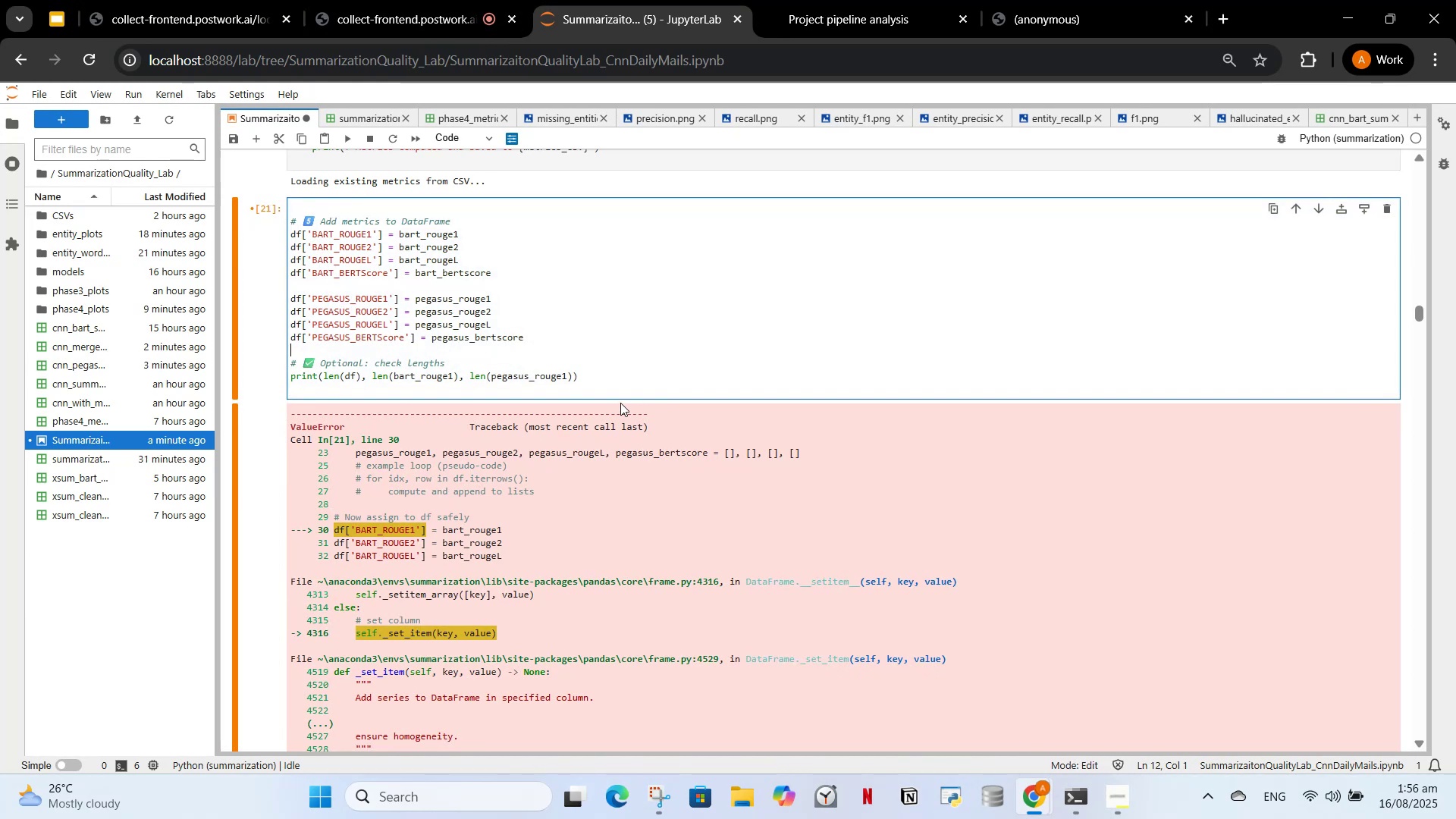 
left_click([610, 389])
 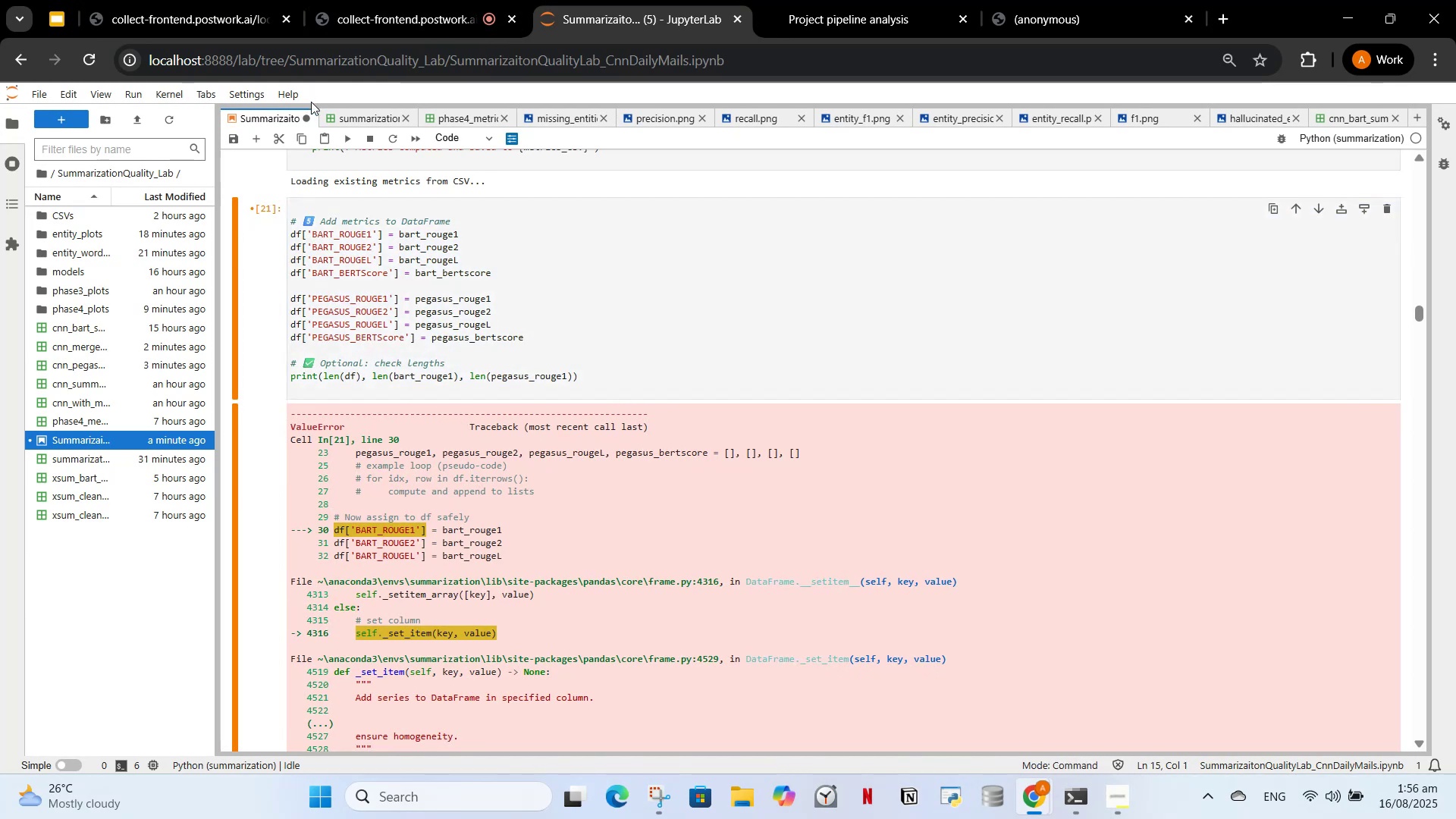 
left_click([352, 132])
 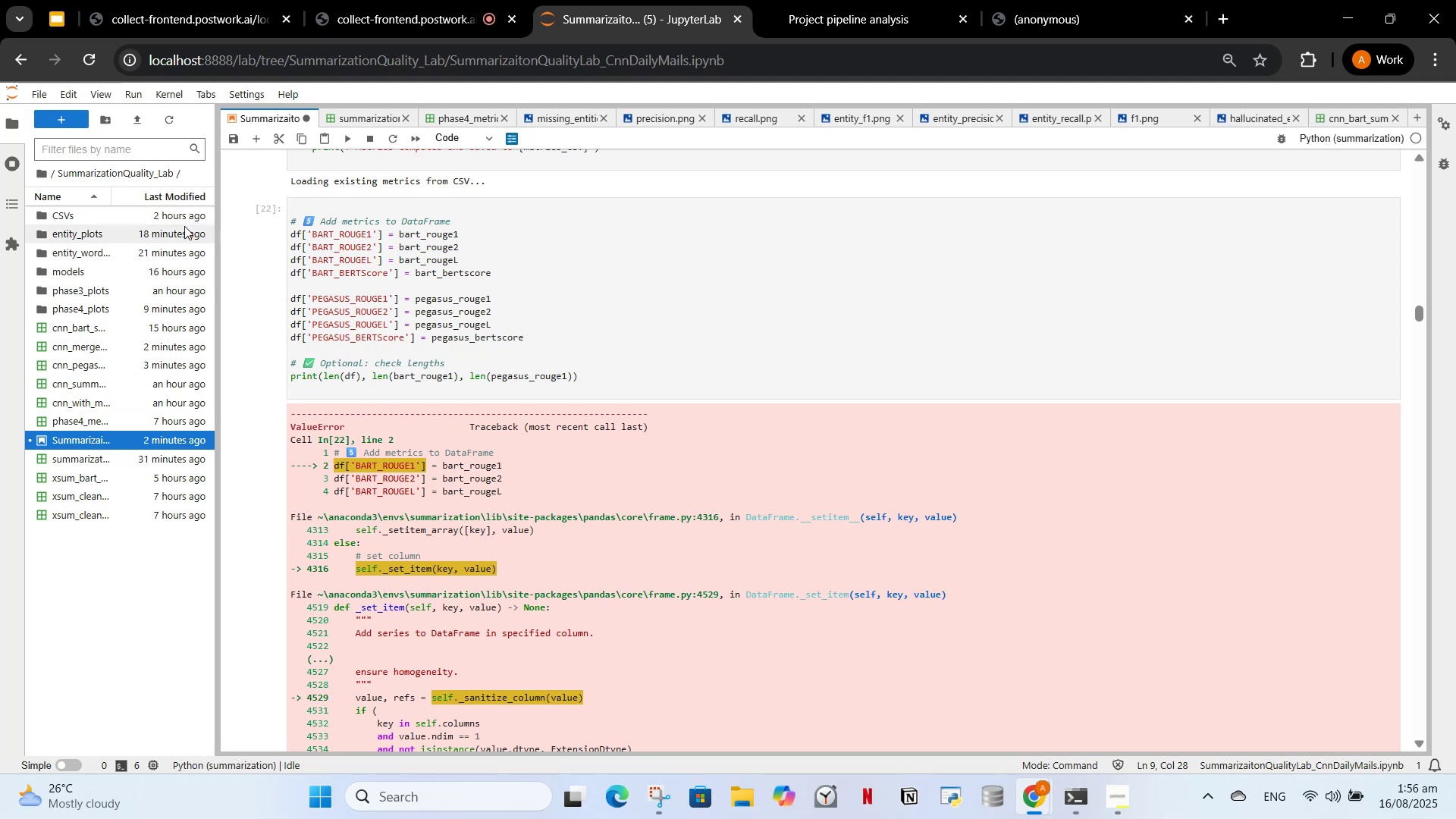 
wait(6.64)
 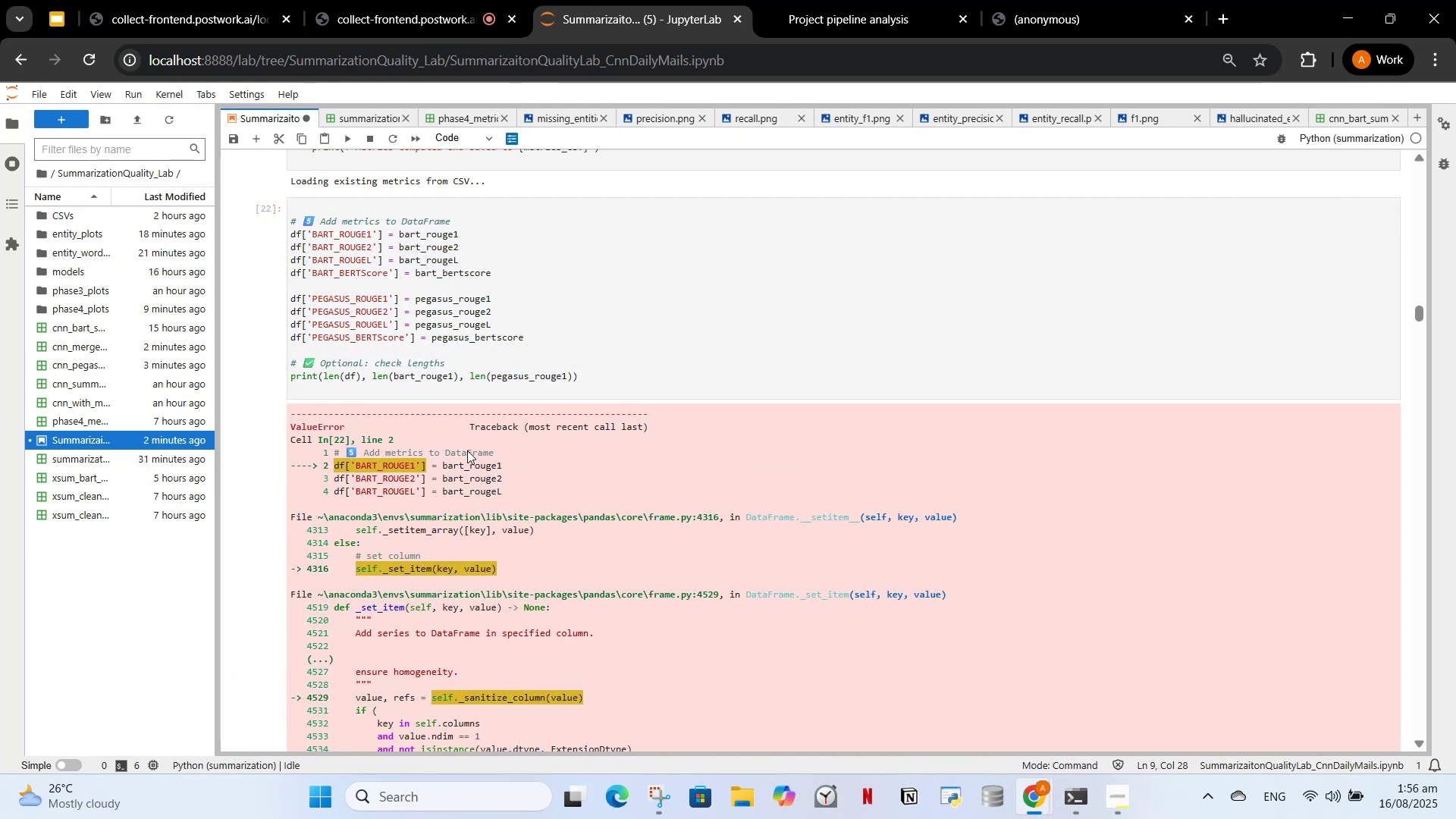 
scroll: coordinate [490, 296], scroll_direction: up, amount: 10.0
 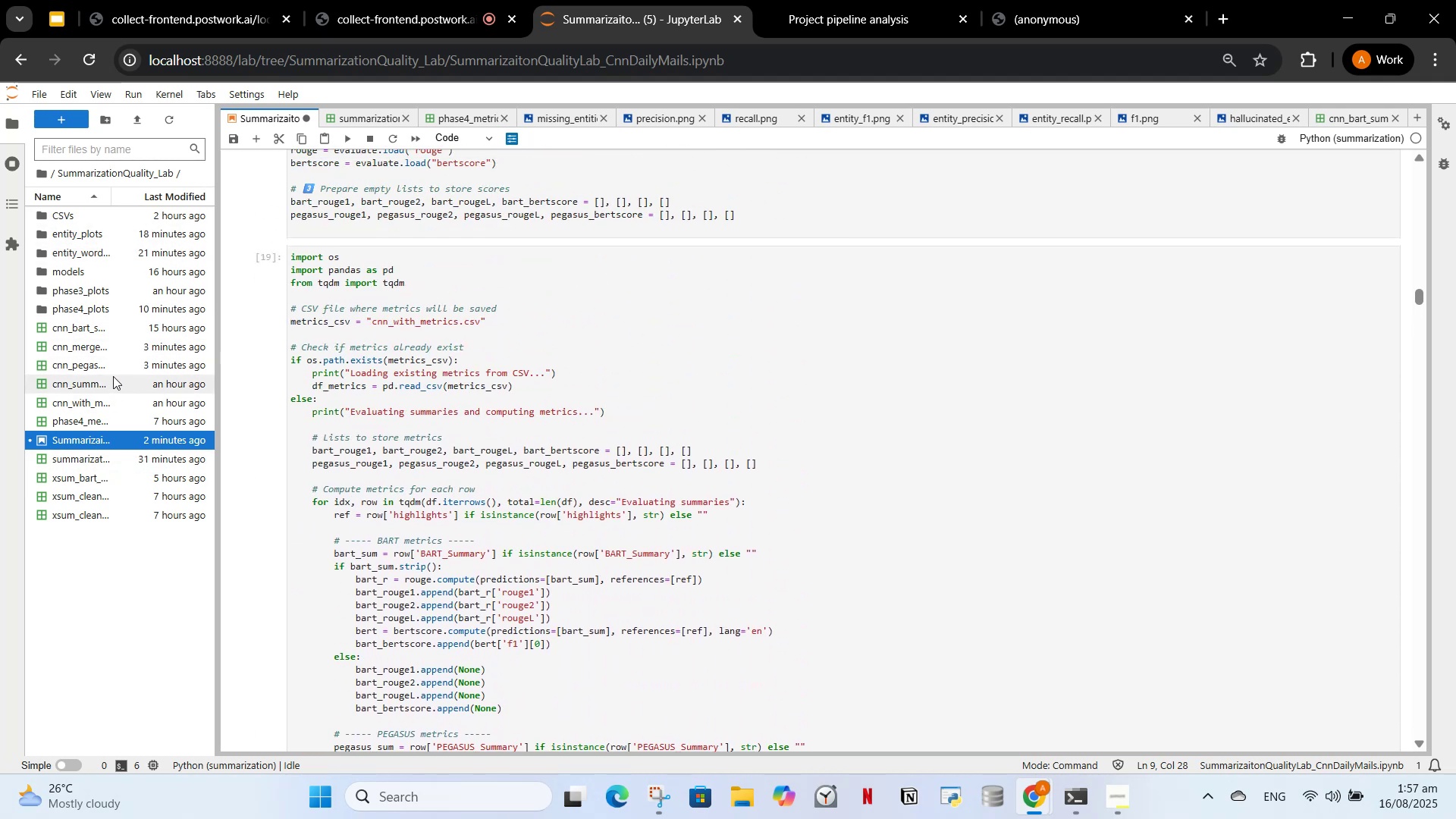 
left_click([112, 405])
 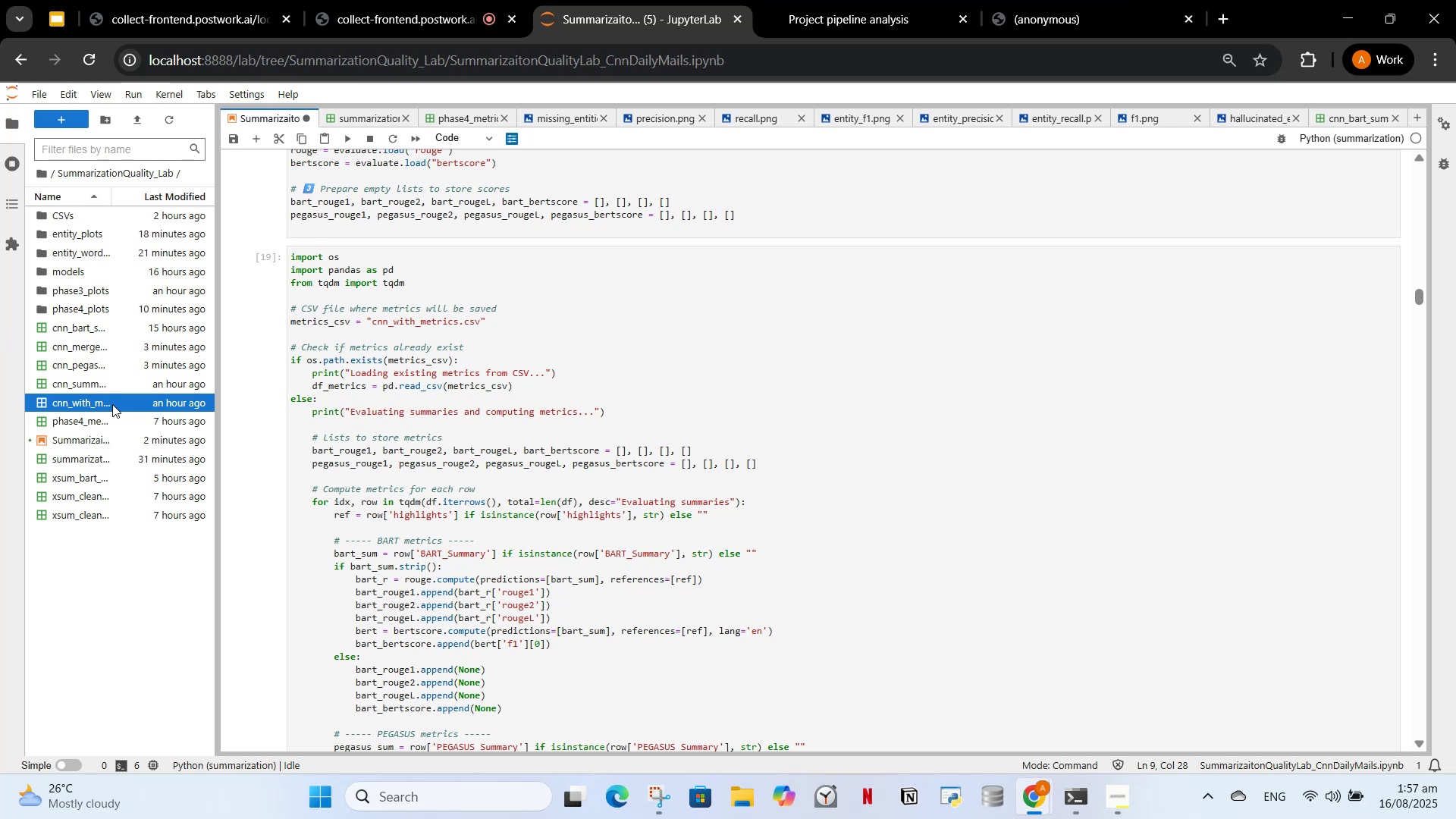 
double_click([112, 404])
 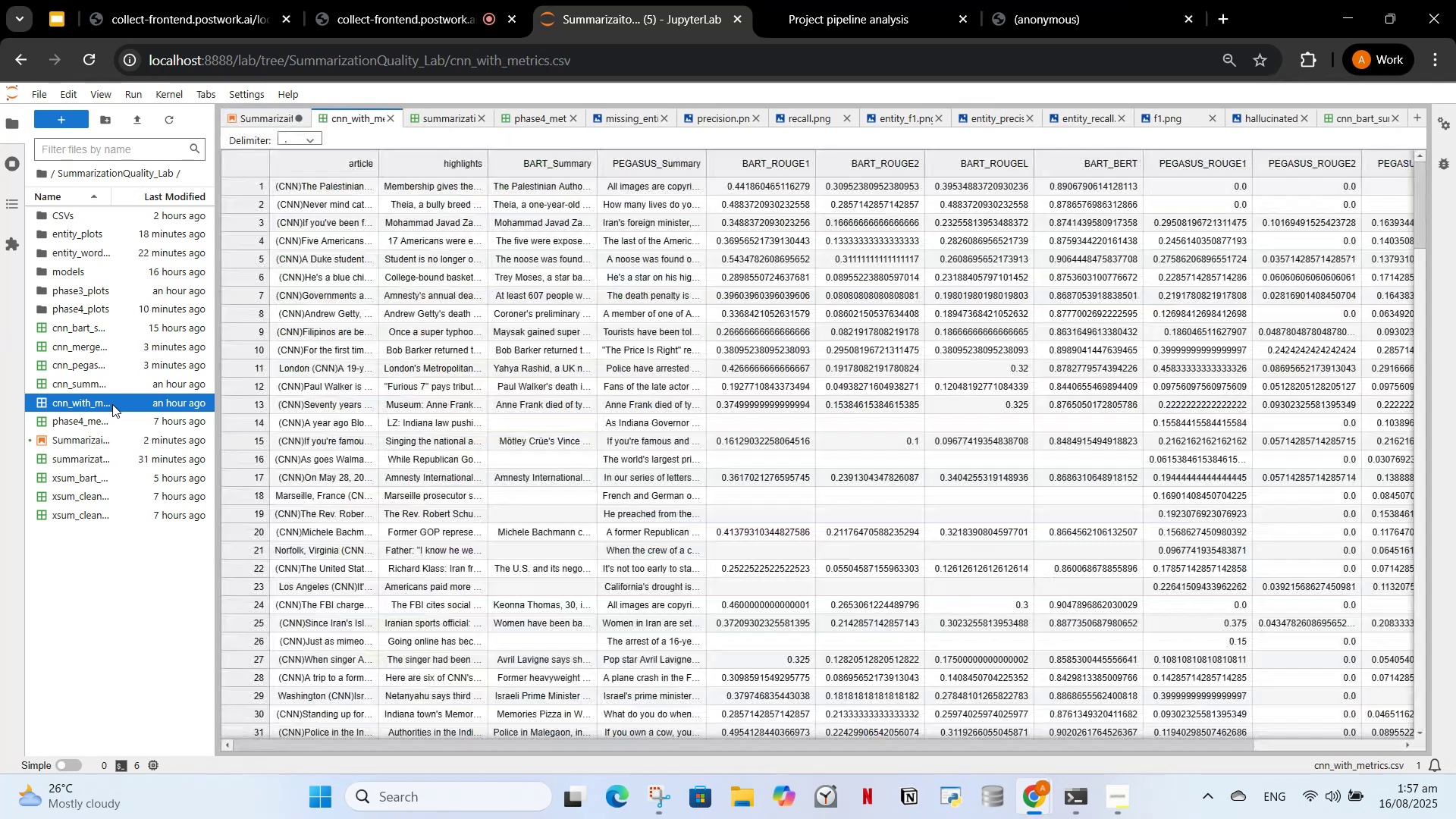 
left_click([112, 404])
 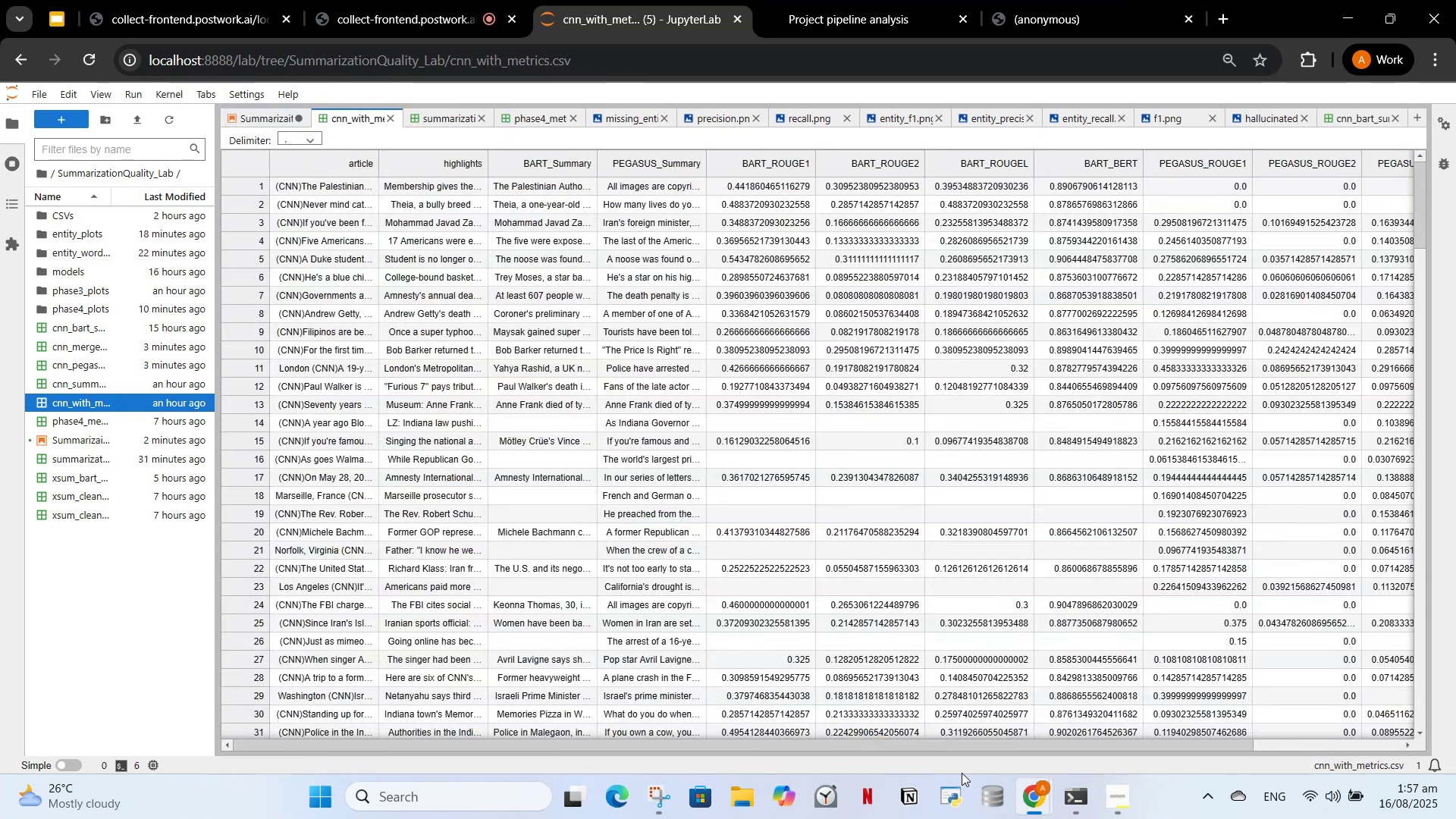 
scroll: coordinate [1233, 465], scroll_direction: down, amount: 8.0
 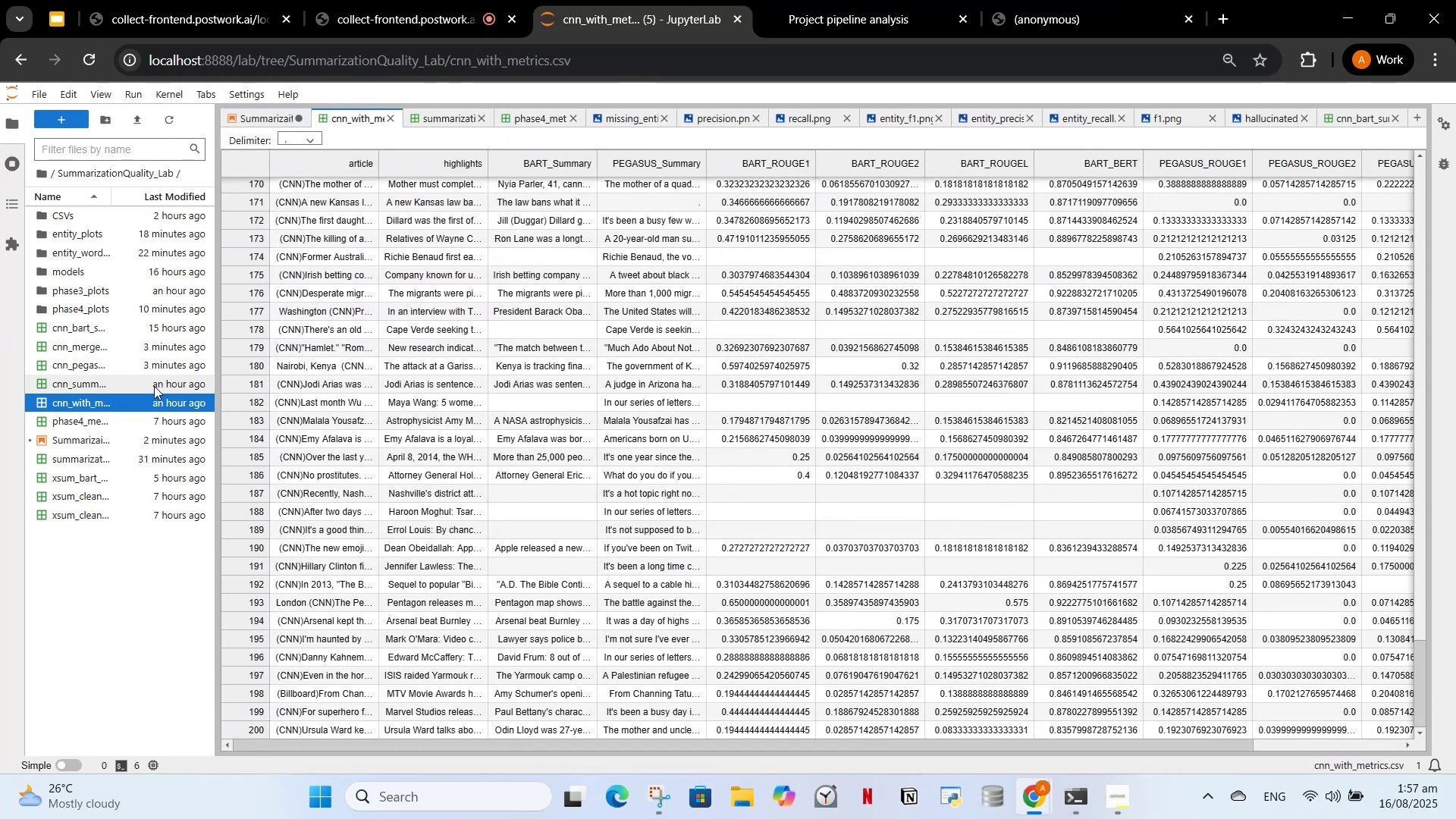 
wait(5.09)
 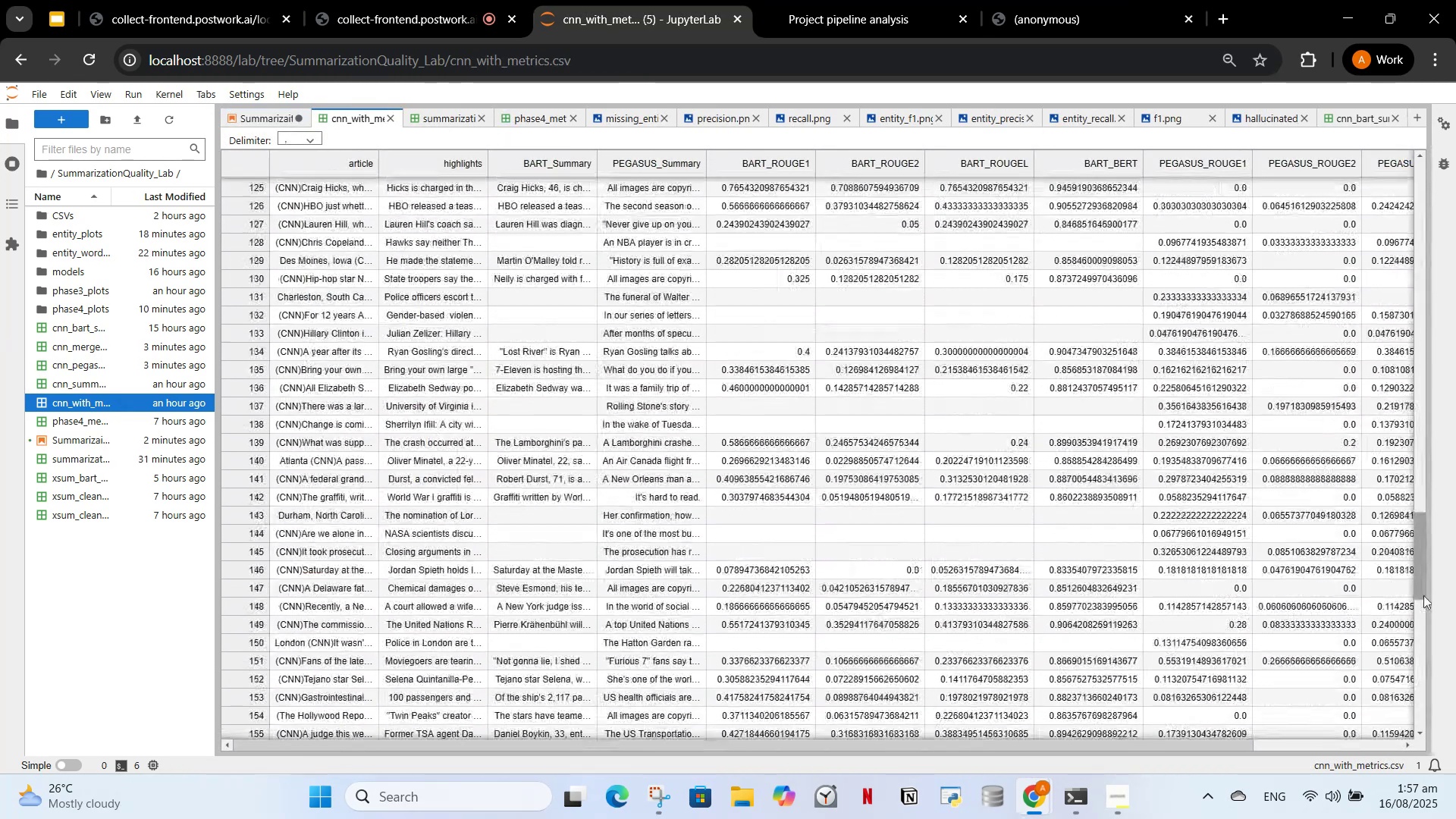 
double_click([136, 438])
 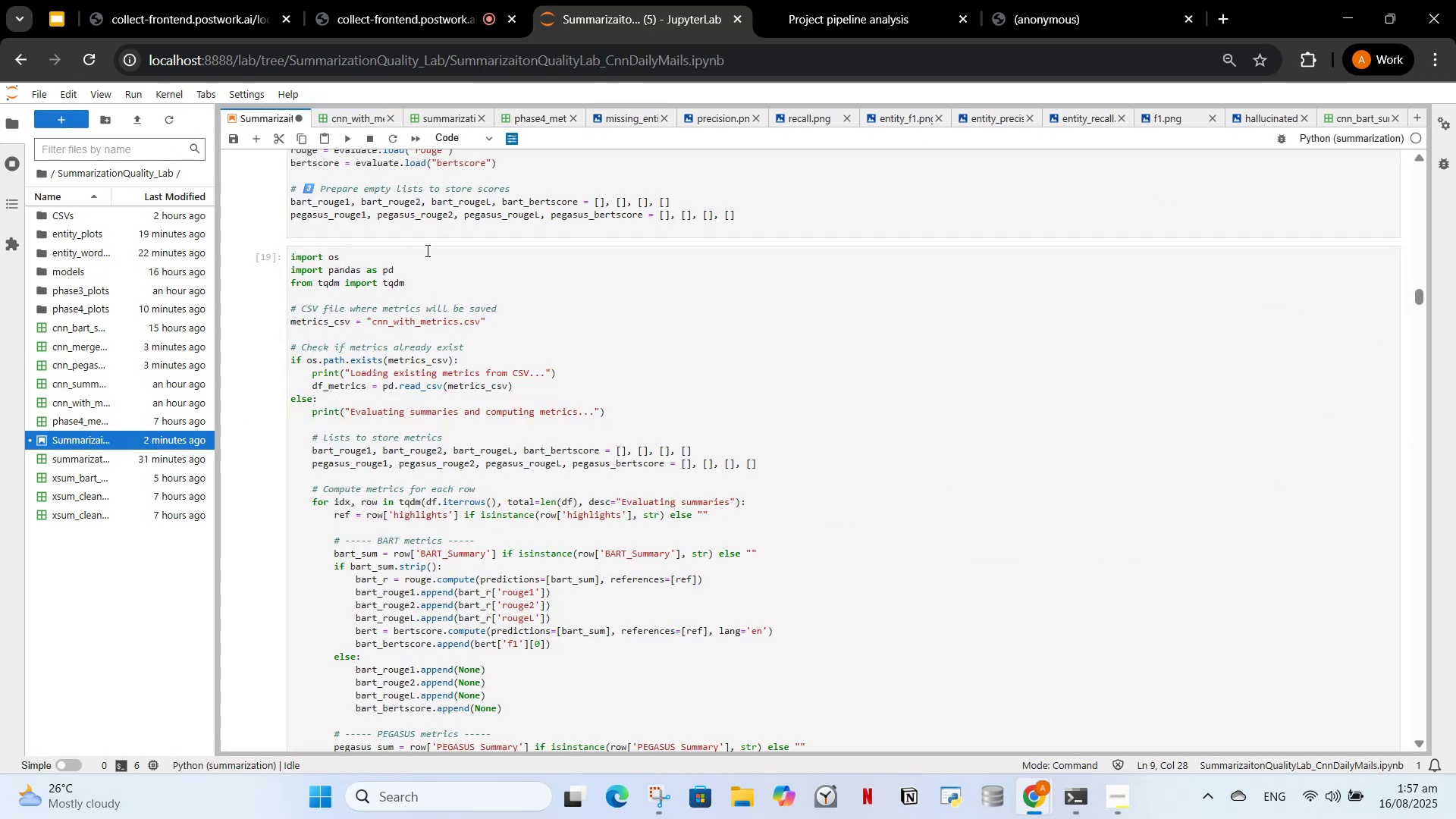 
scroll: coordinate [413, 239], scroll_direction: up, amount: 2.0
 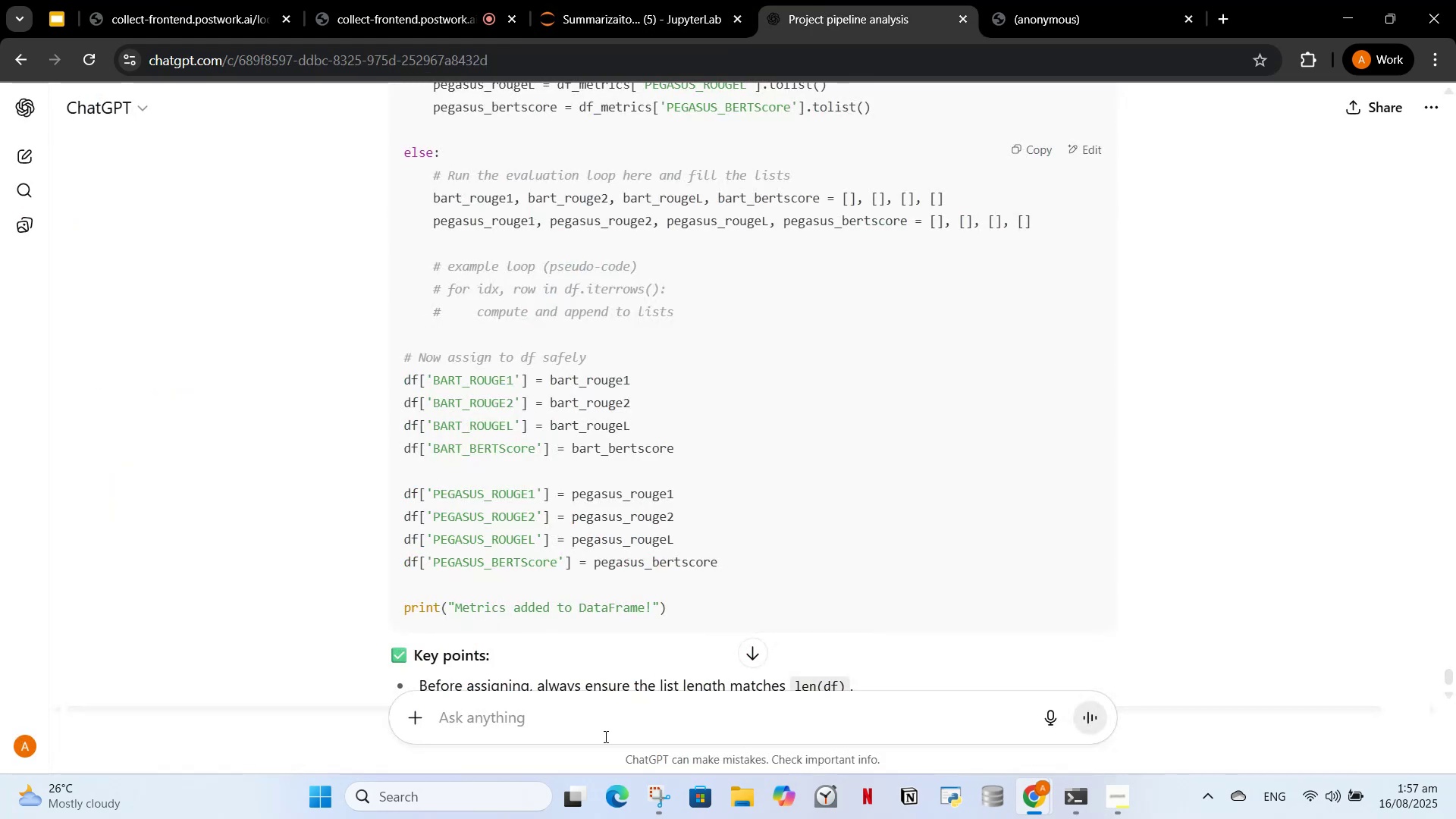 
left_click([593, 684])
 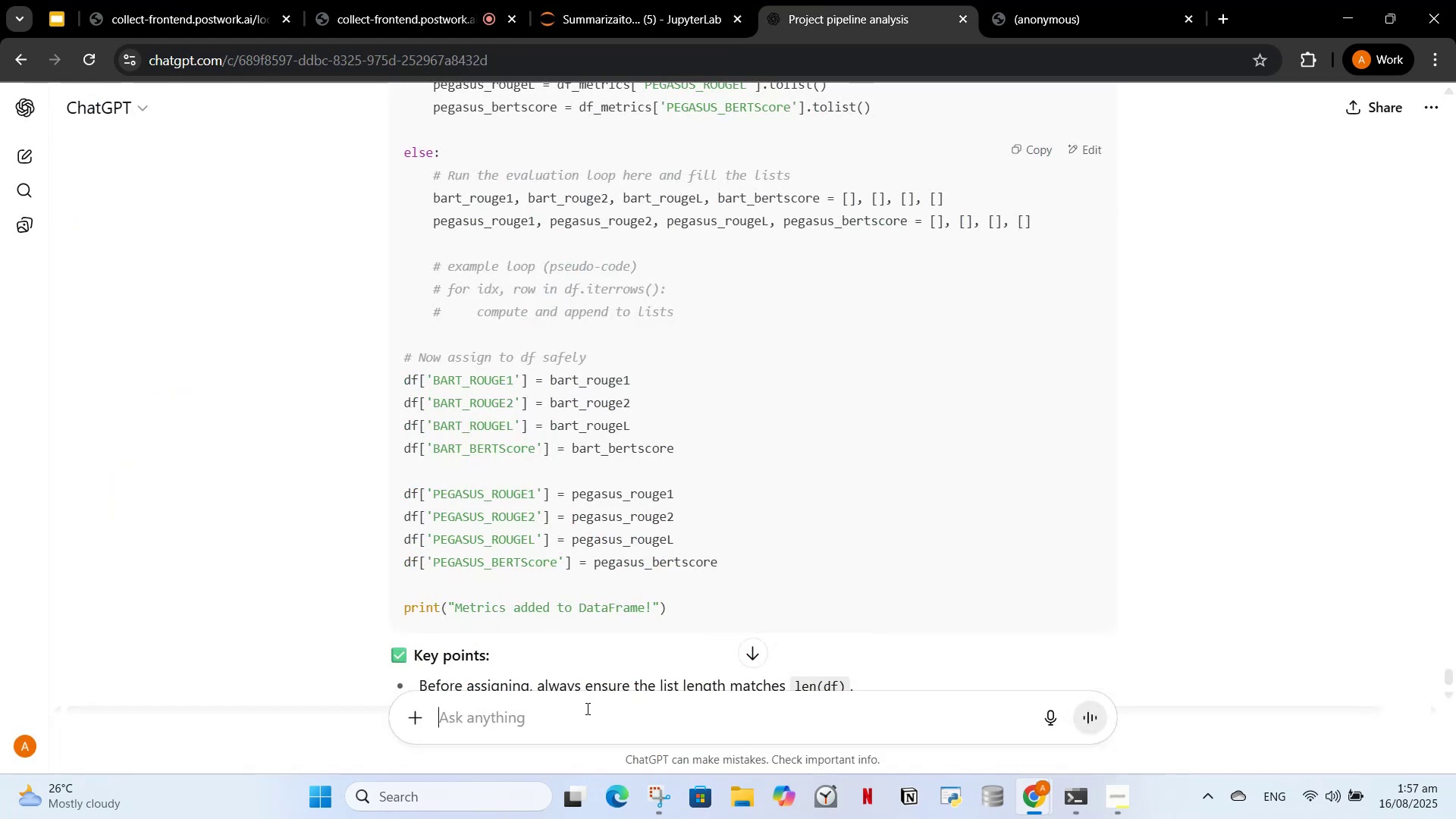 
type(why this error is comming)
 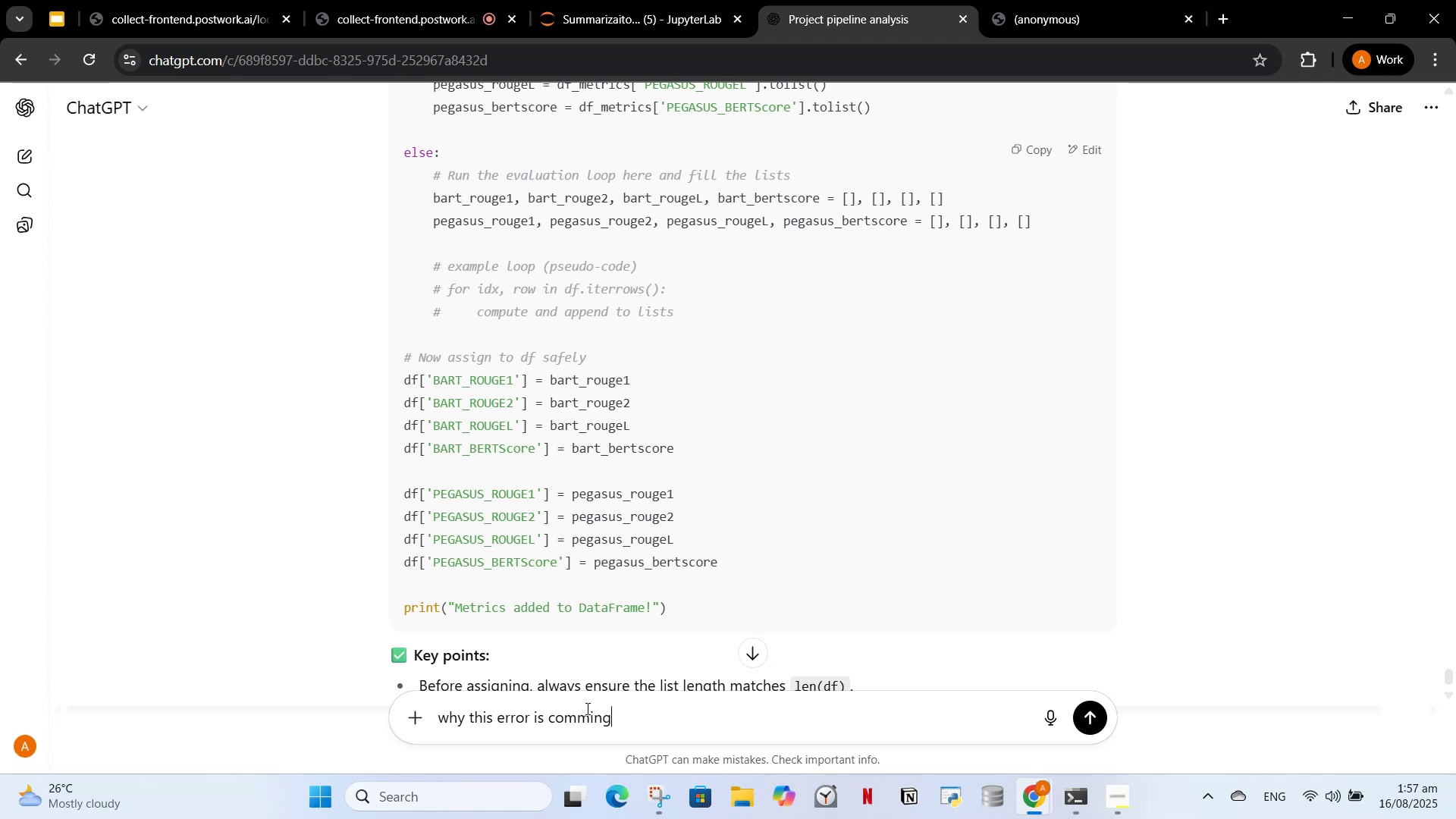 
key(Enter)
 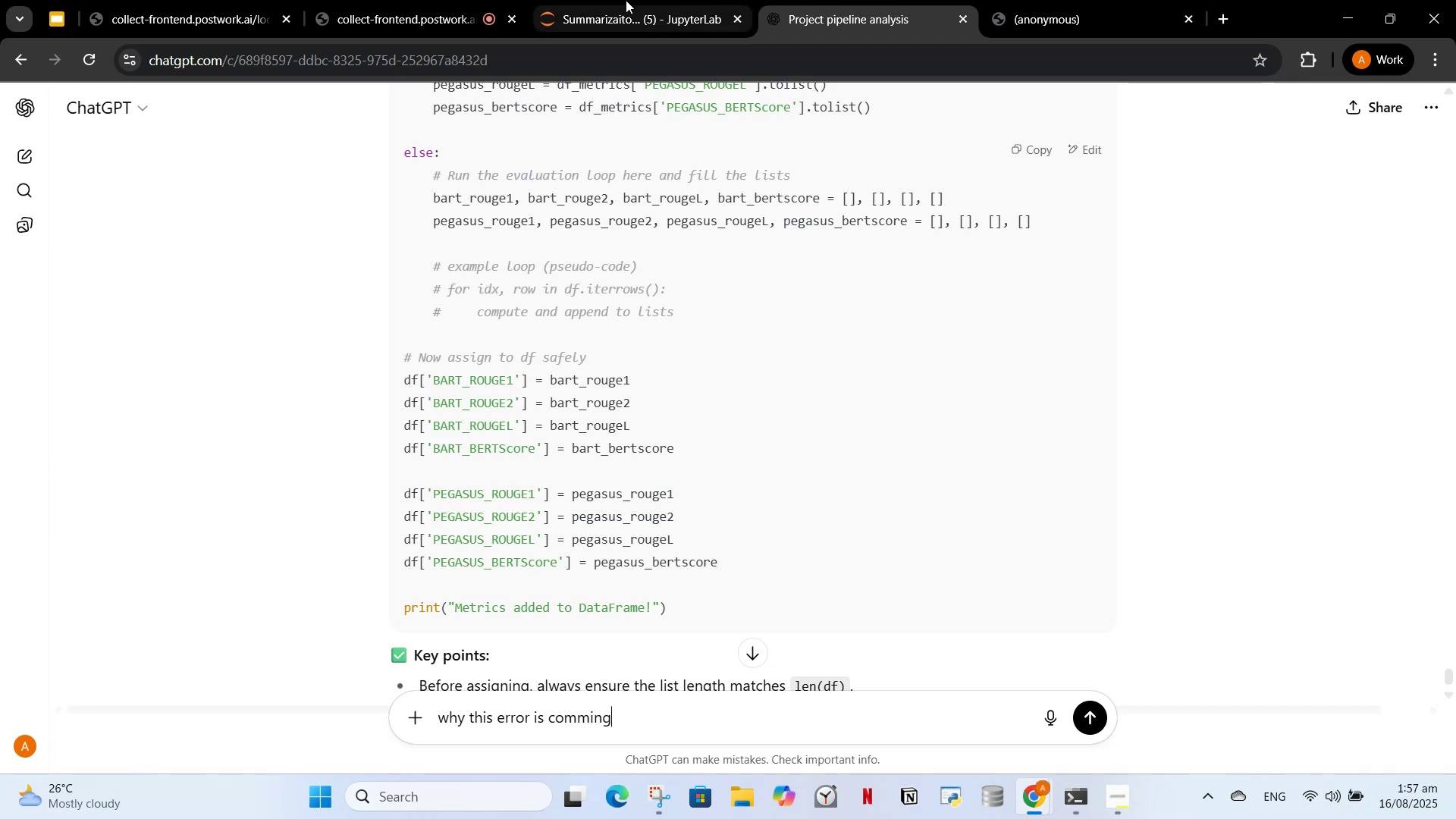 
left_click([875, 0])
 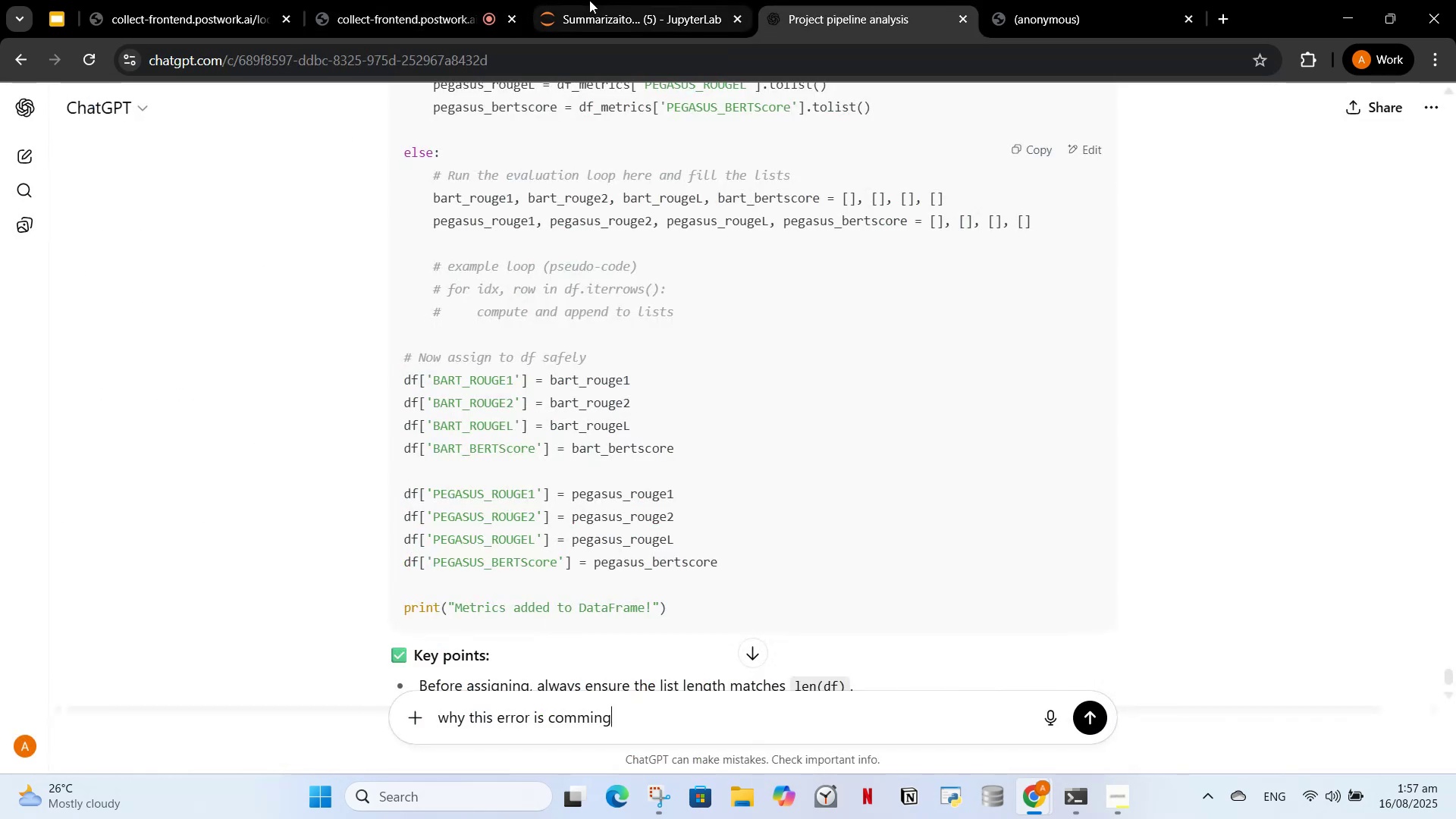 
left_click([610, 0])
 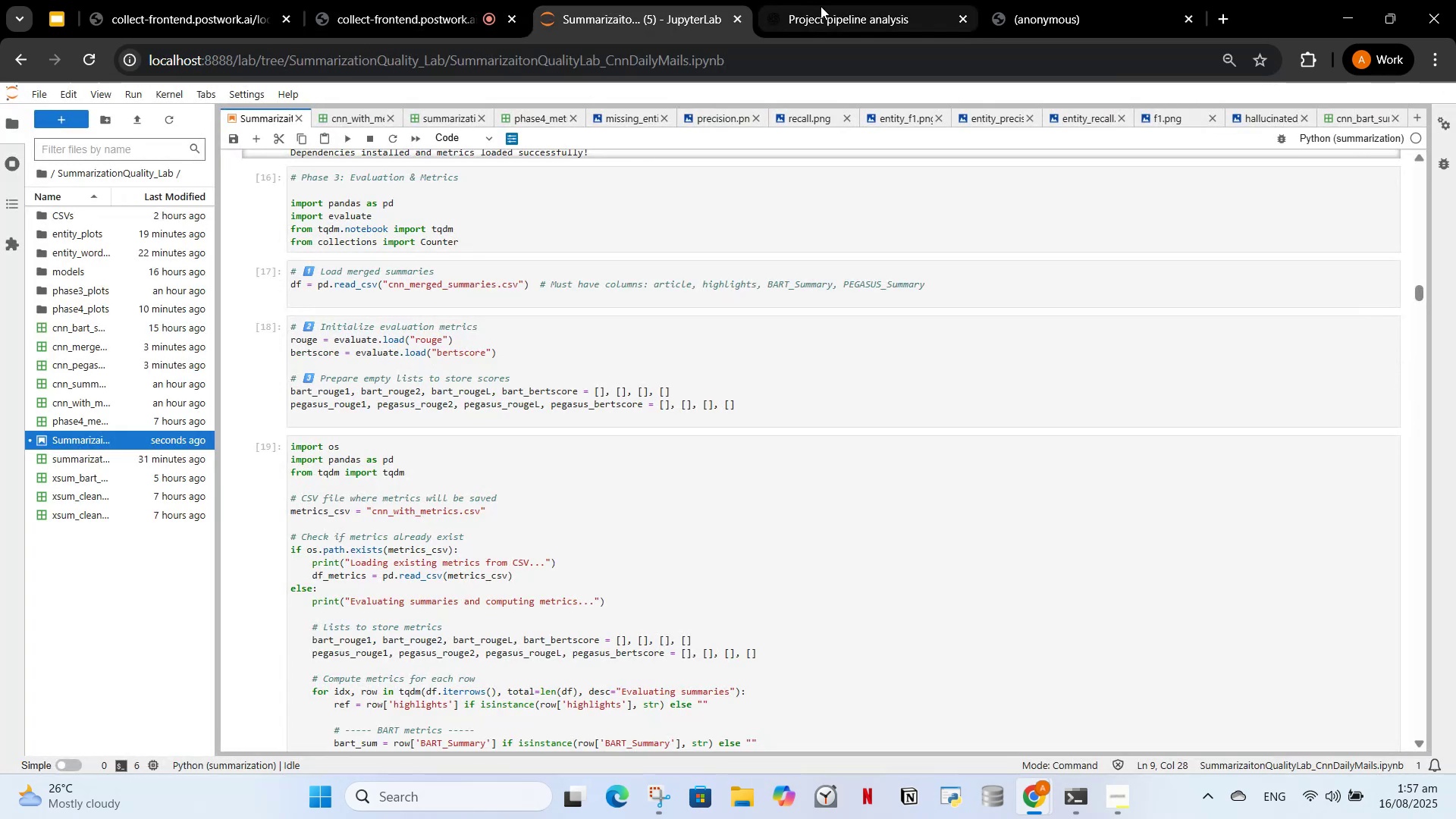 
left_click([821, 6])
 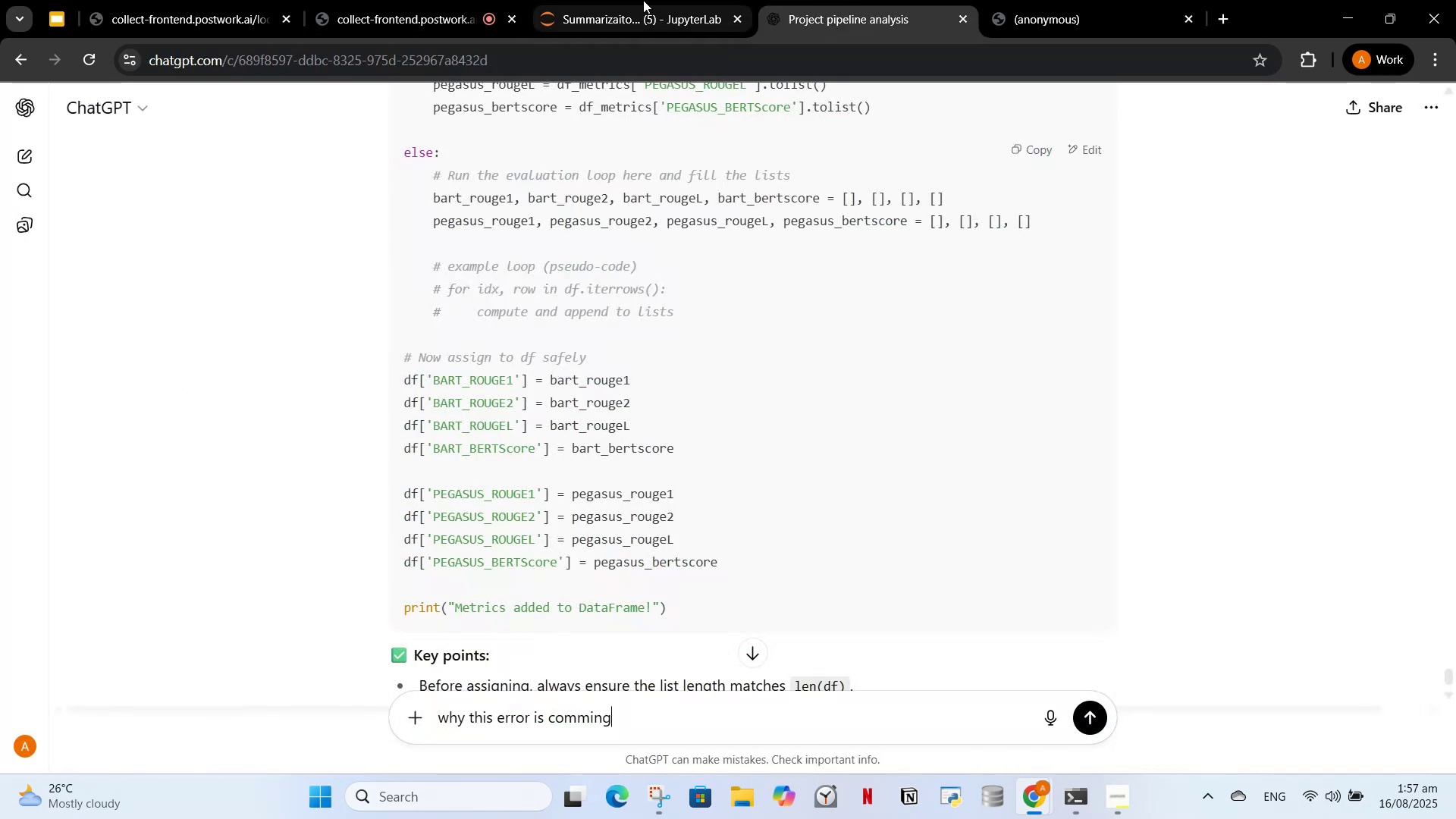 
left_click([705, 0])
 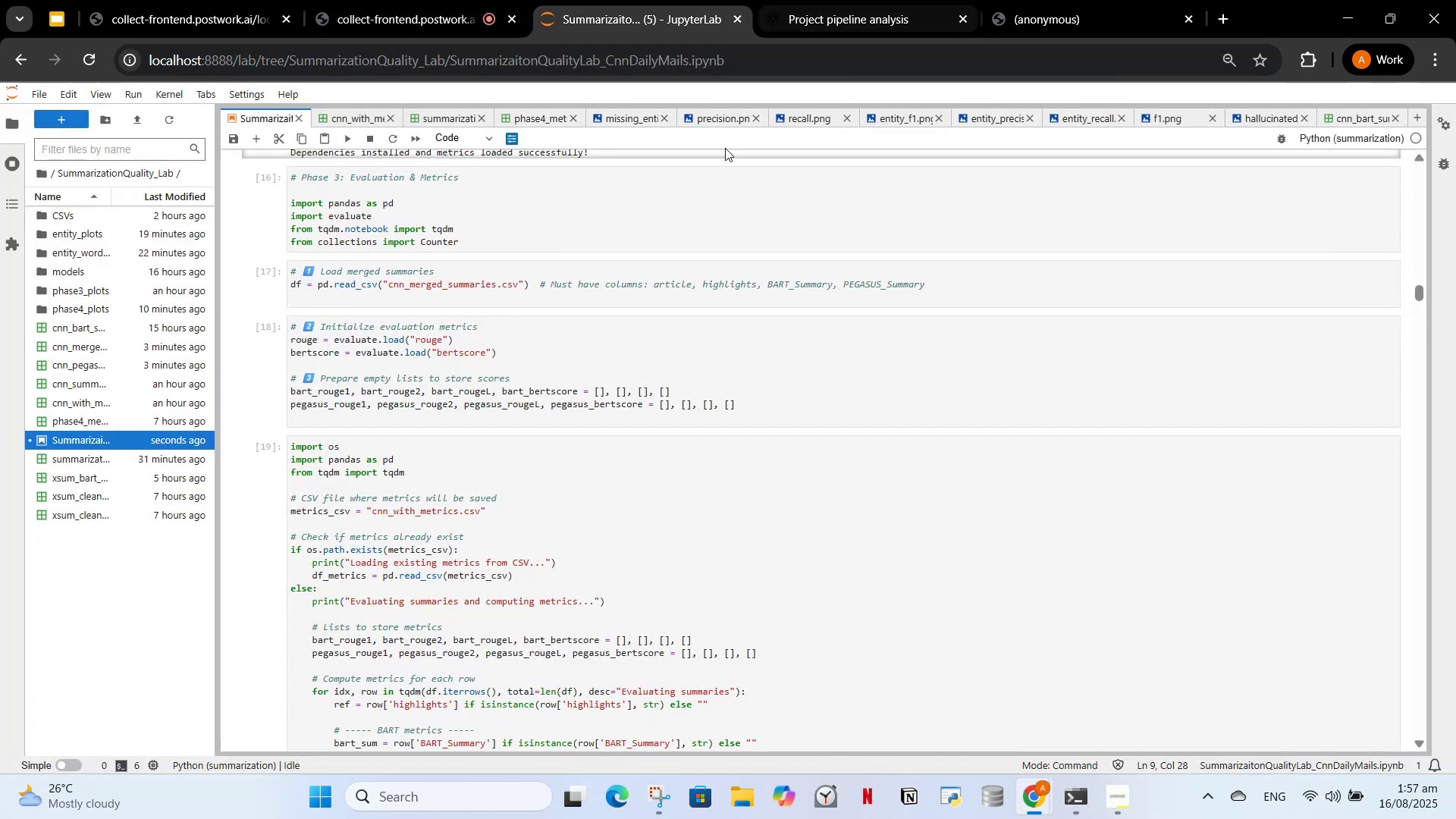 
scroll: coordinate [715, 175], scroll_direction: down, amount: 1.0
 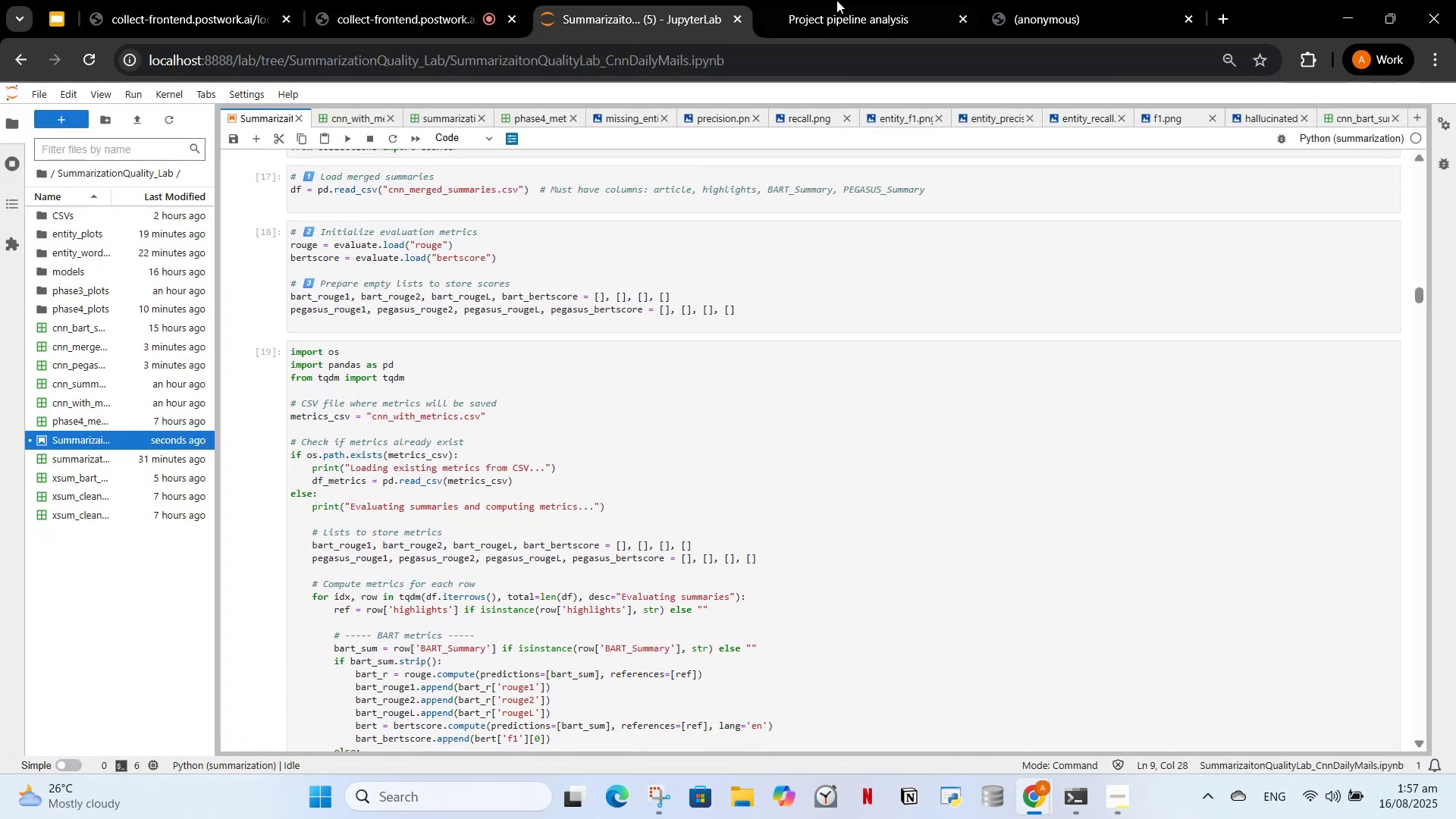 
left_click([893, 0])
 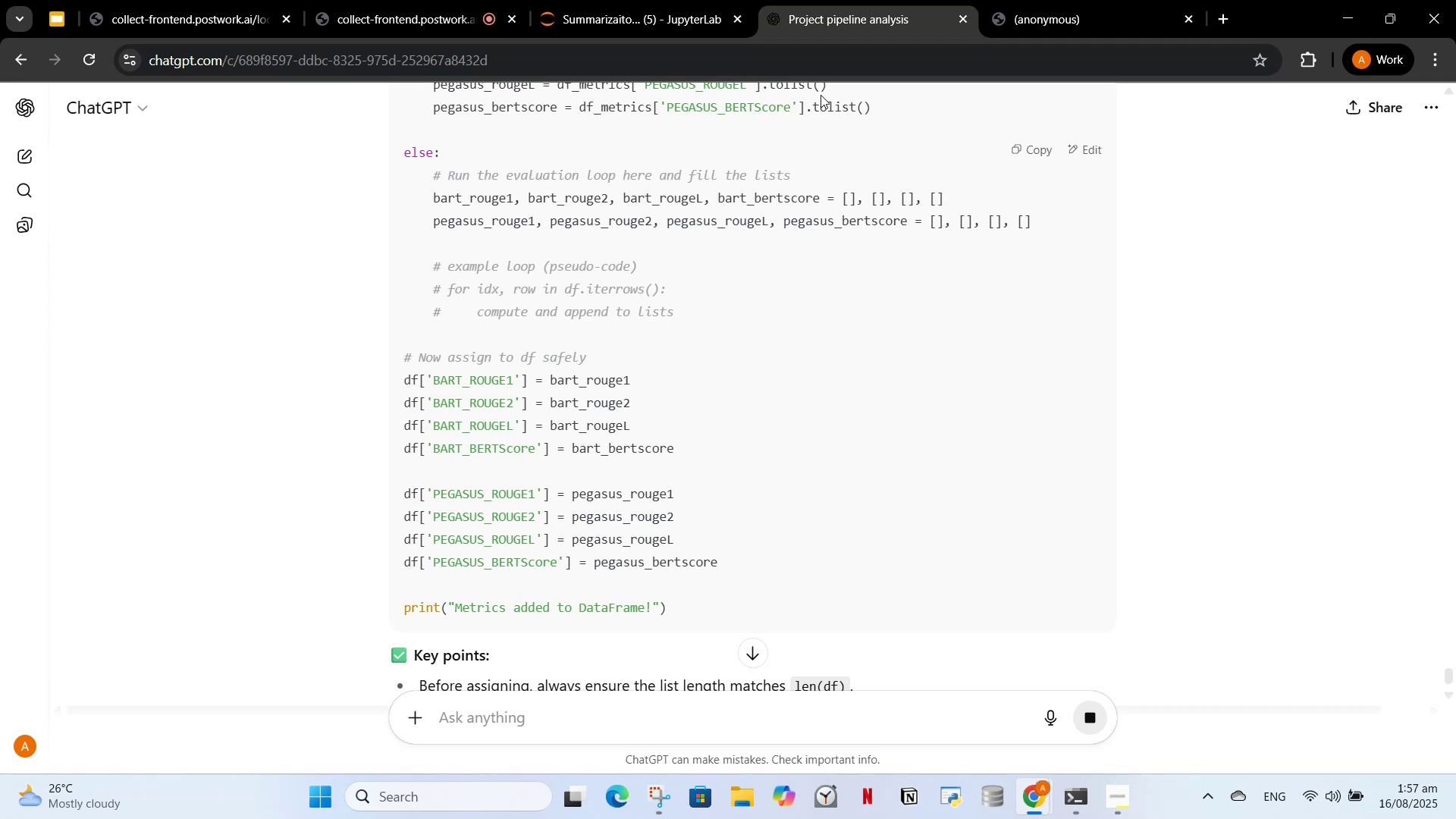 
scroll: coordinate [934, 494], scroll_direction: down, amount: 8.0
 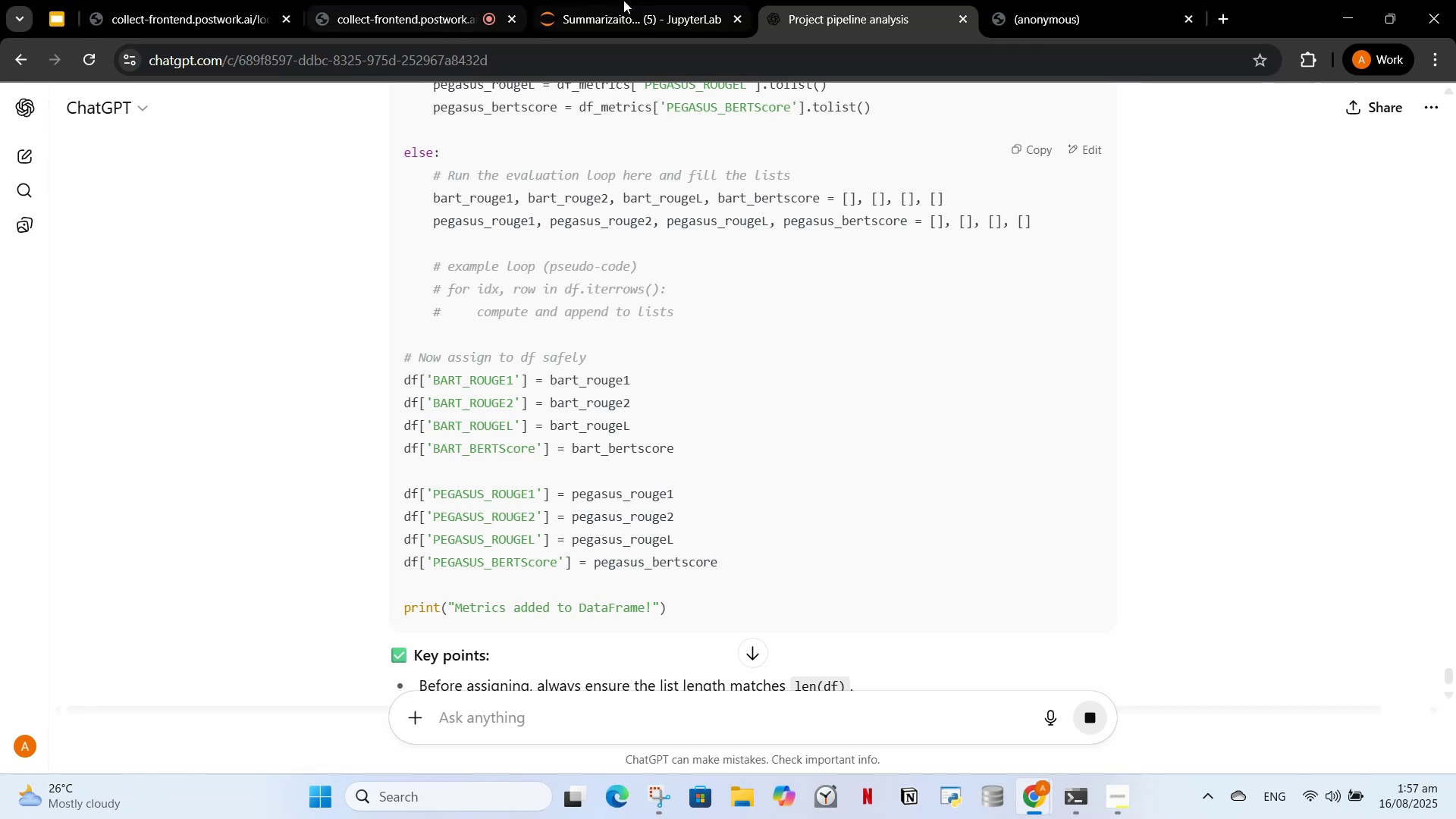 
left_click([671, 0])
 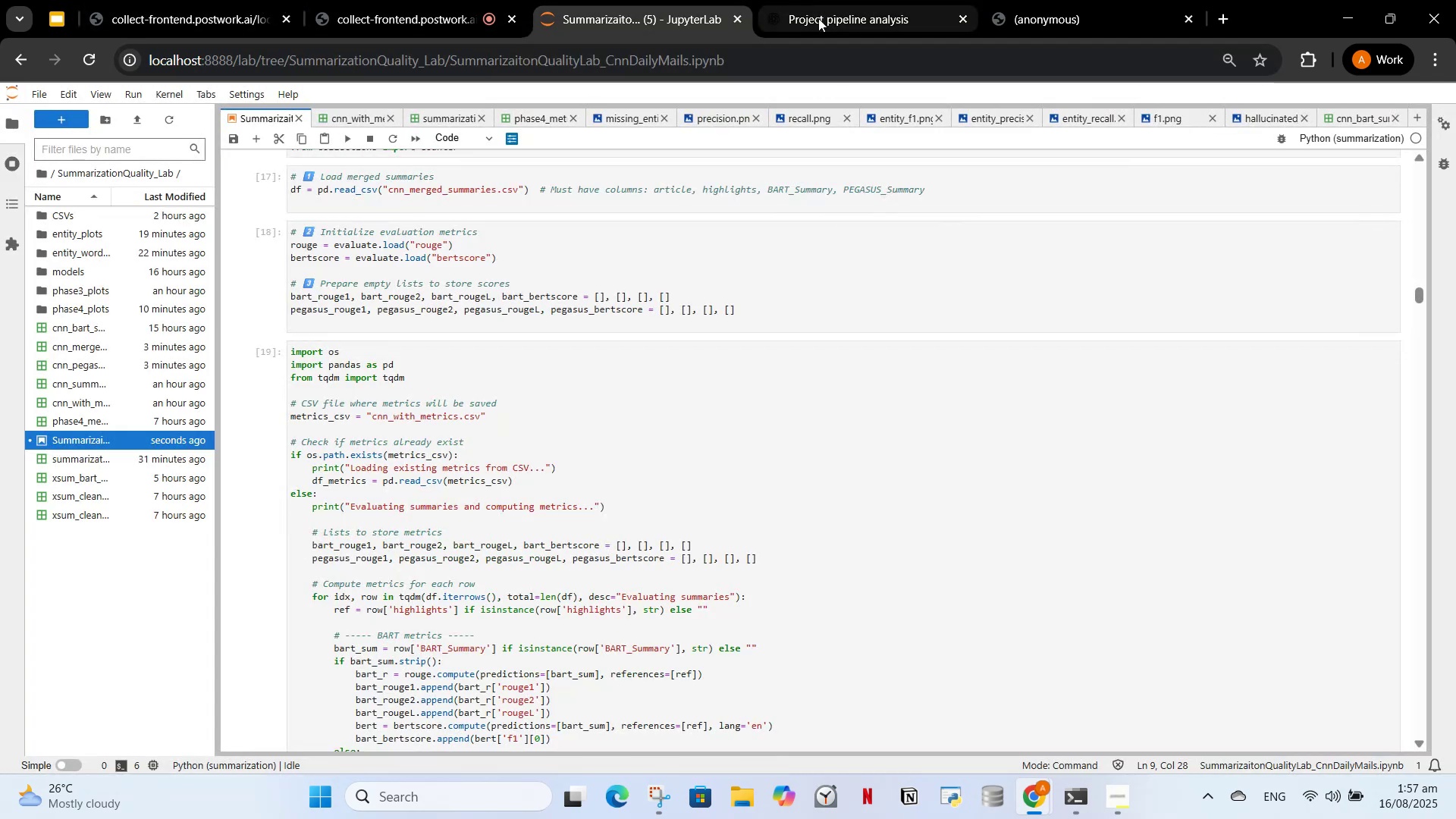 
scroll: coordinate [752, 503], scroll_direction: up, amount: 36.0
 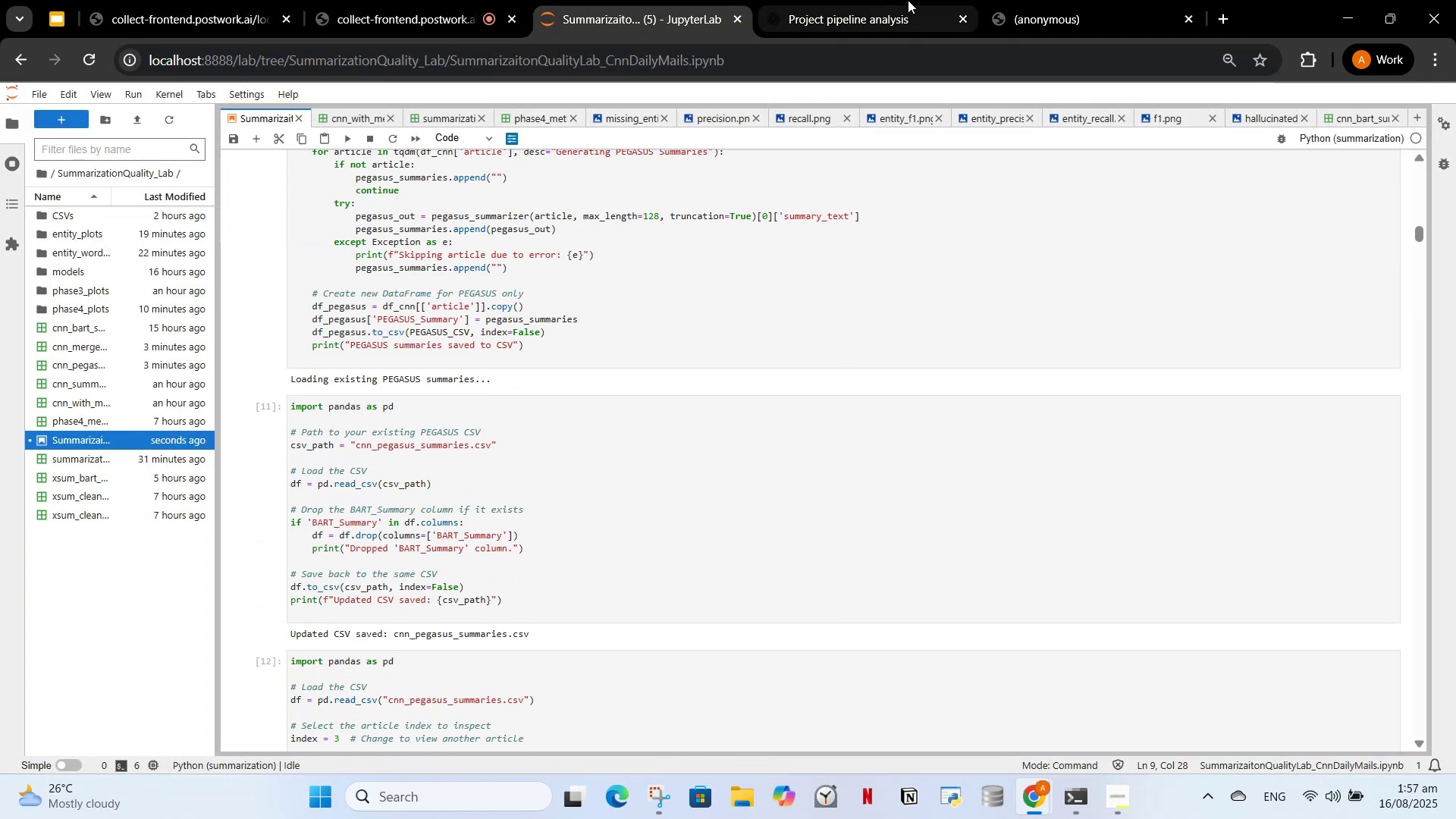 
left_click([889, 0])
 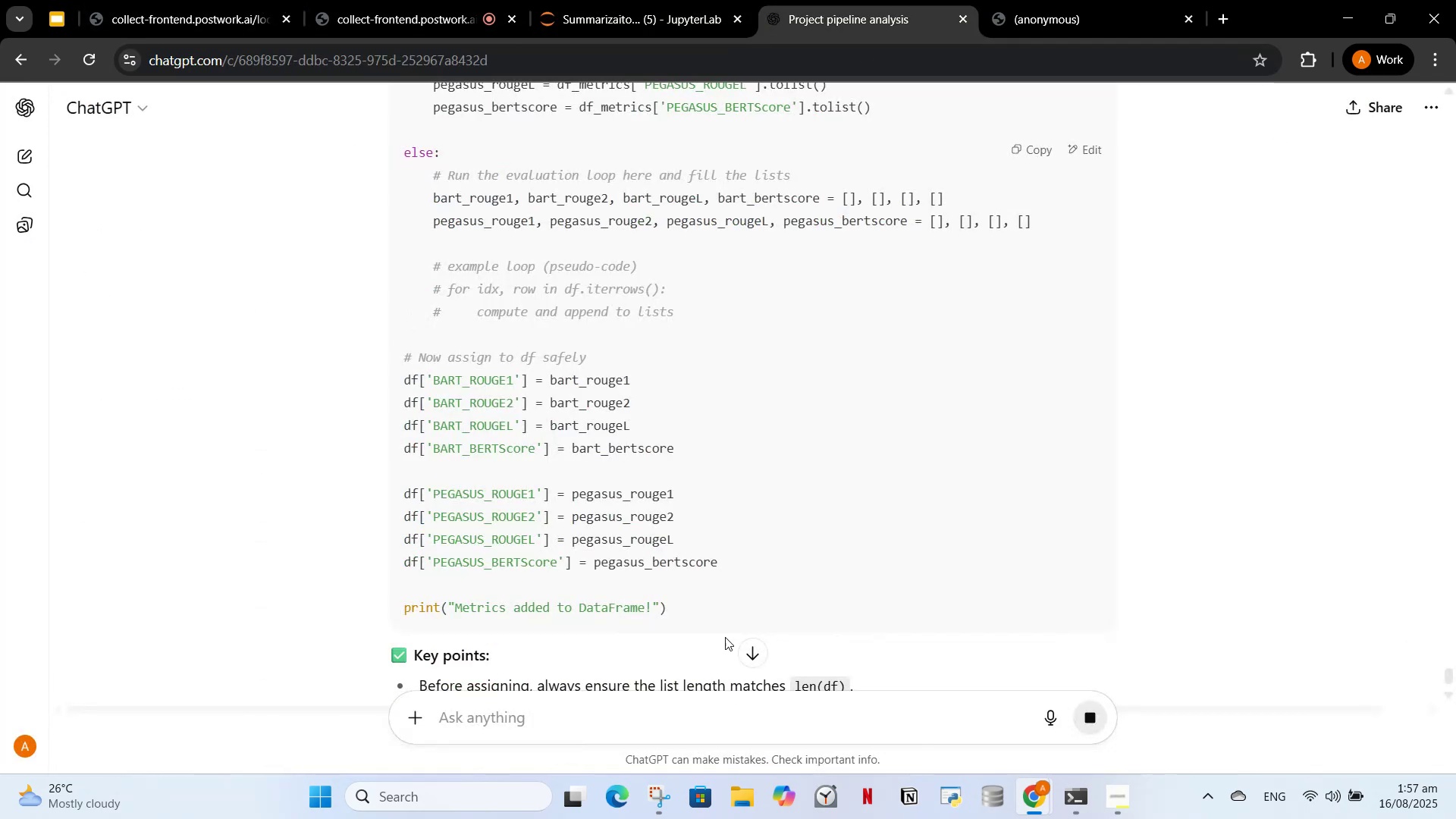 
scroll: coordinate [727, 516], scroll_direction: down, amount: 4.0
 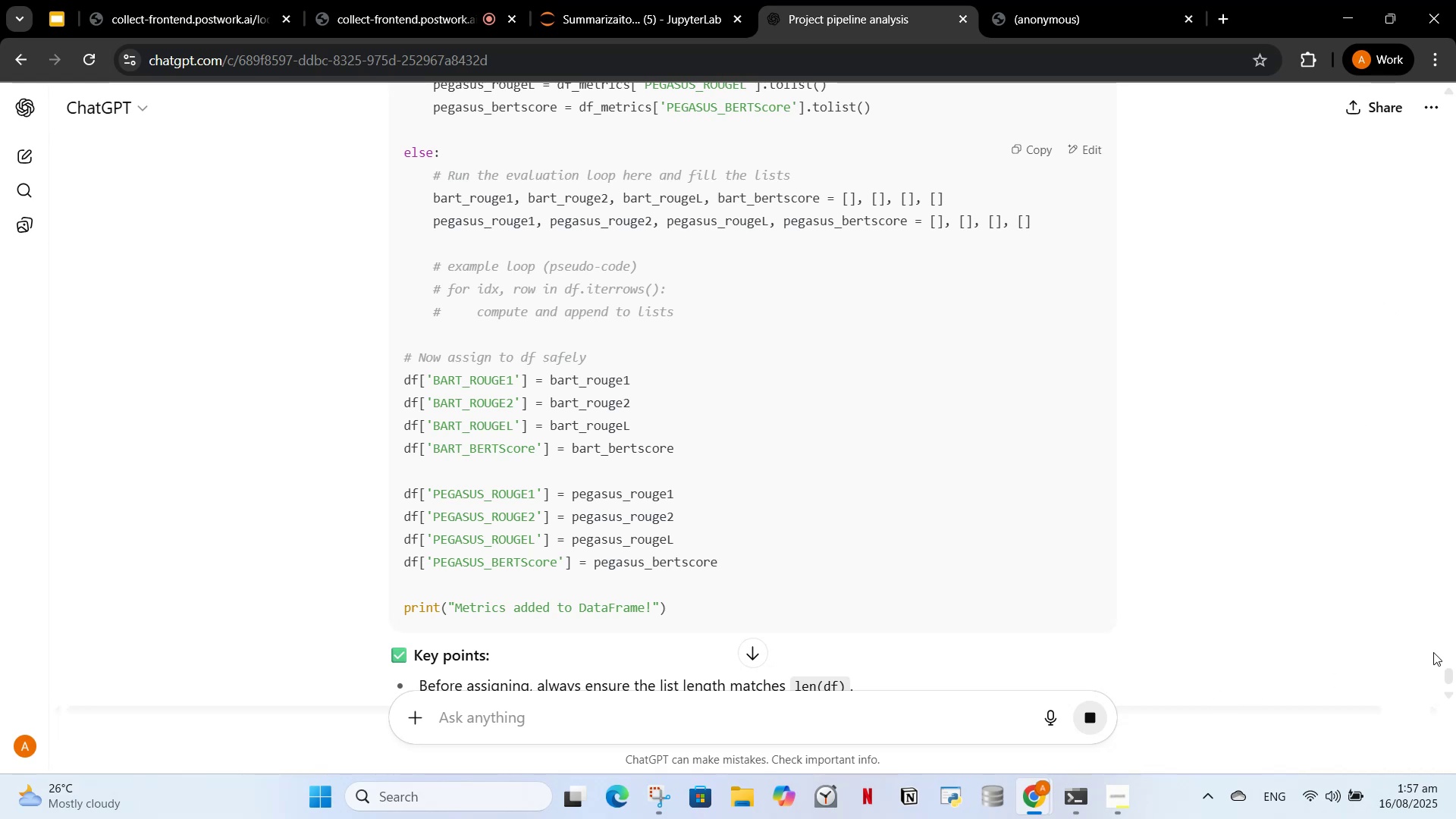 
left_click([1452, 678])
 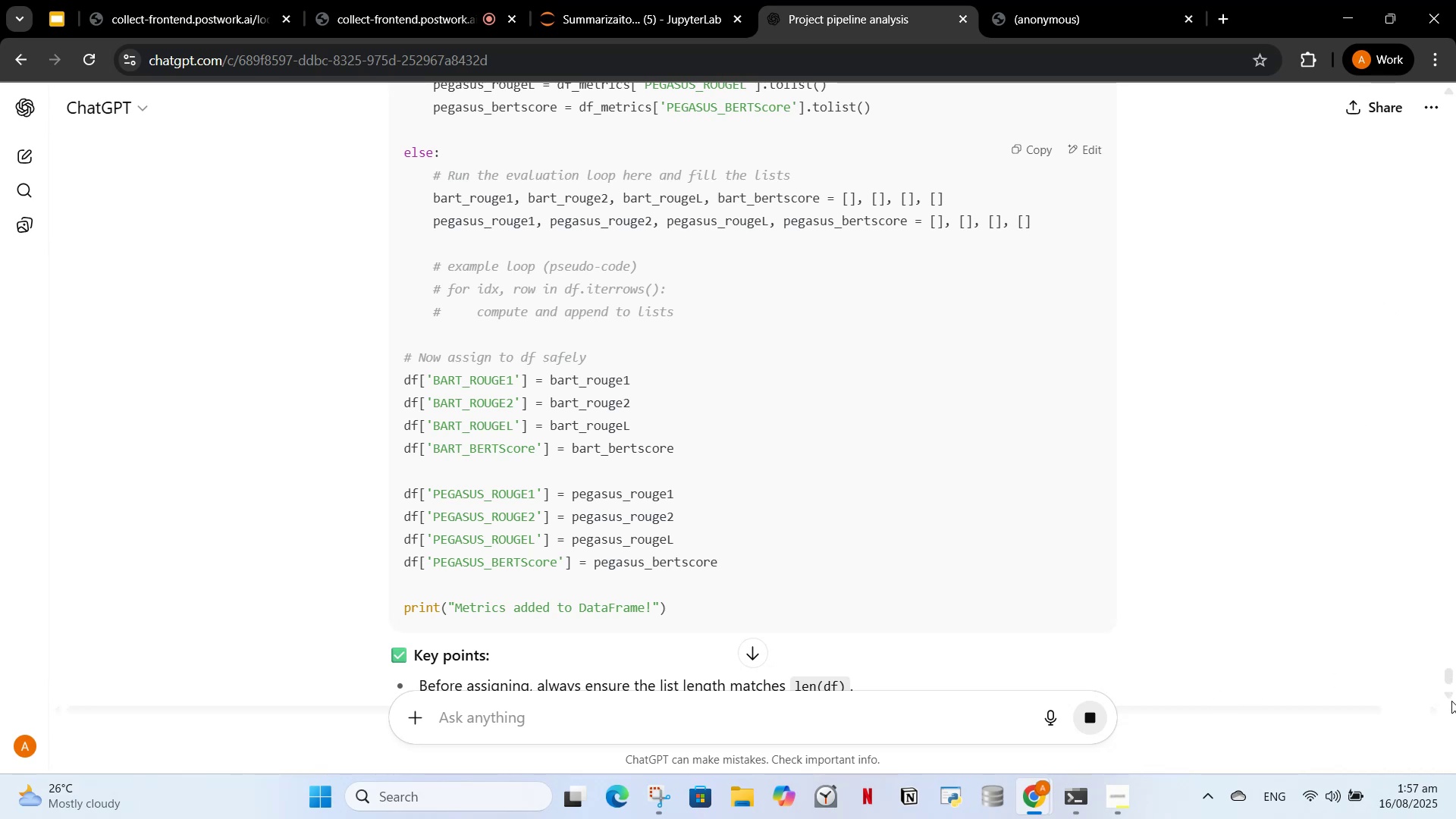 
left_click([1451, 700])
 